 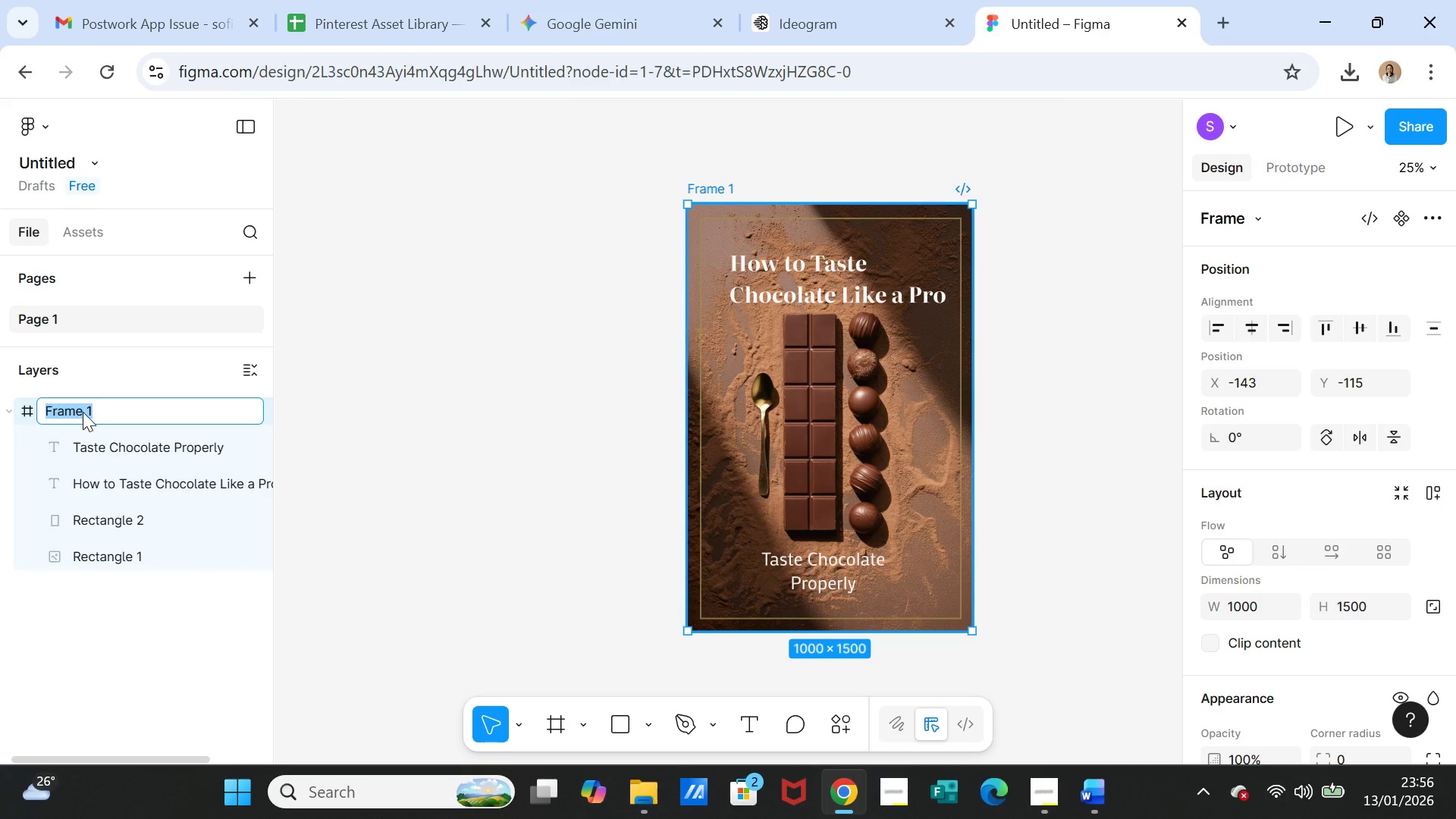 
key(Control+V)
 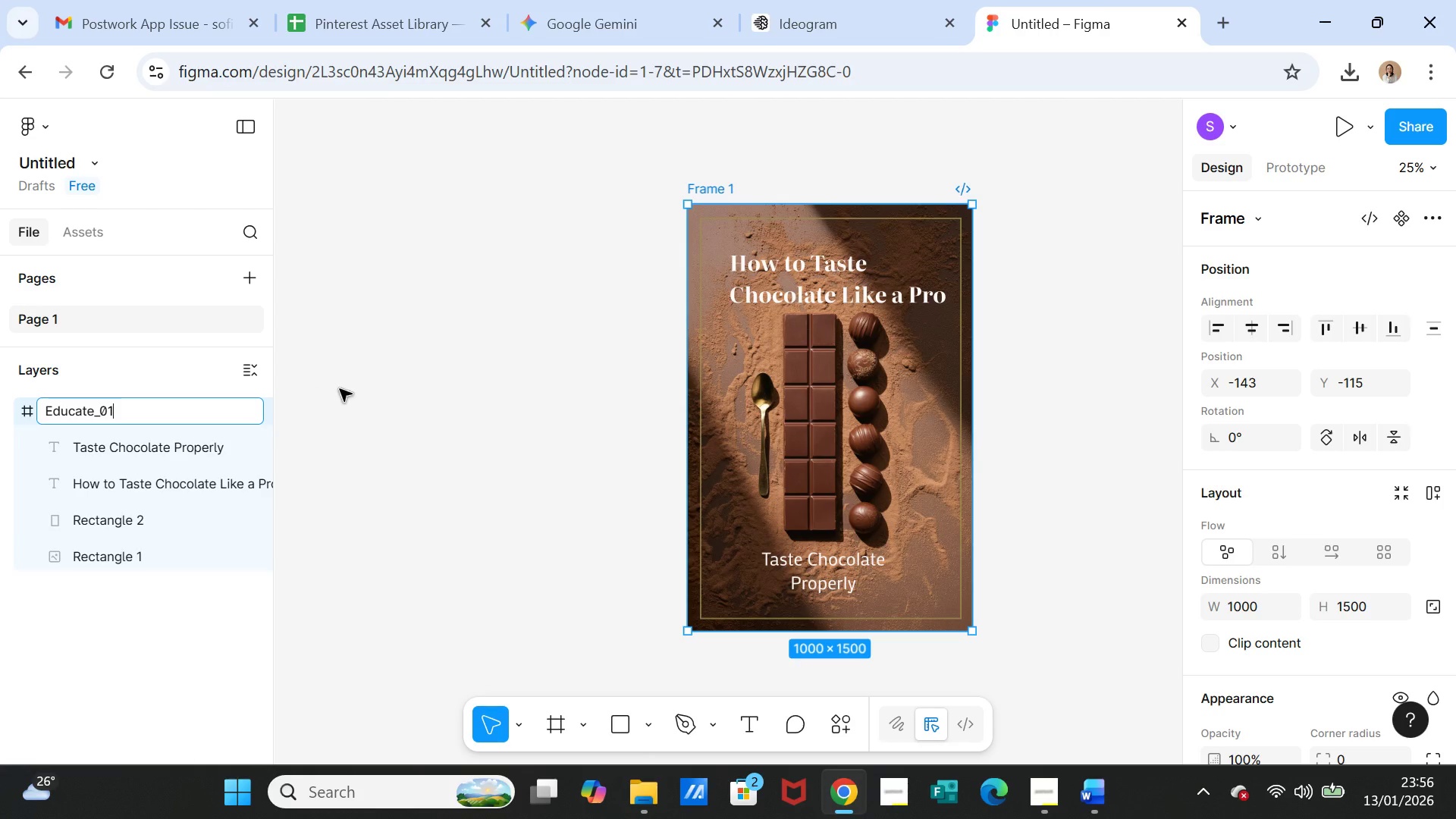 
left_click([341, 388])
 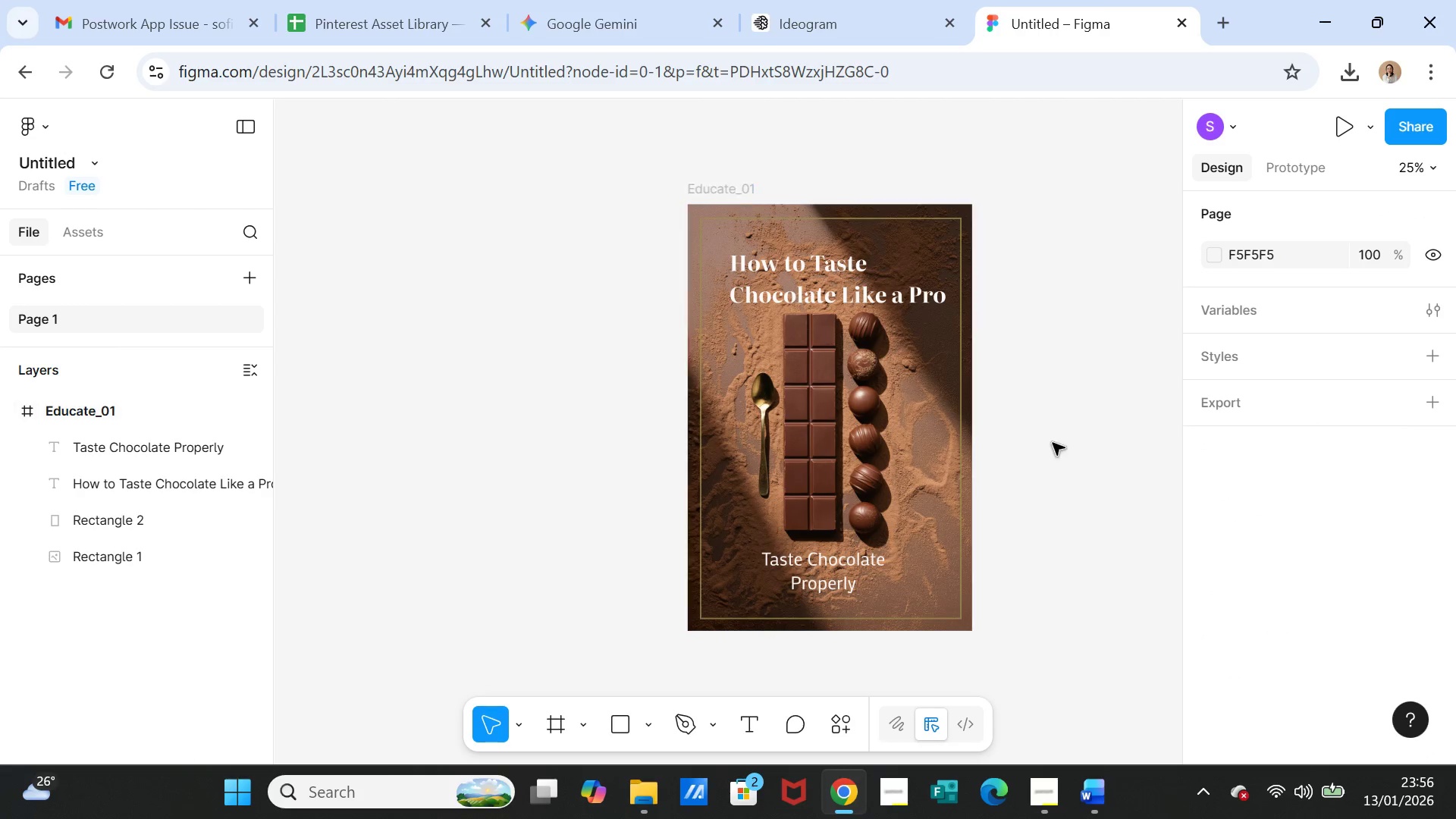 
left_click([156, 411])
 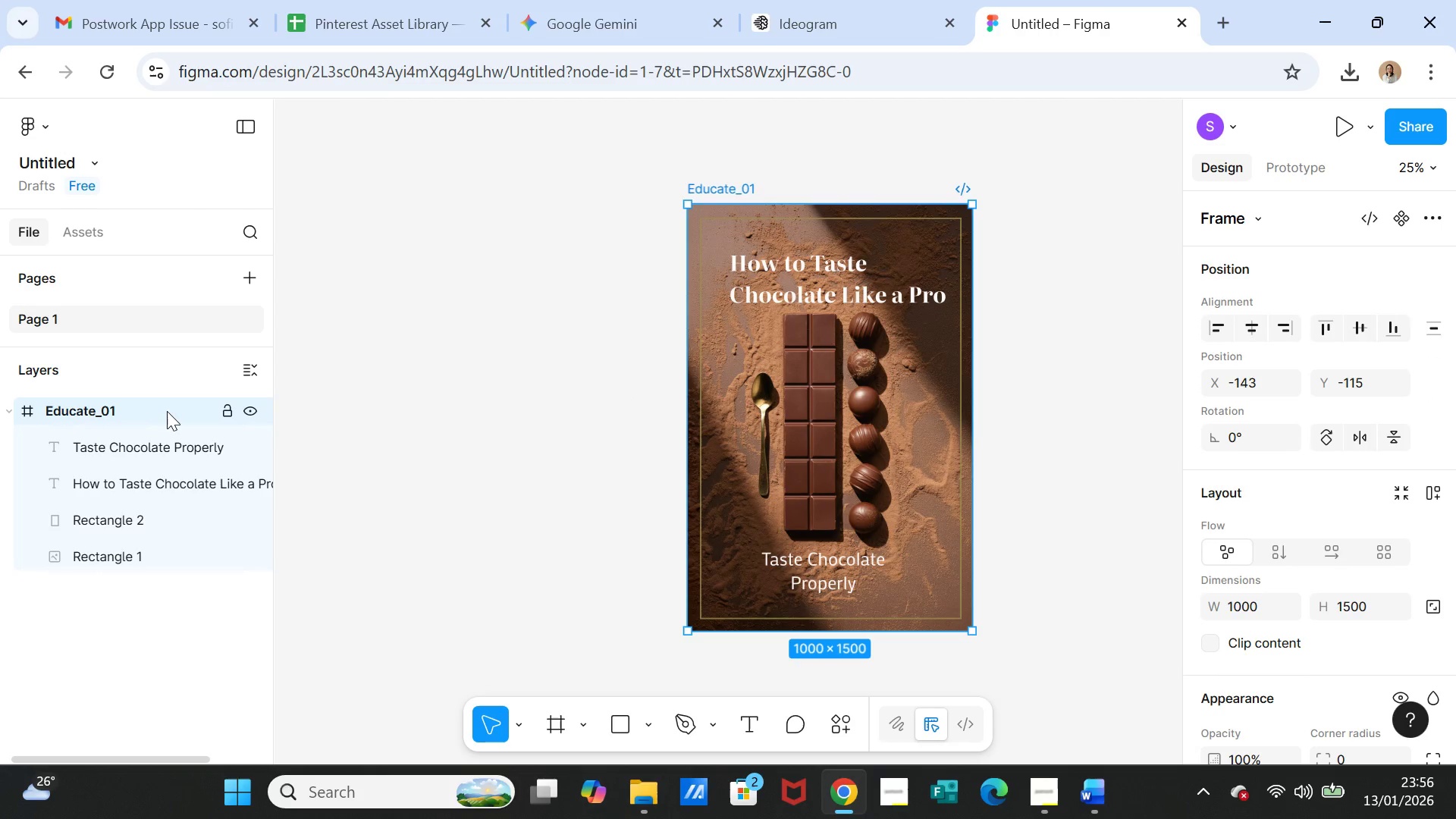 
key(Control+D)
 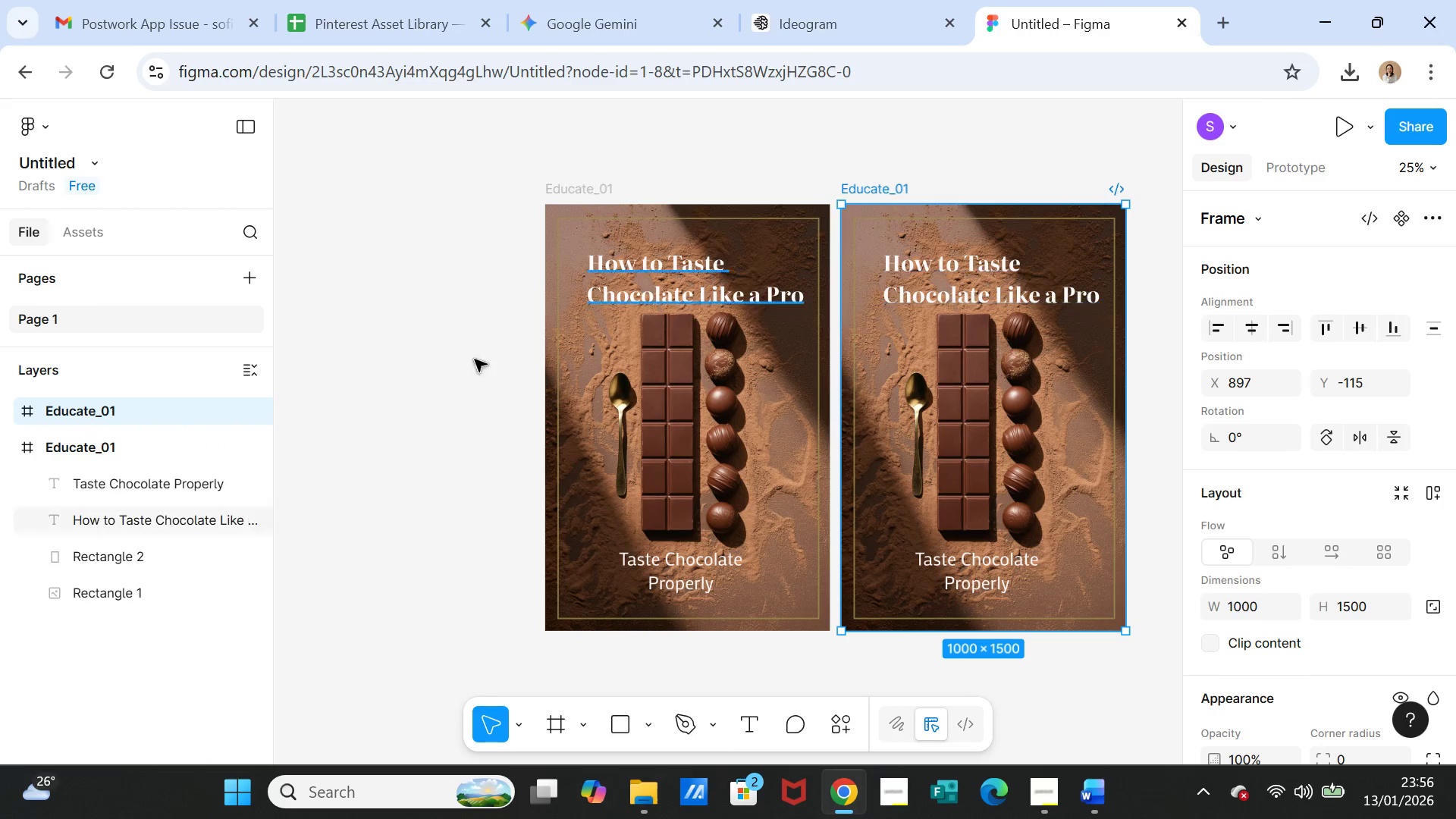 
left_click([177, 408])
 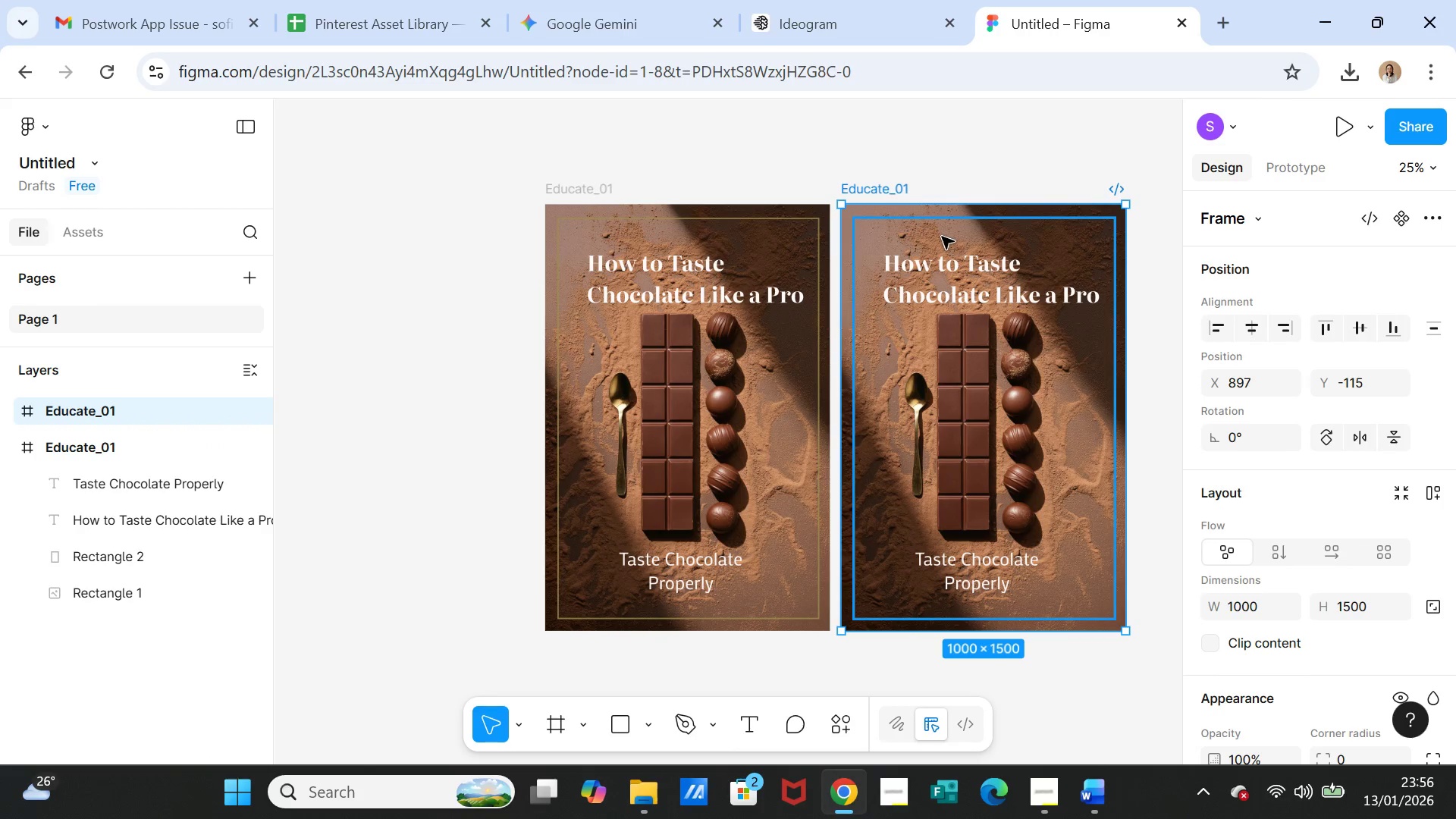 
left_click([942, 237])
 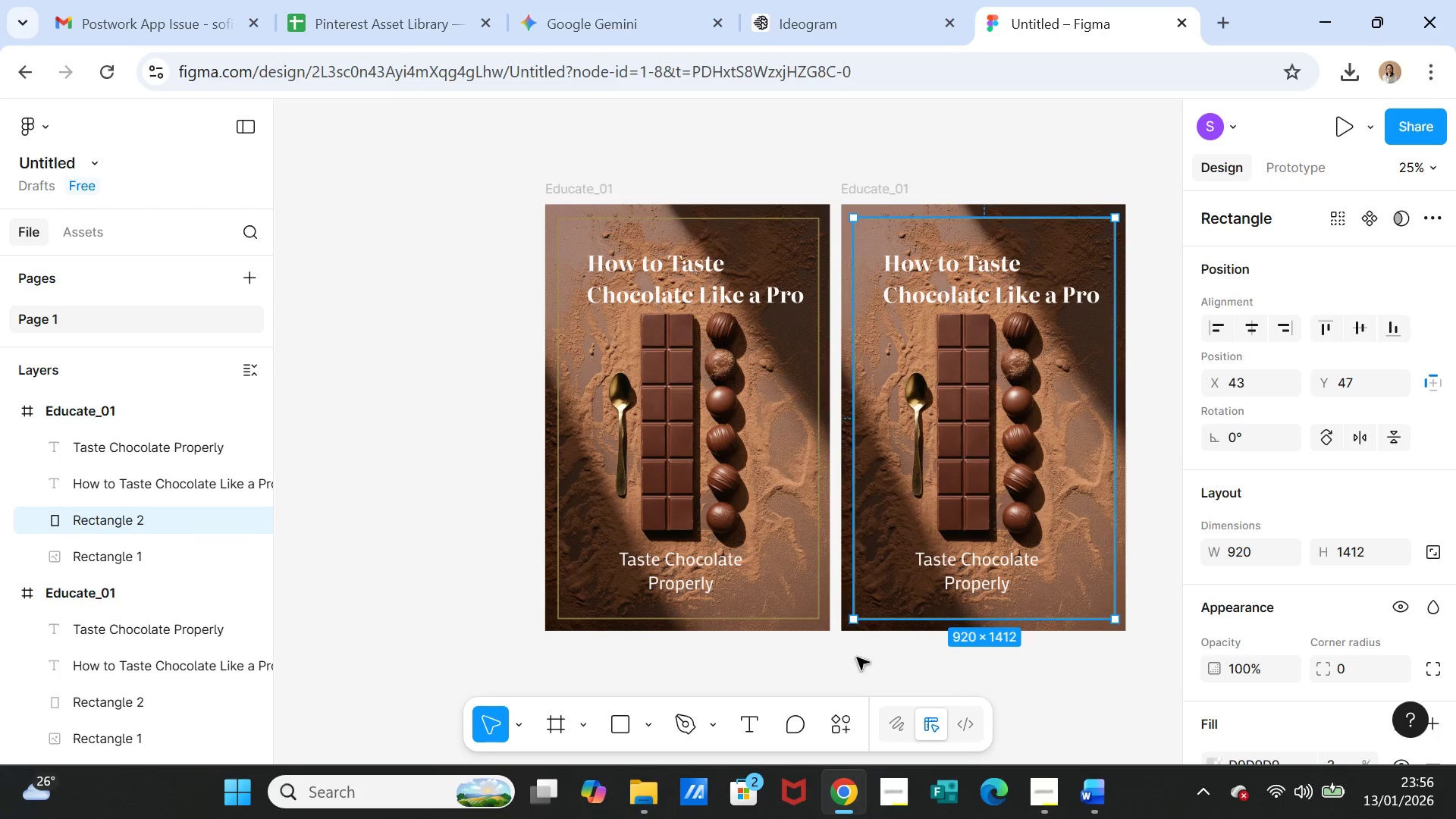 
left_click([143, 561])
 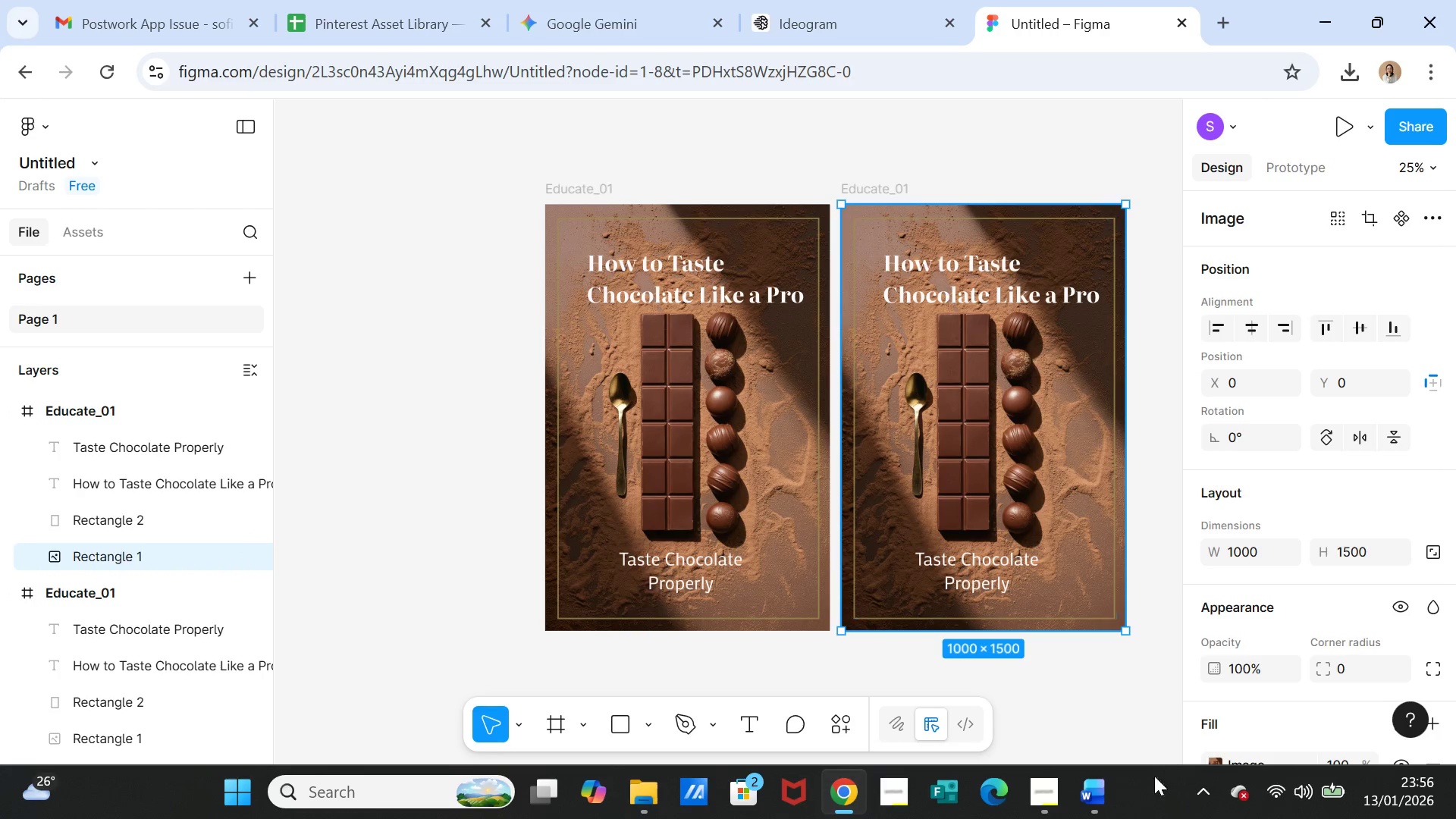 
left_click([1093, 795])
 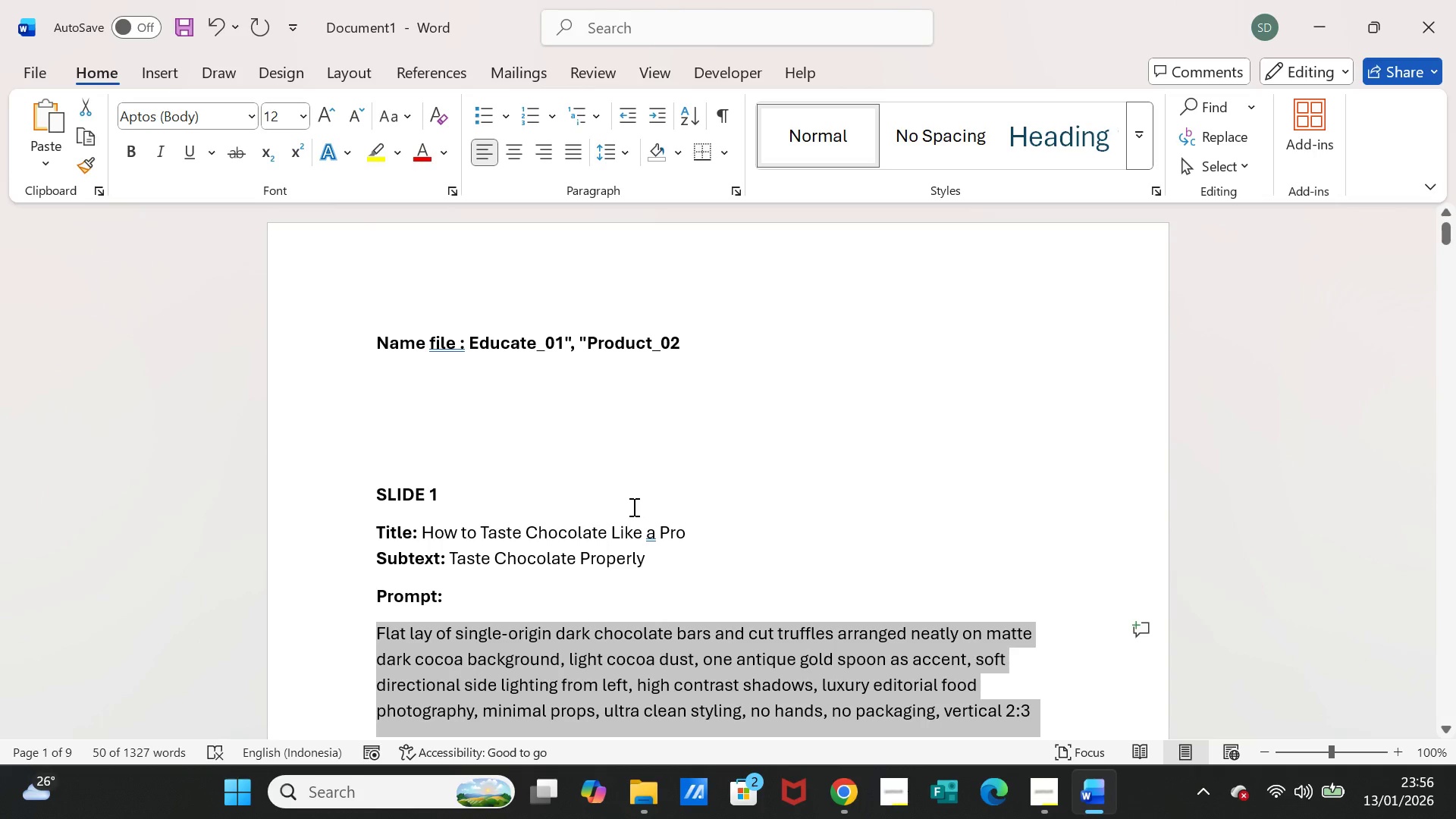 
scroll: coordinate [627, 531], scroll_direction: down, amount: 8.0
 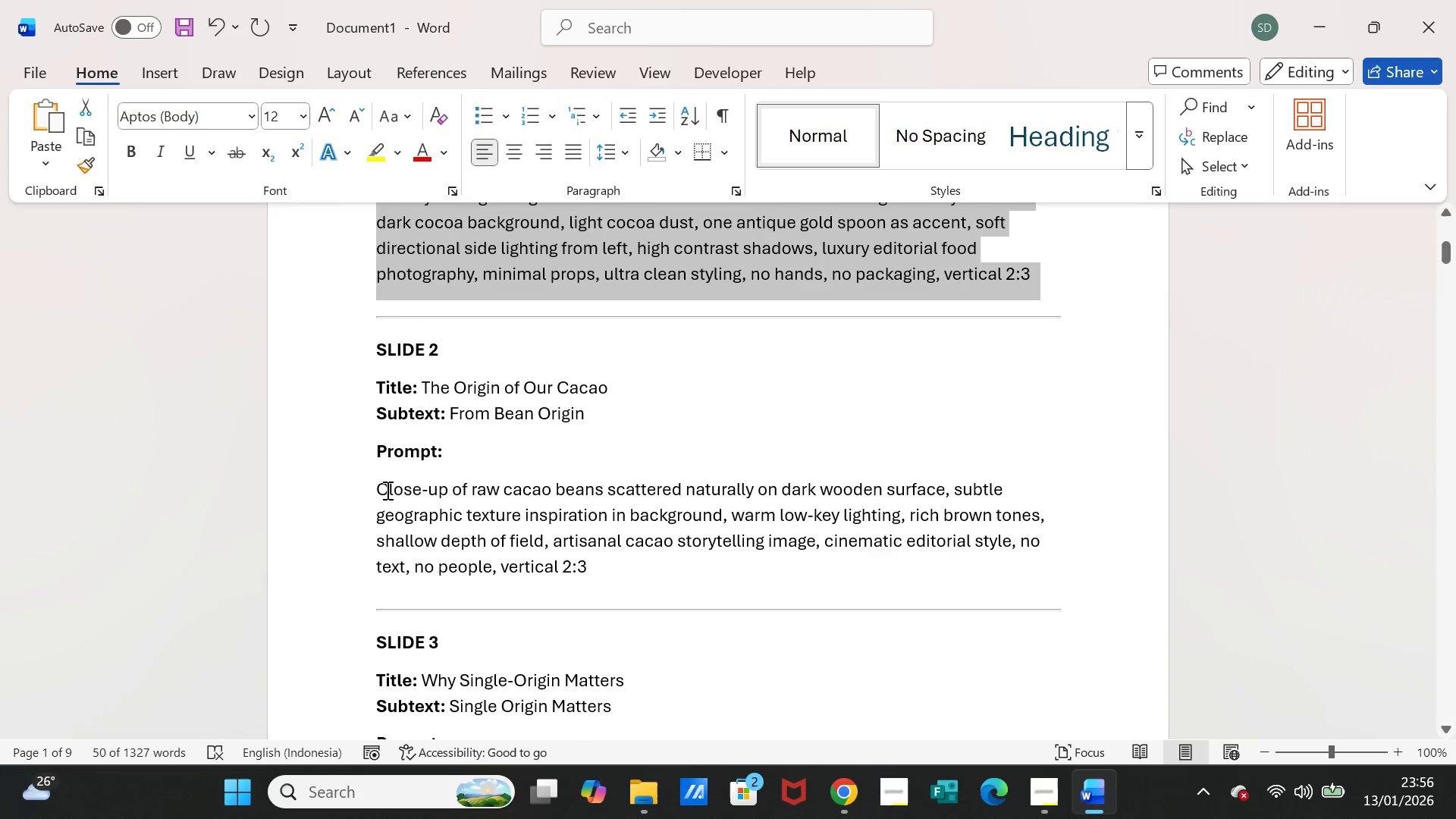 
left_click_drag(start_coordinate=[379, 490], to_coordinate=[583, 558])
 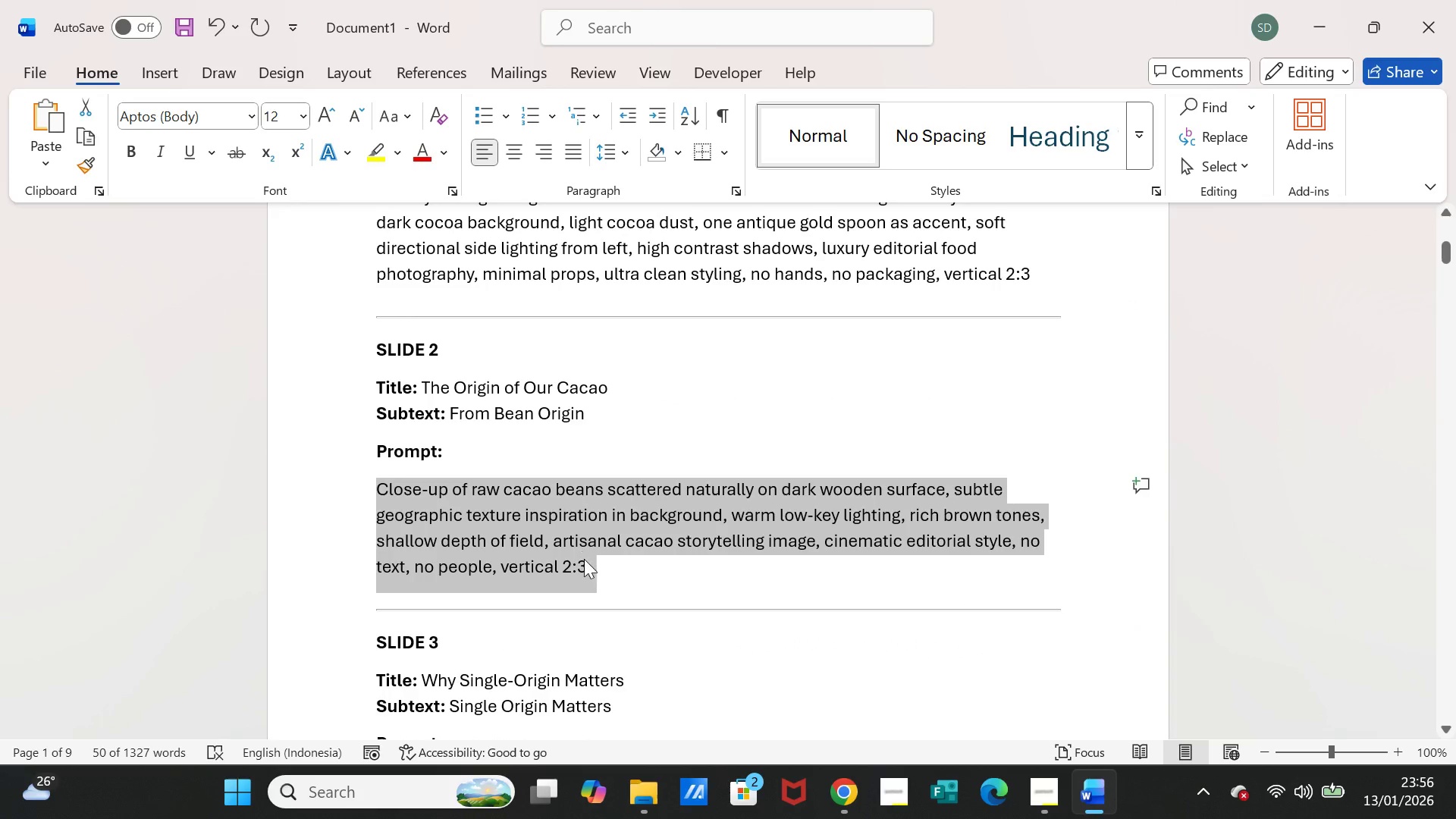 
key(Control+C)
 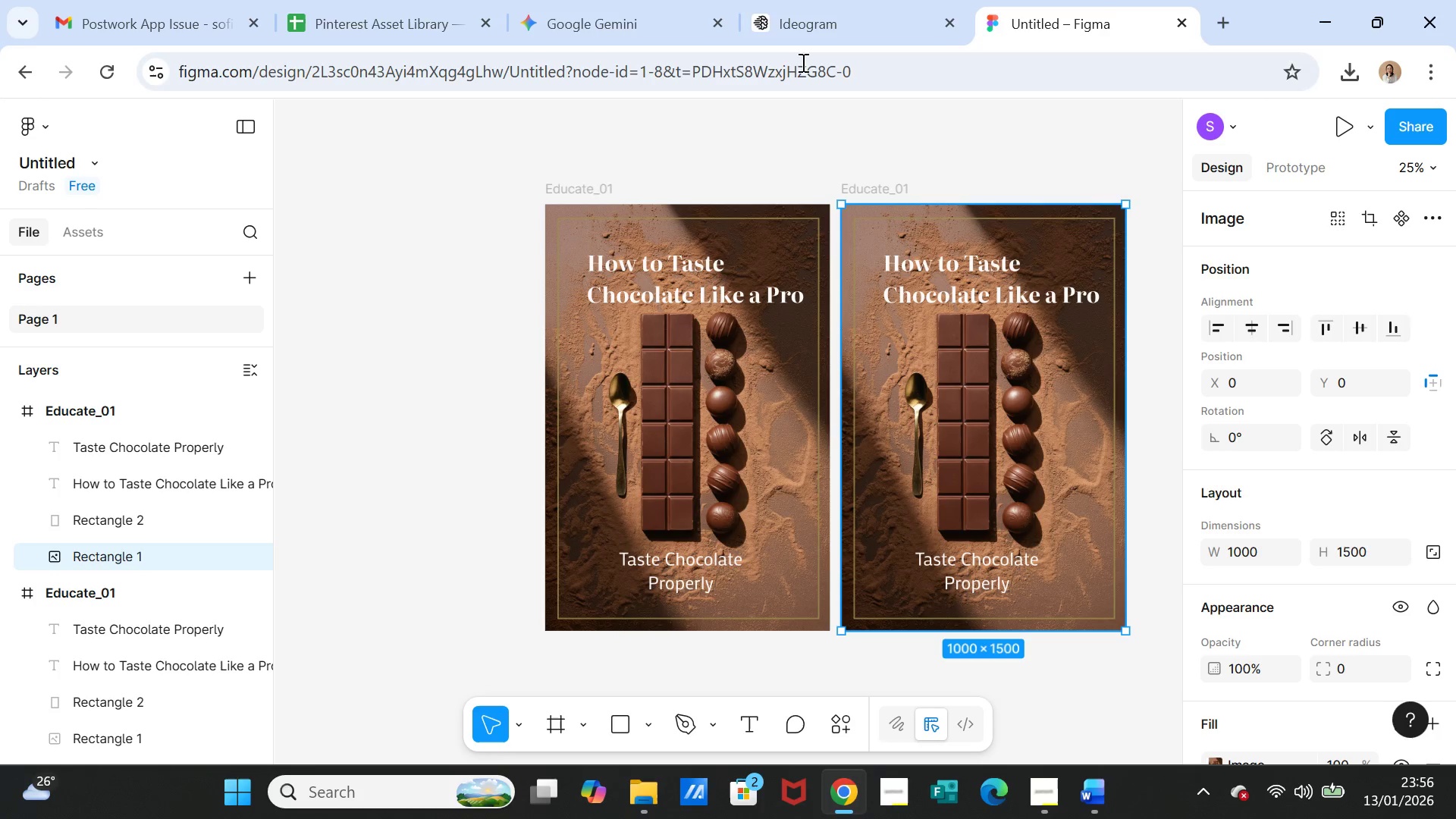 
left_click([805, 15])
 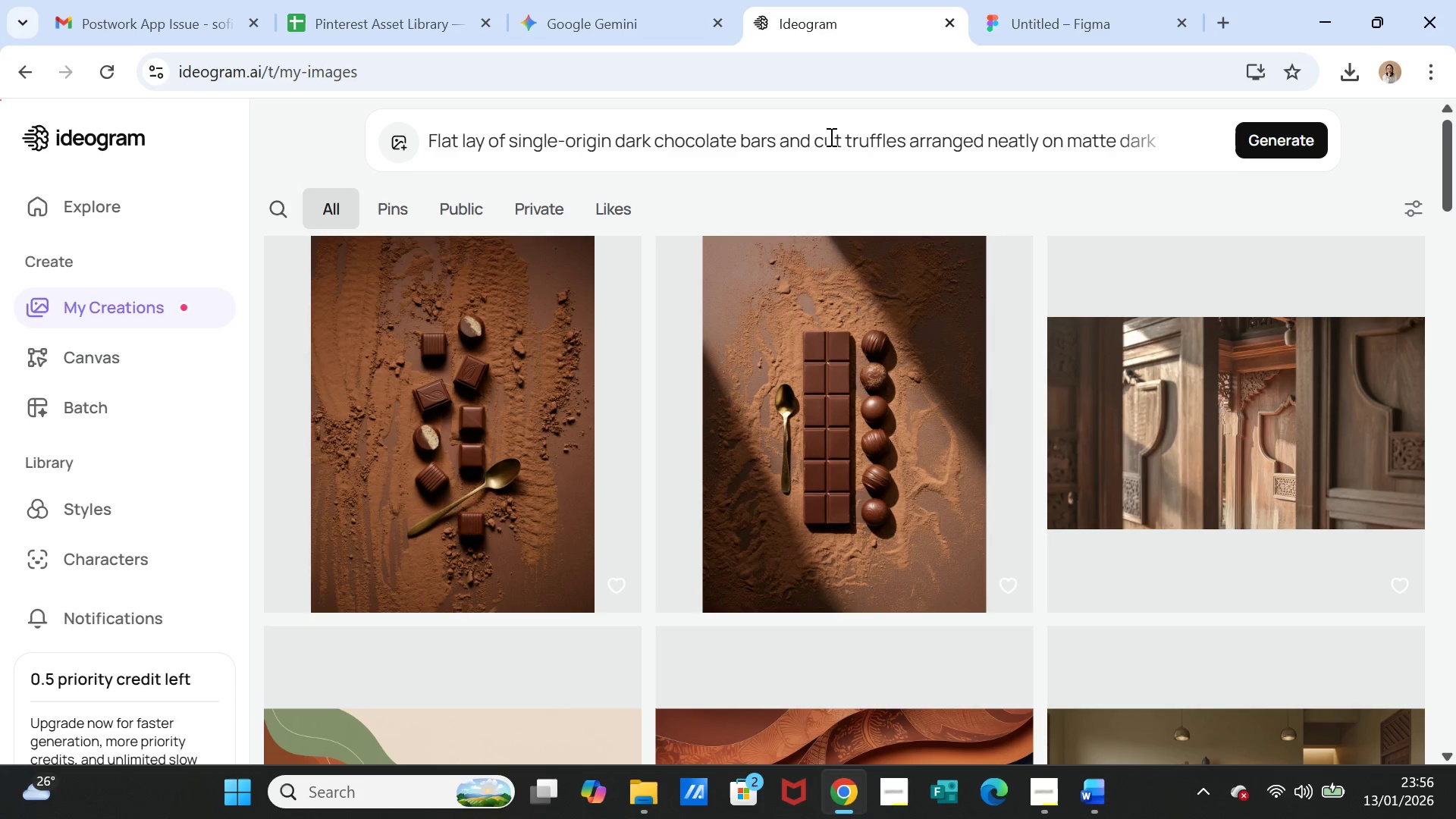 
left_click([830, 136])
 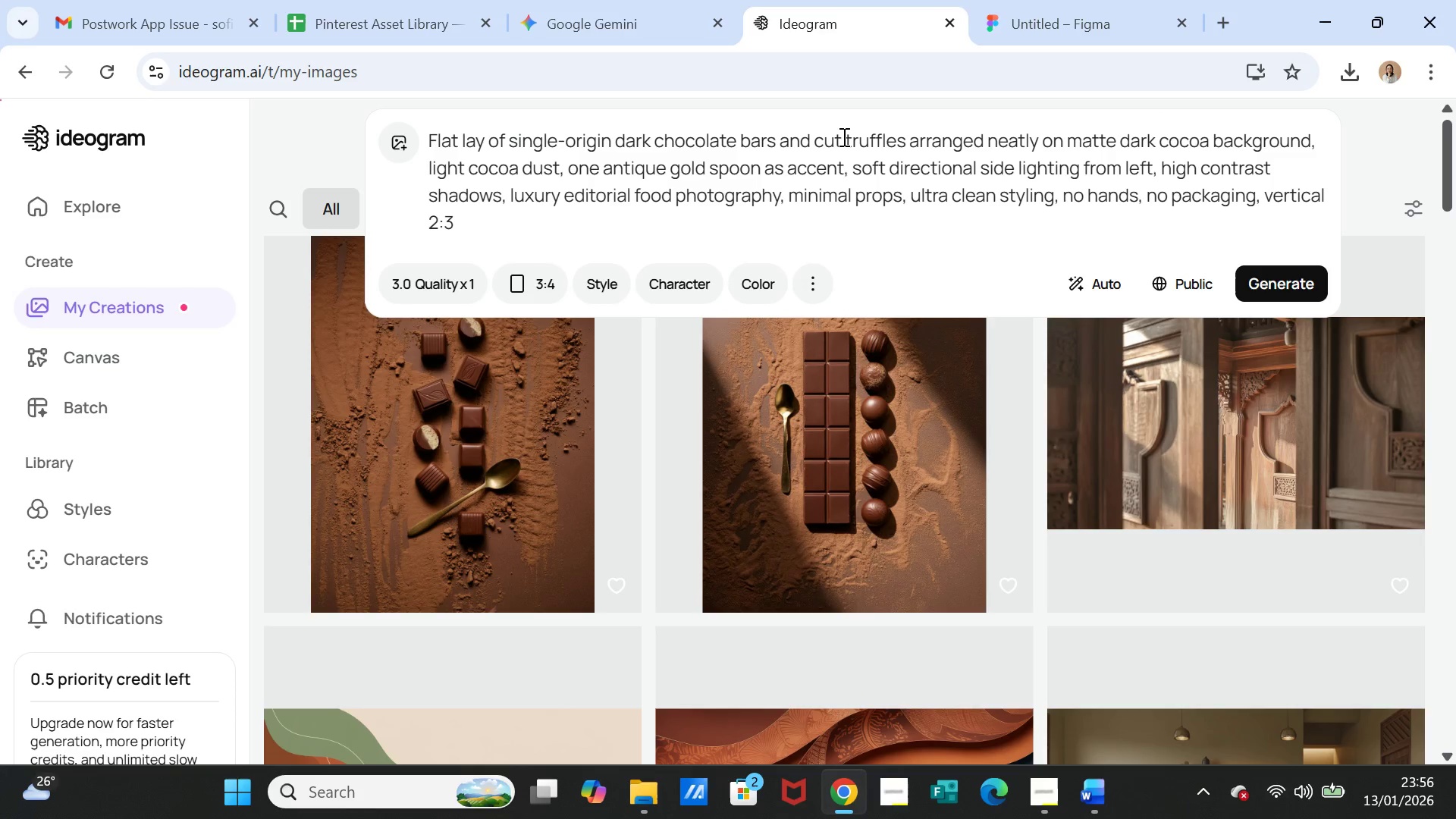 
double_click([843, 136])
 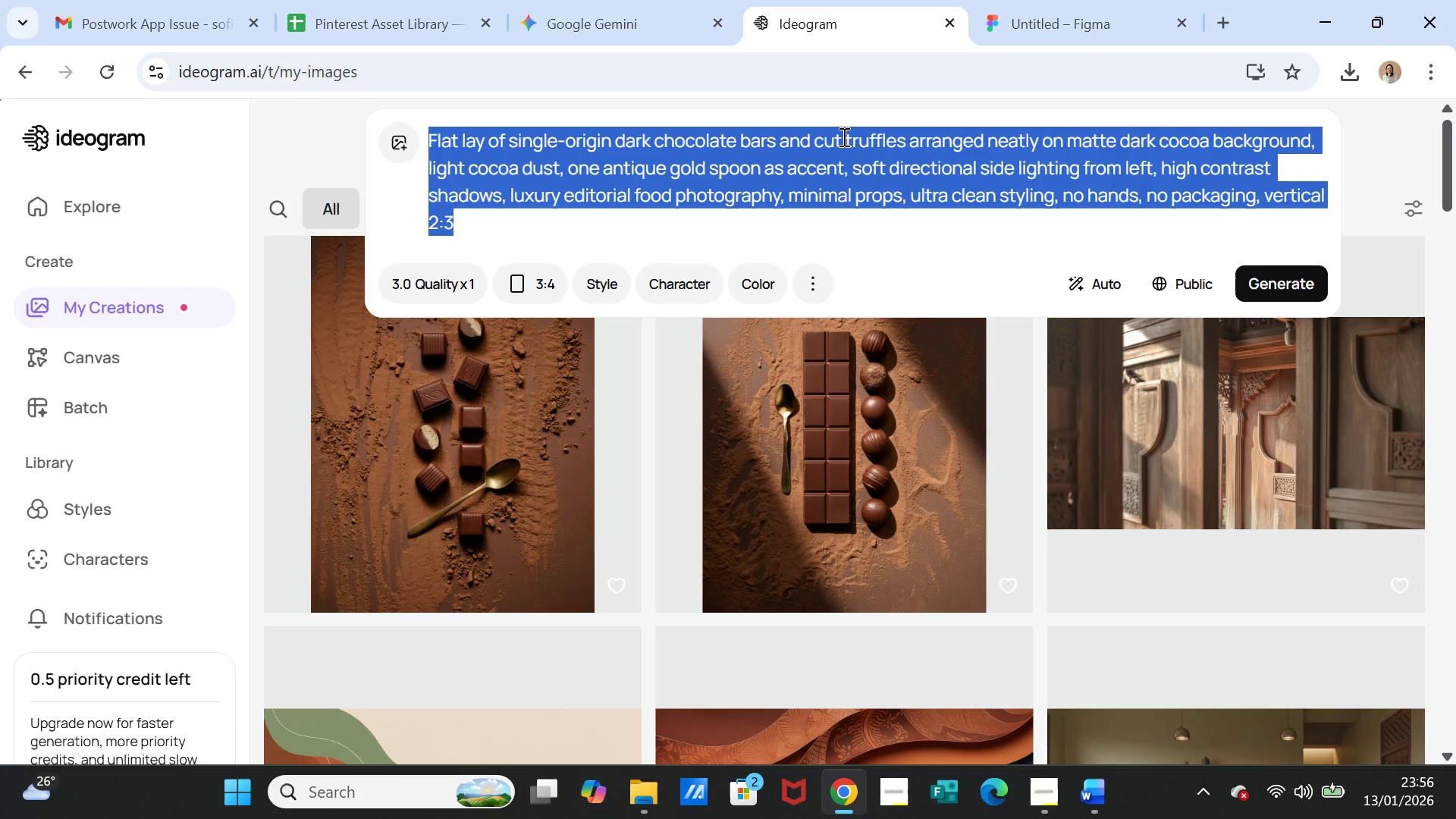 
triple_click([843, 136])
 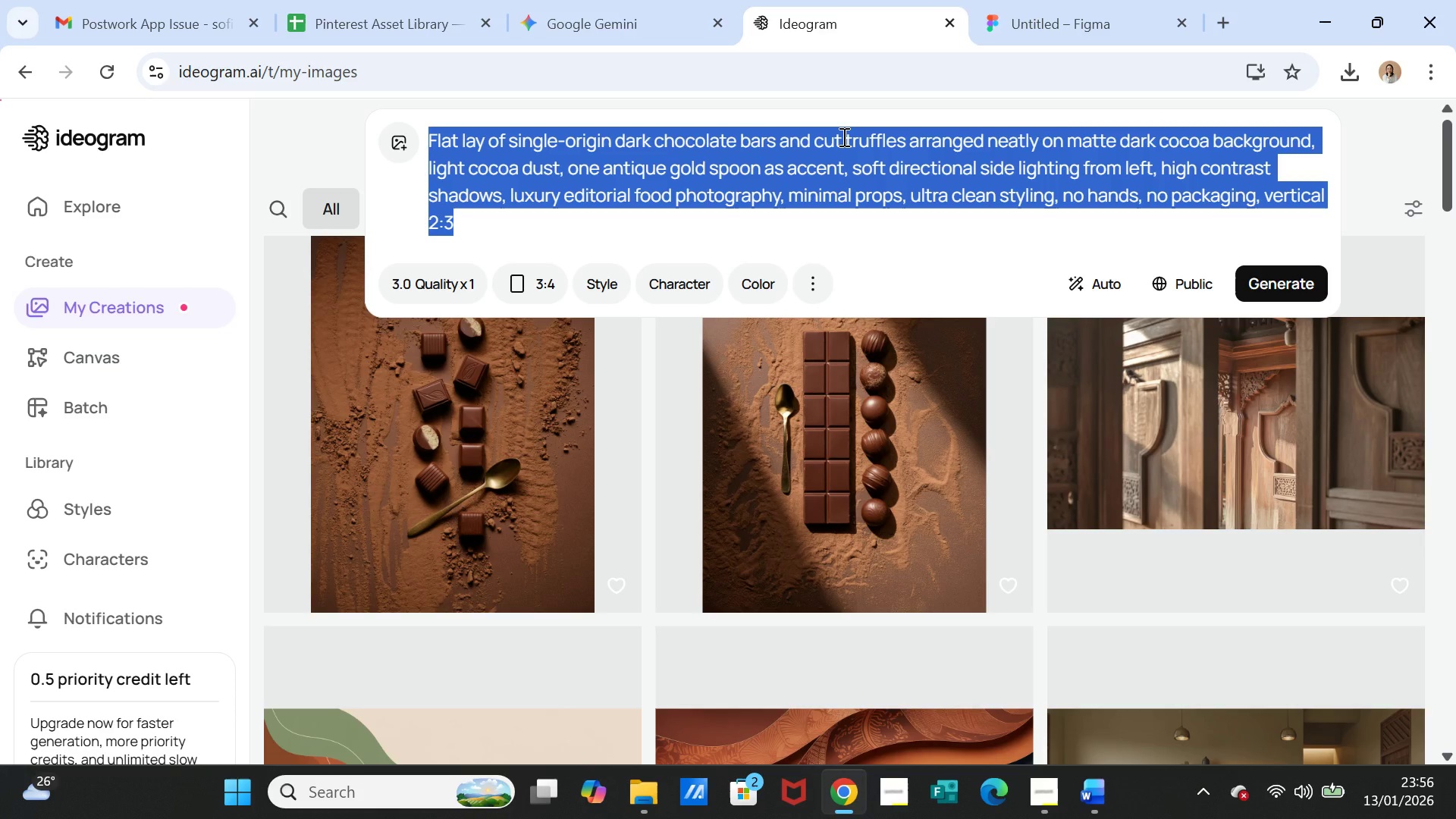 
key(Control+B)
 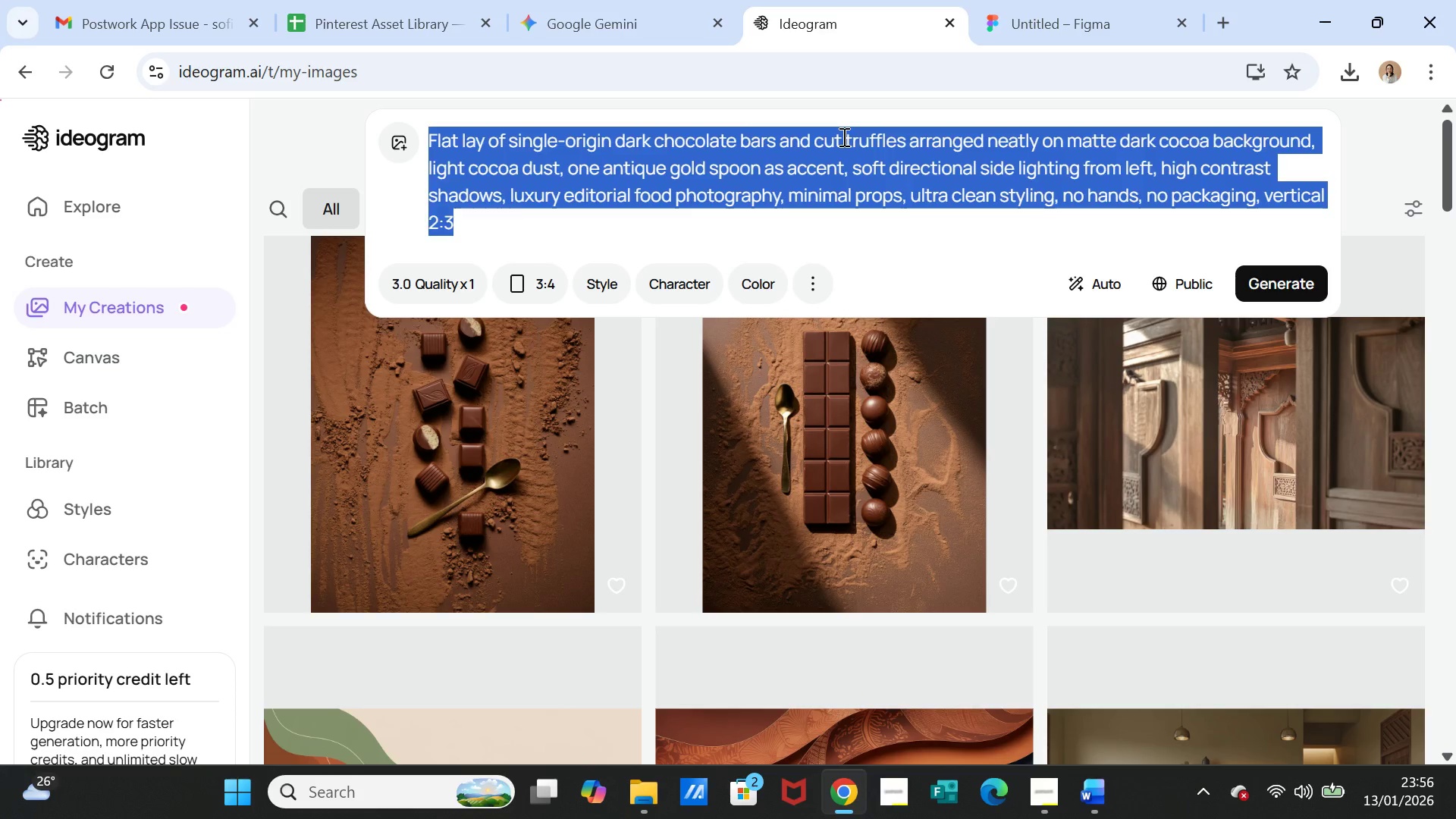 
key(Control+V)
 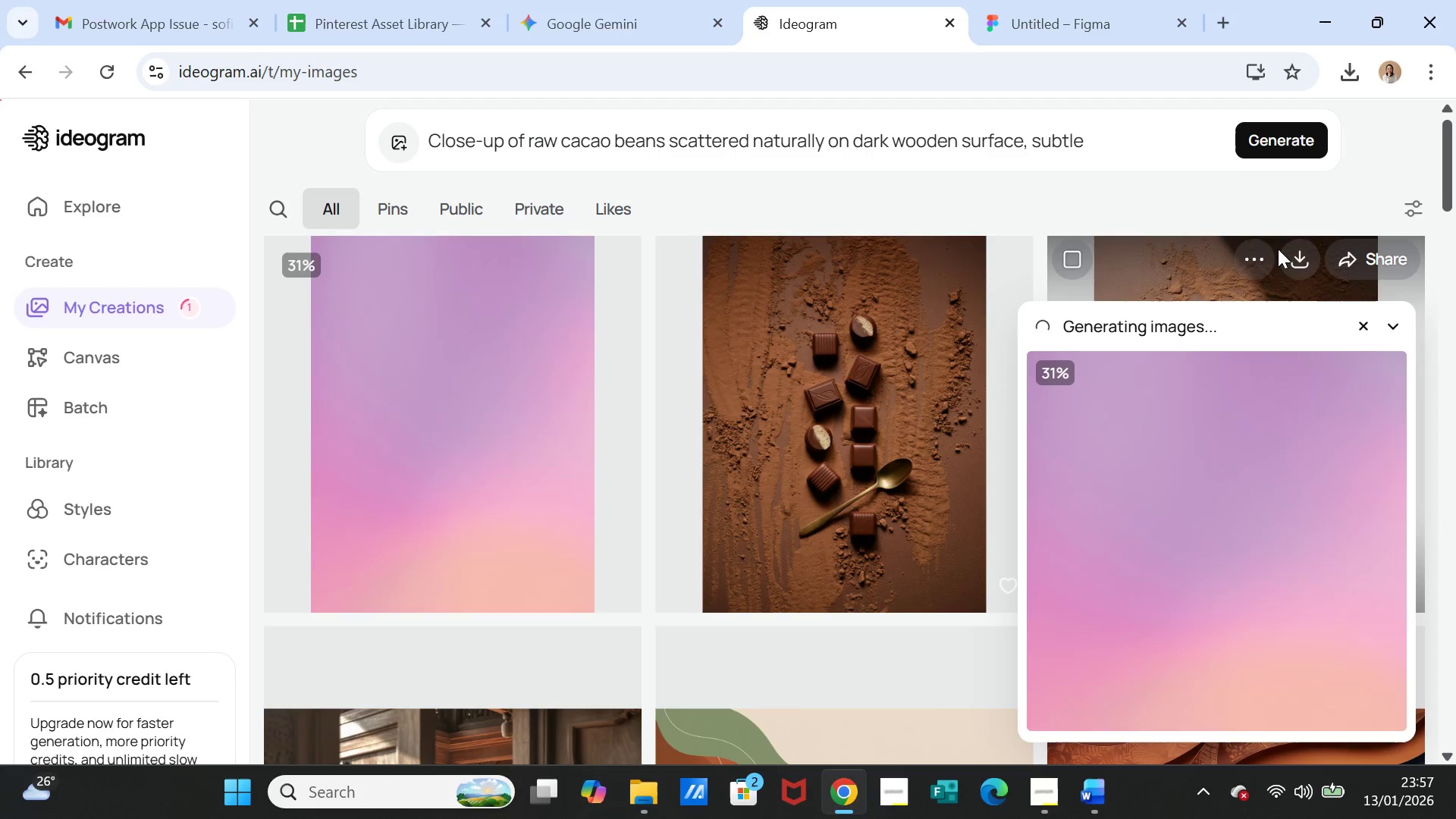 
wait(52.2)
 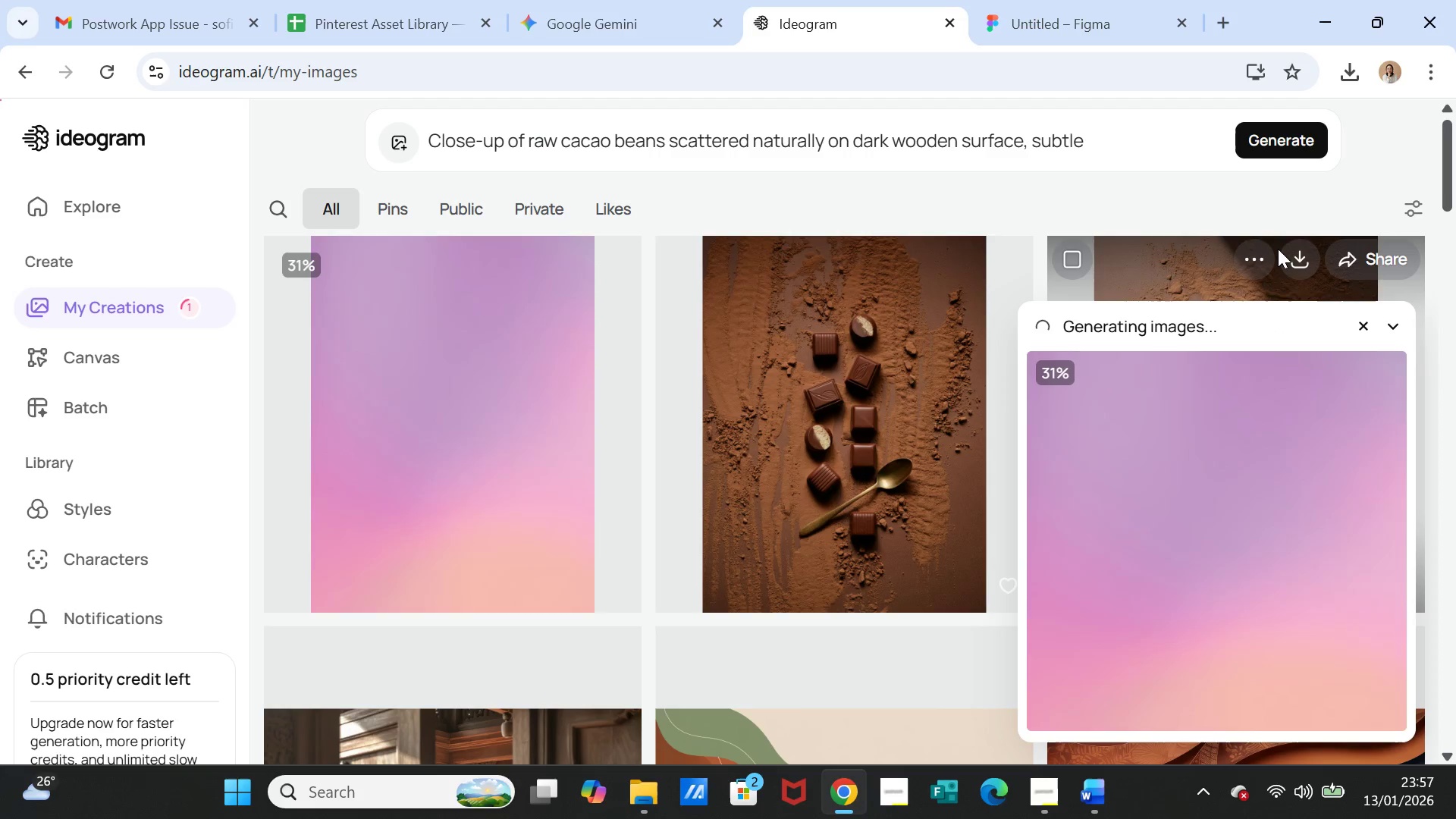 
mouse_move([1262, 296])
 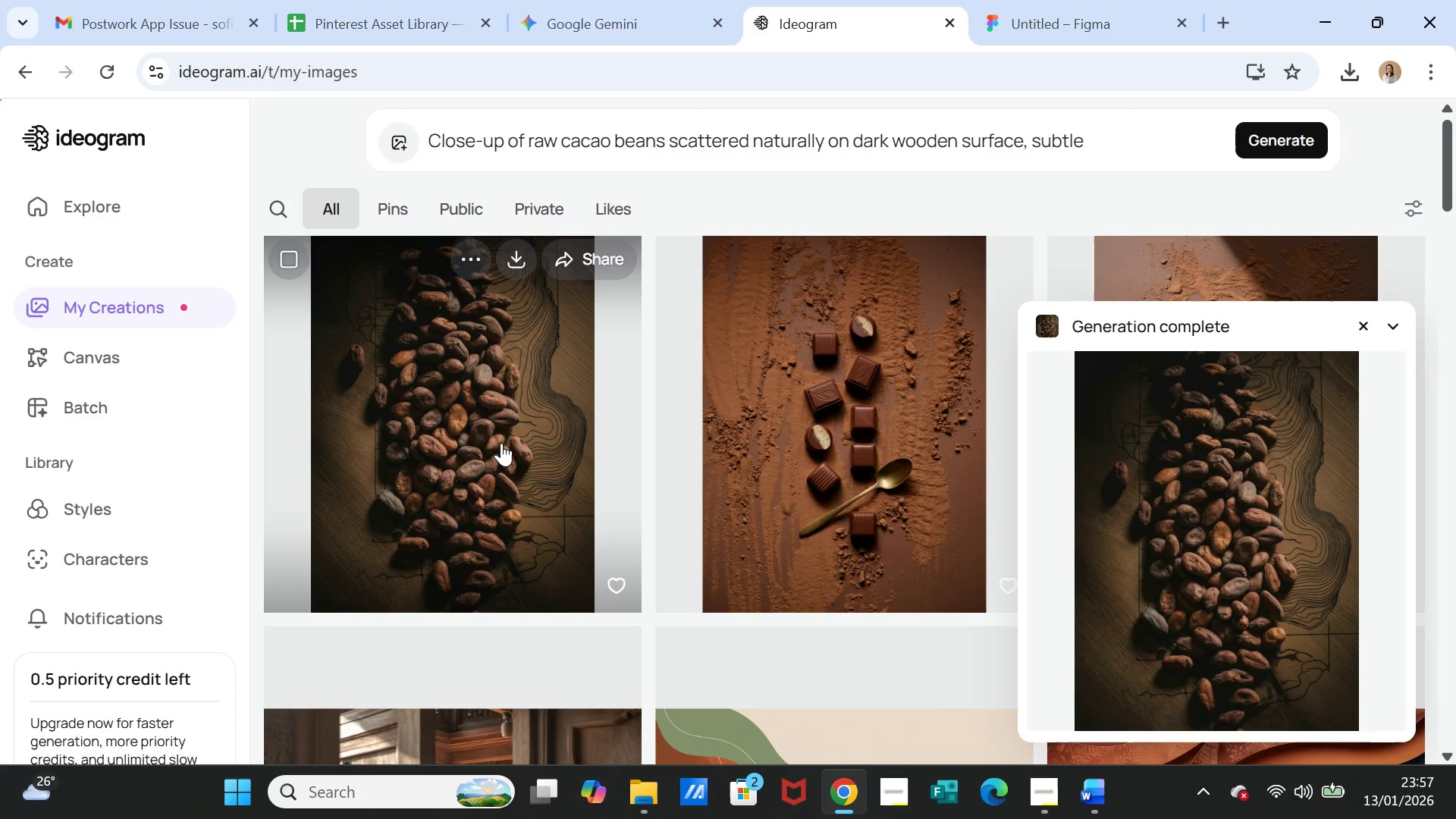 
wait(6.15)
 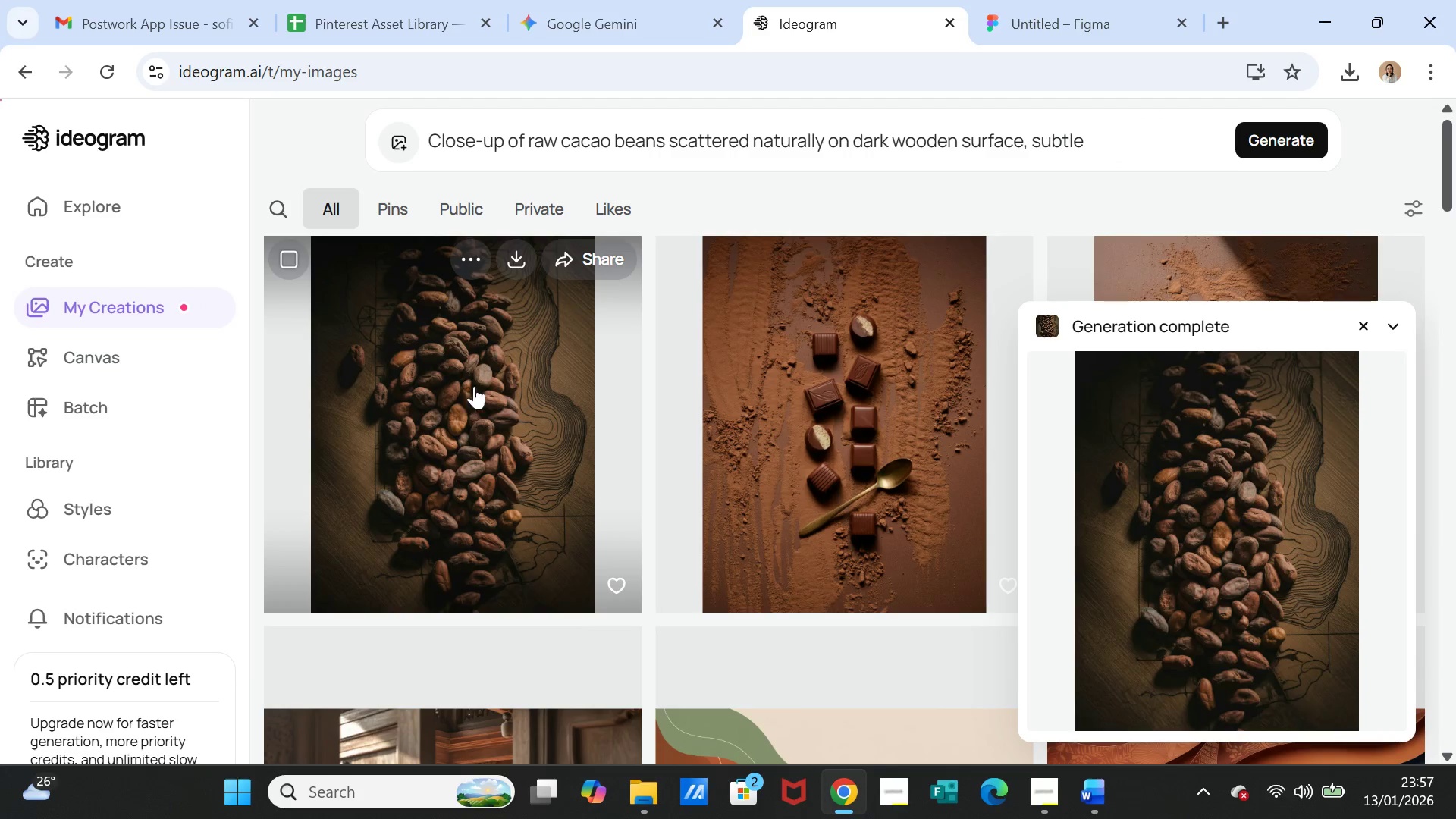 
left_click([603, 11])
 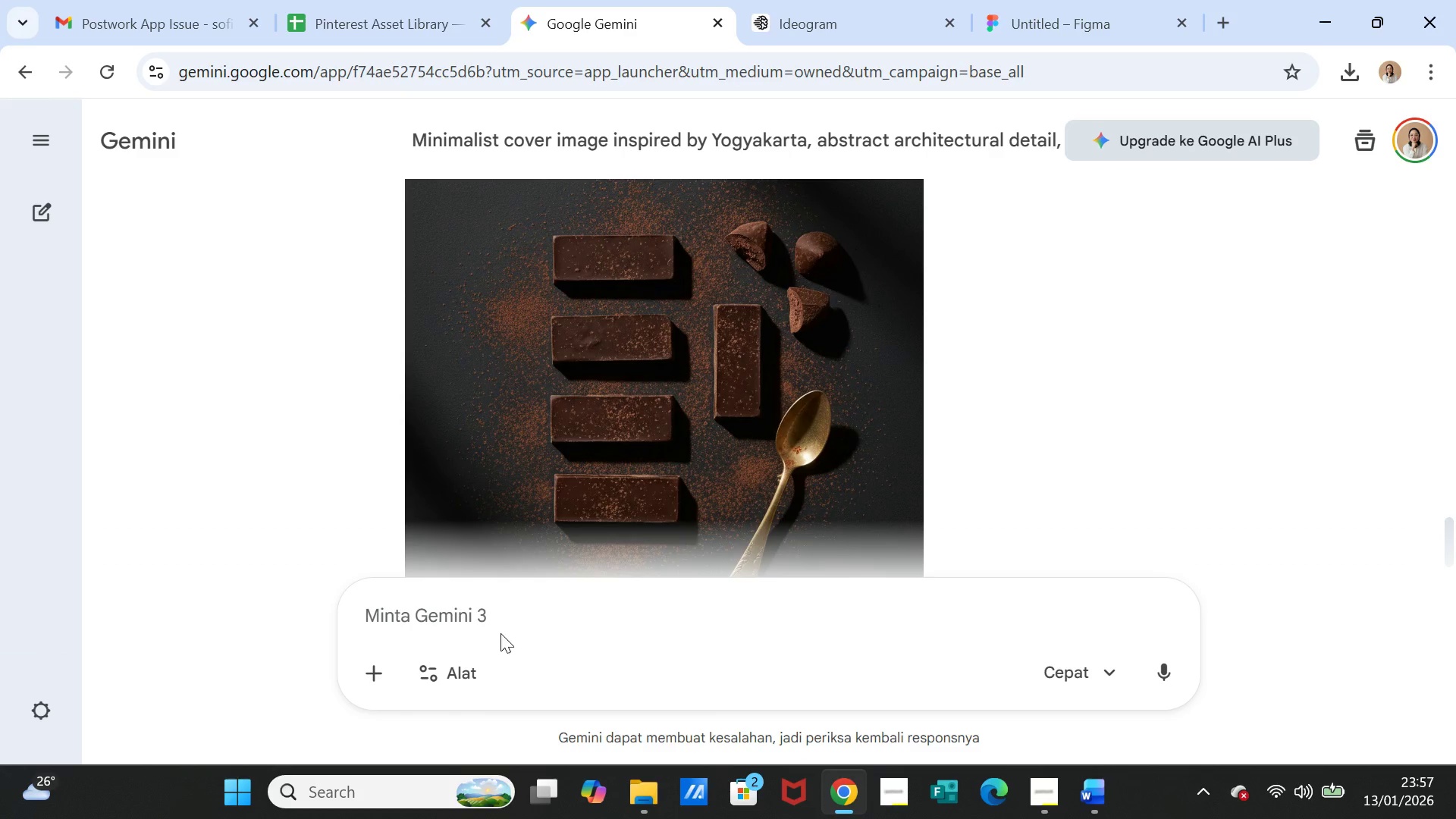 
left_click([486, 613])
 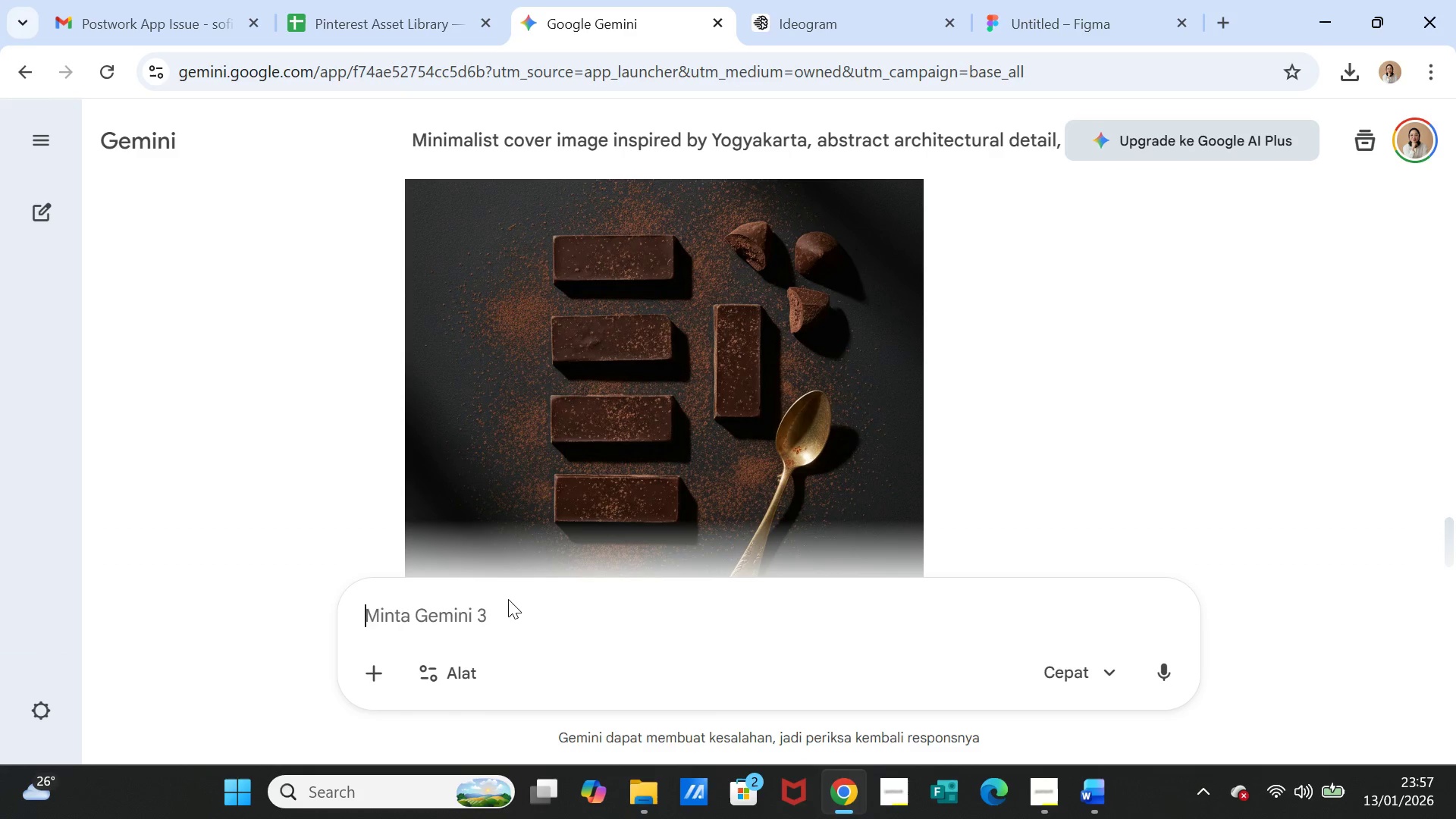 
key(Control+V)
 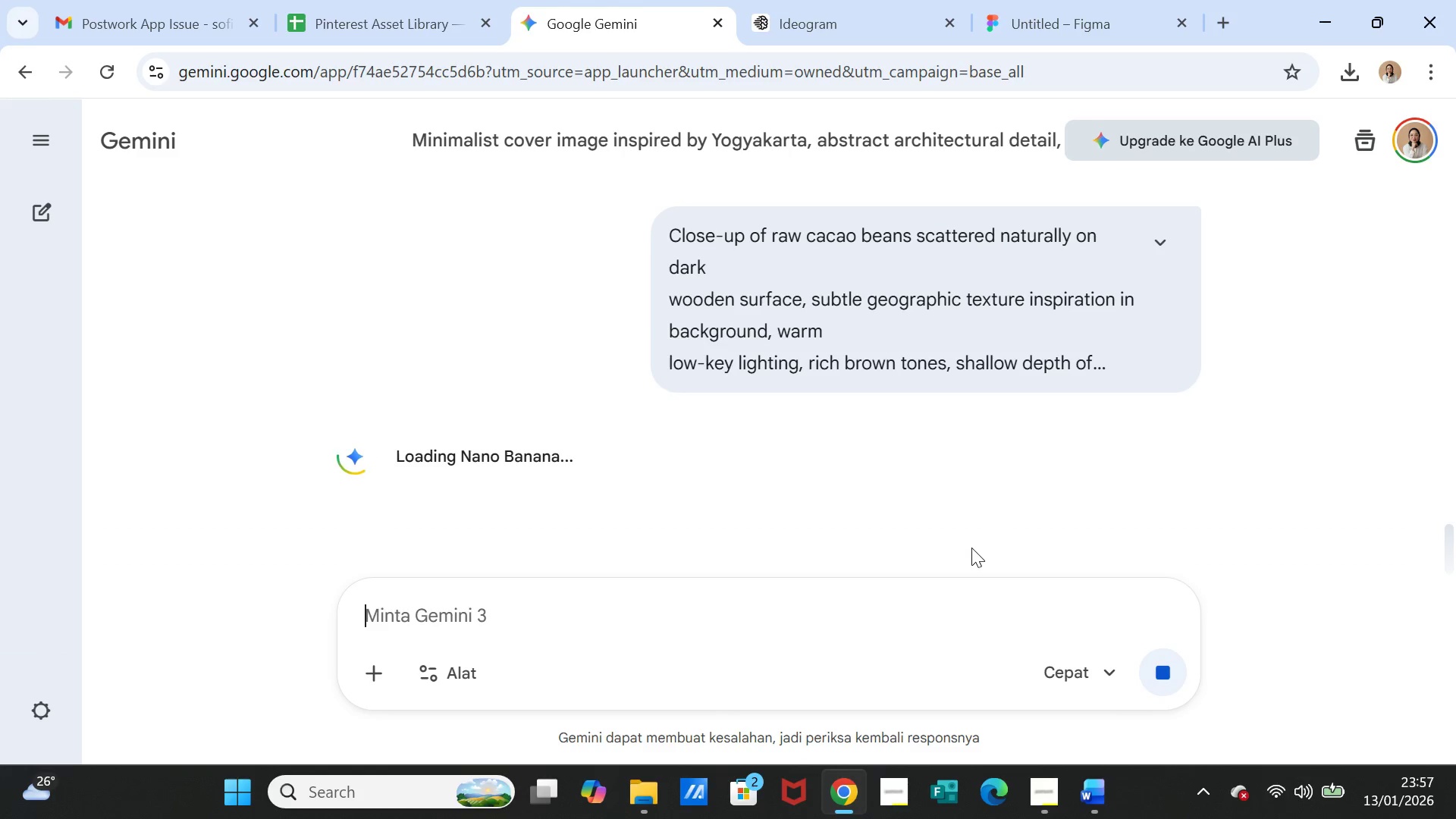 
wait(17.88)
 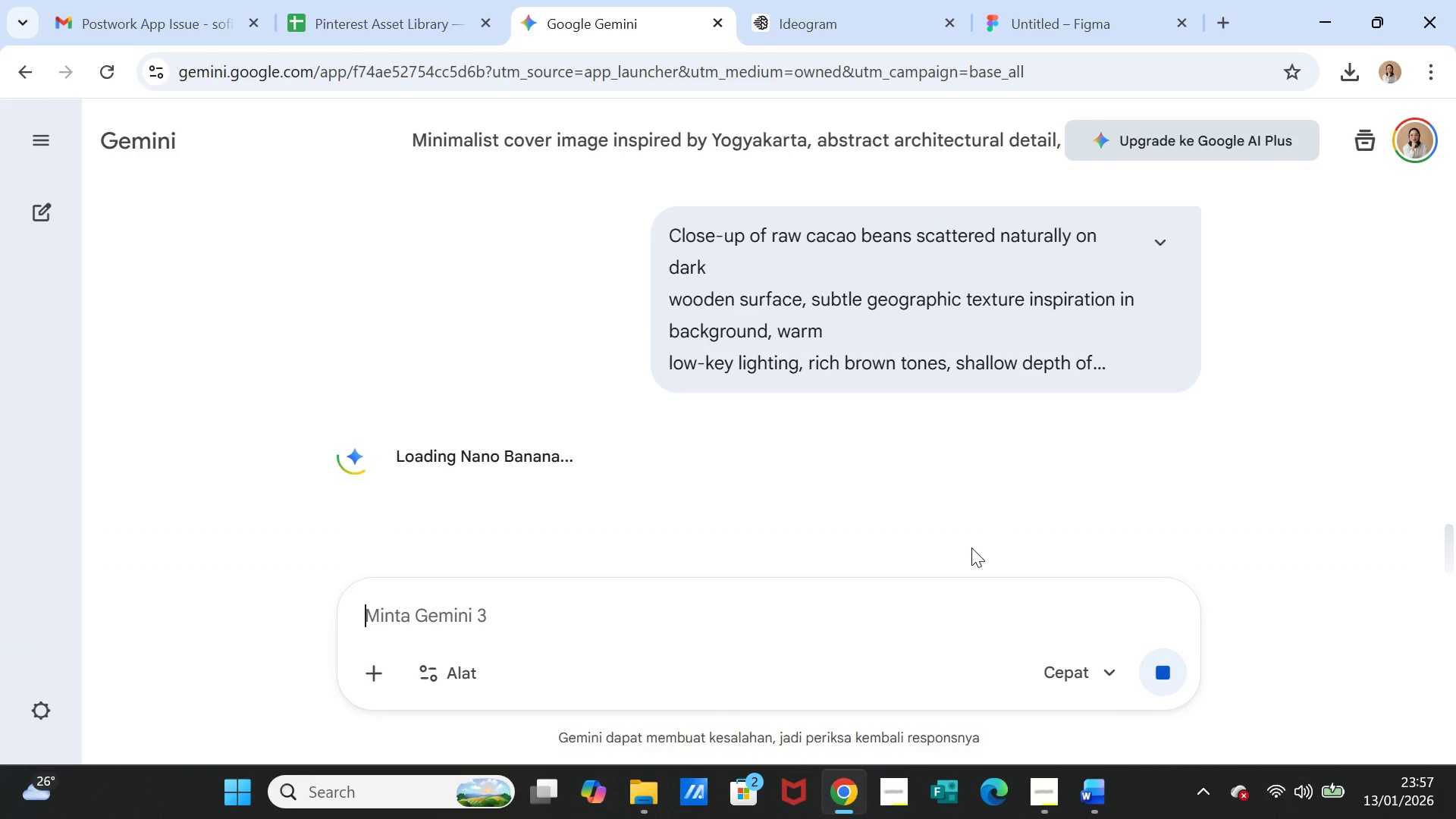 
scroll: coordinate [1003, 449], scroll_direction: down, amount: 1.0
 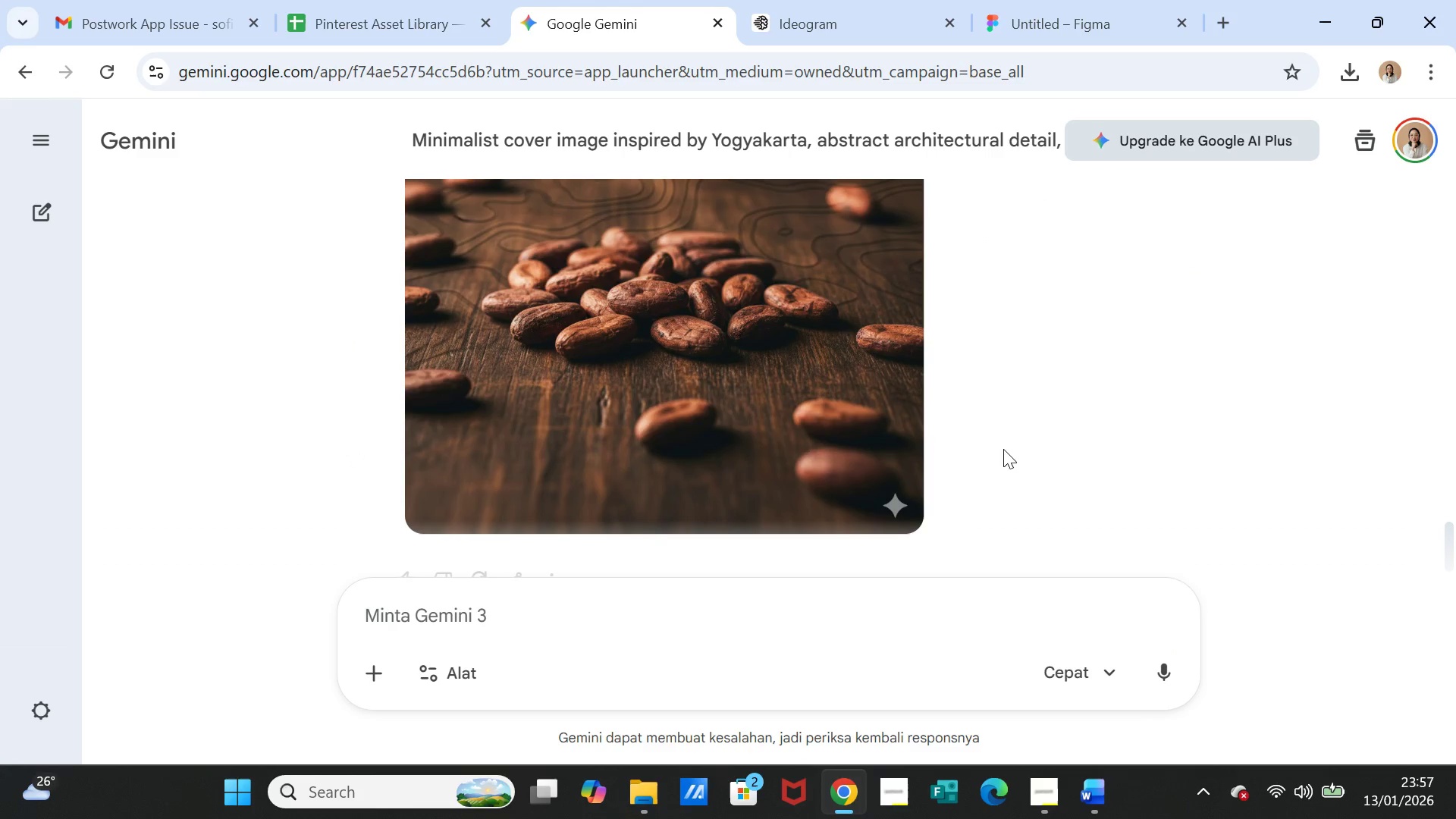 
scroll: coordinate [1003, 449], scroll_direction: up, amount: 1.0
 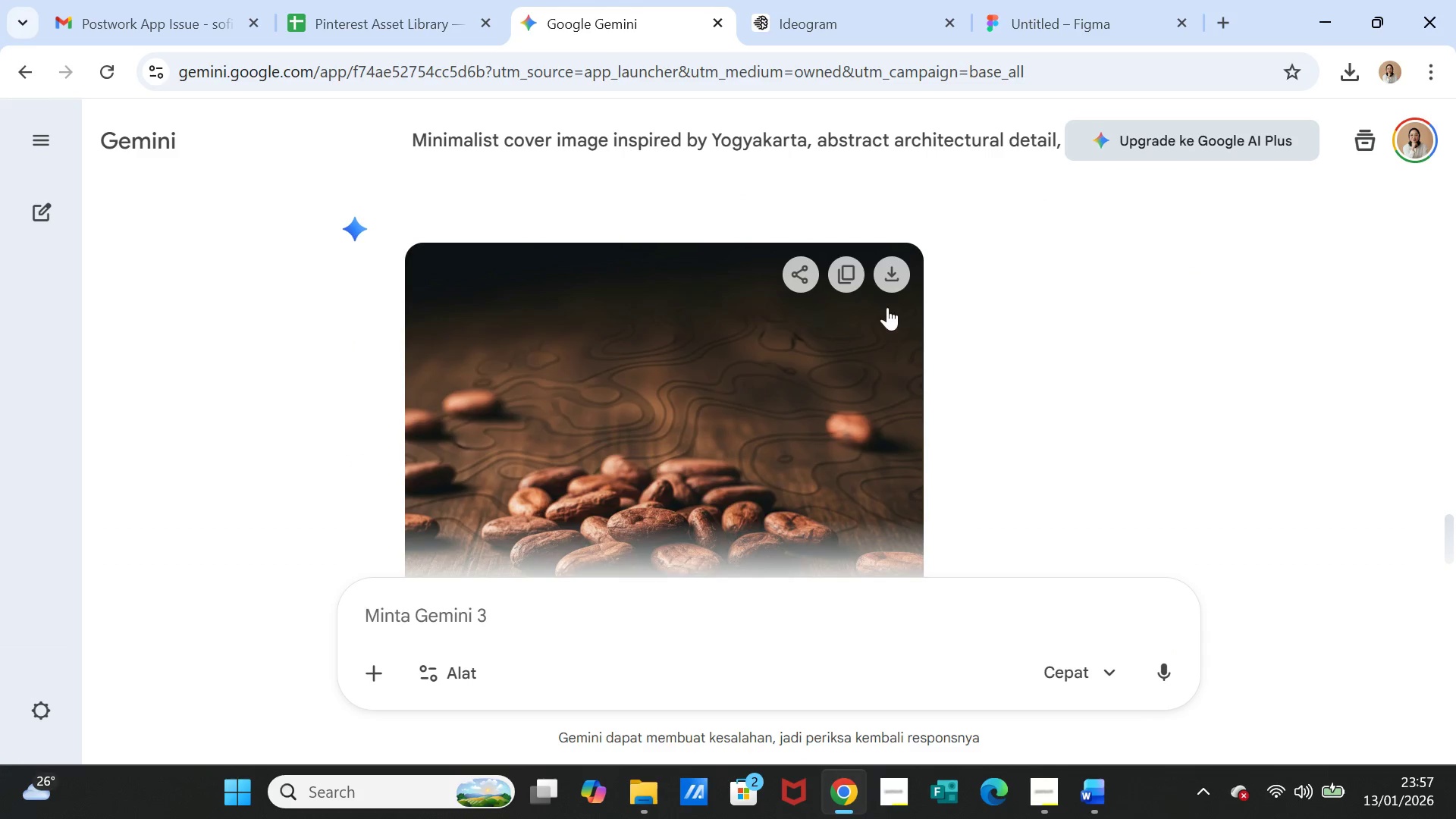 
left_click([893, 278])
 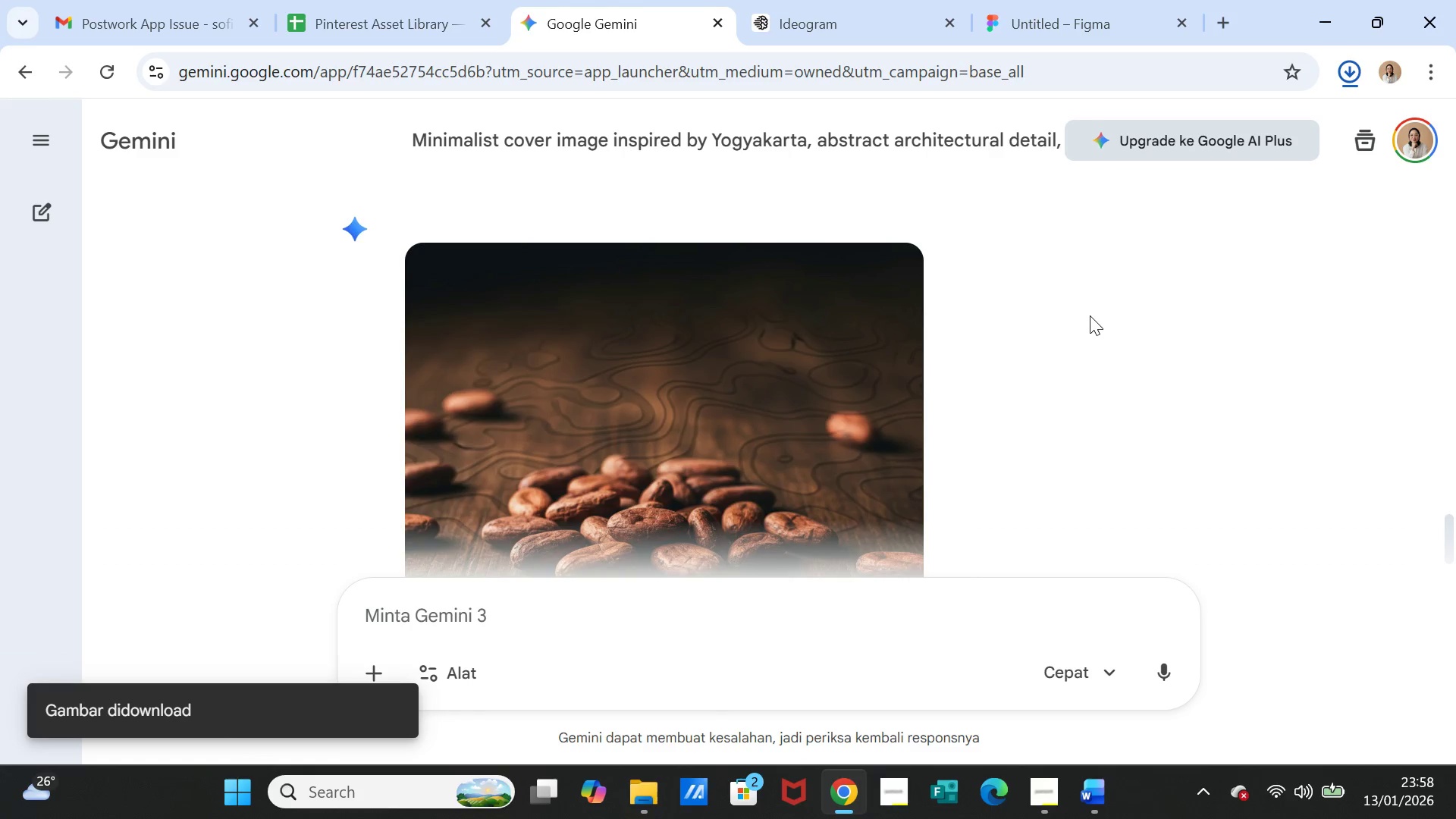 
left_click([1035, 27])
 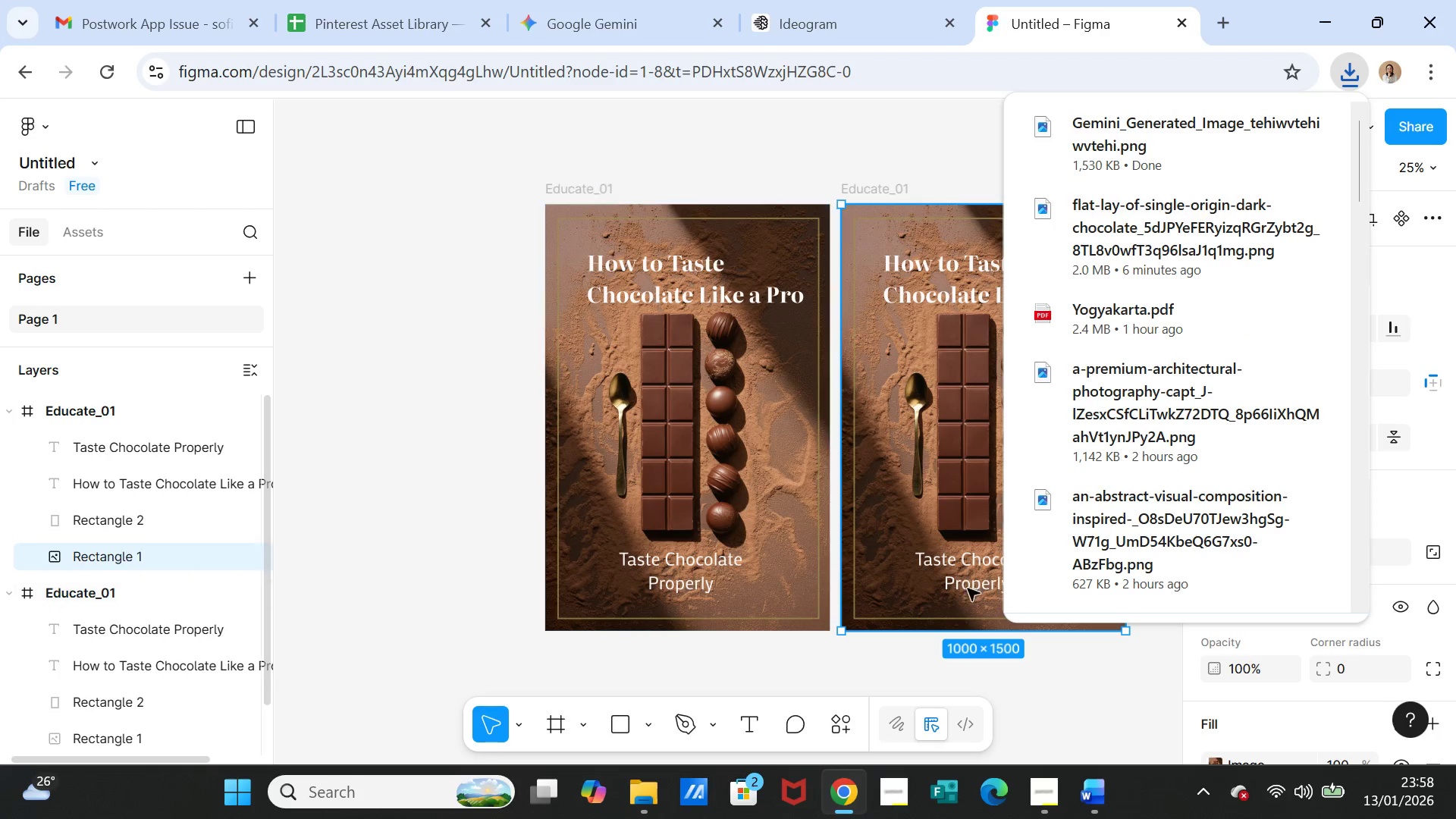 
scroll: coordinate [1304, 690], scroll_direction: down, amount: 1.0
 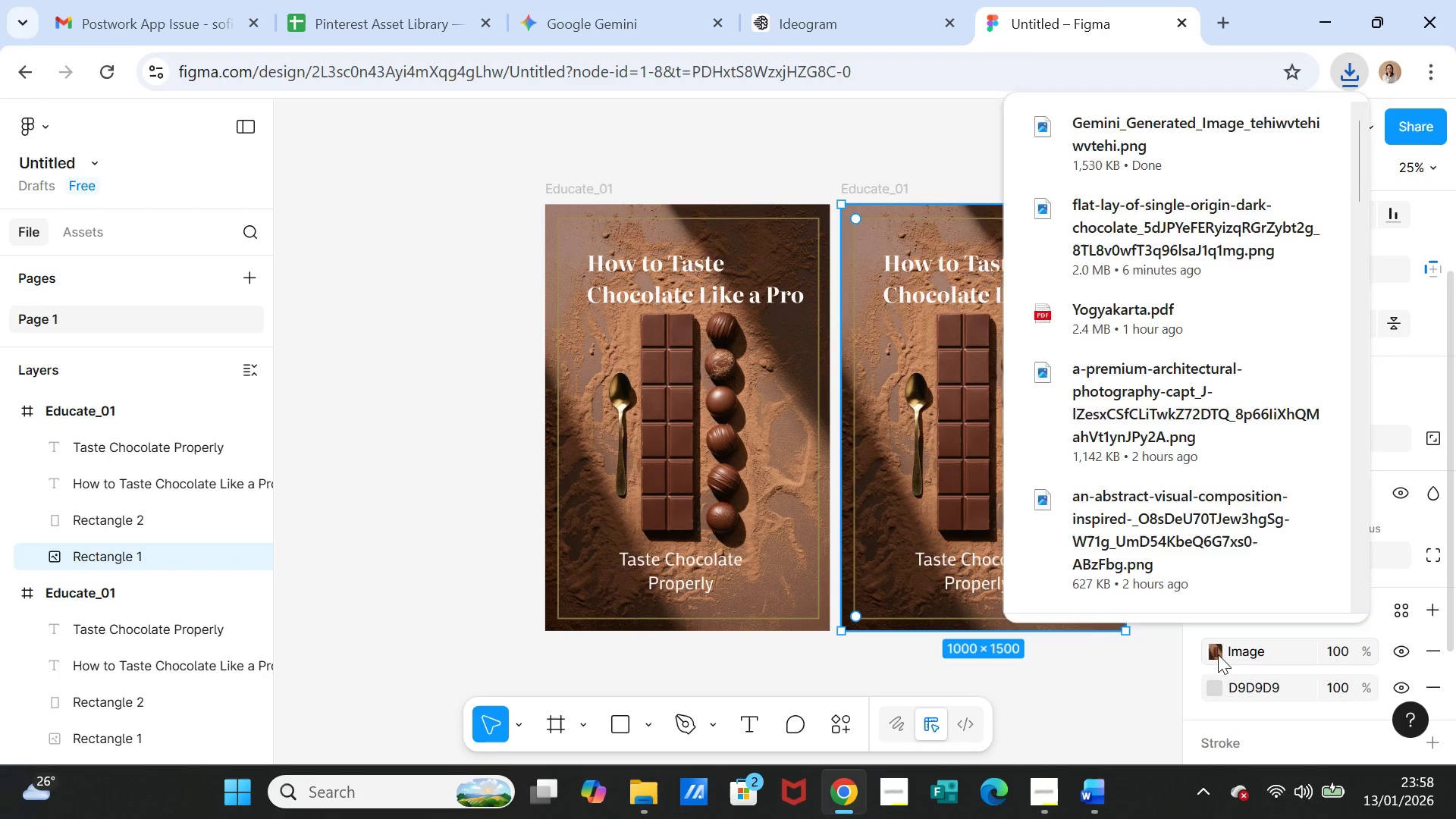 
left_click([1218, 654])
 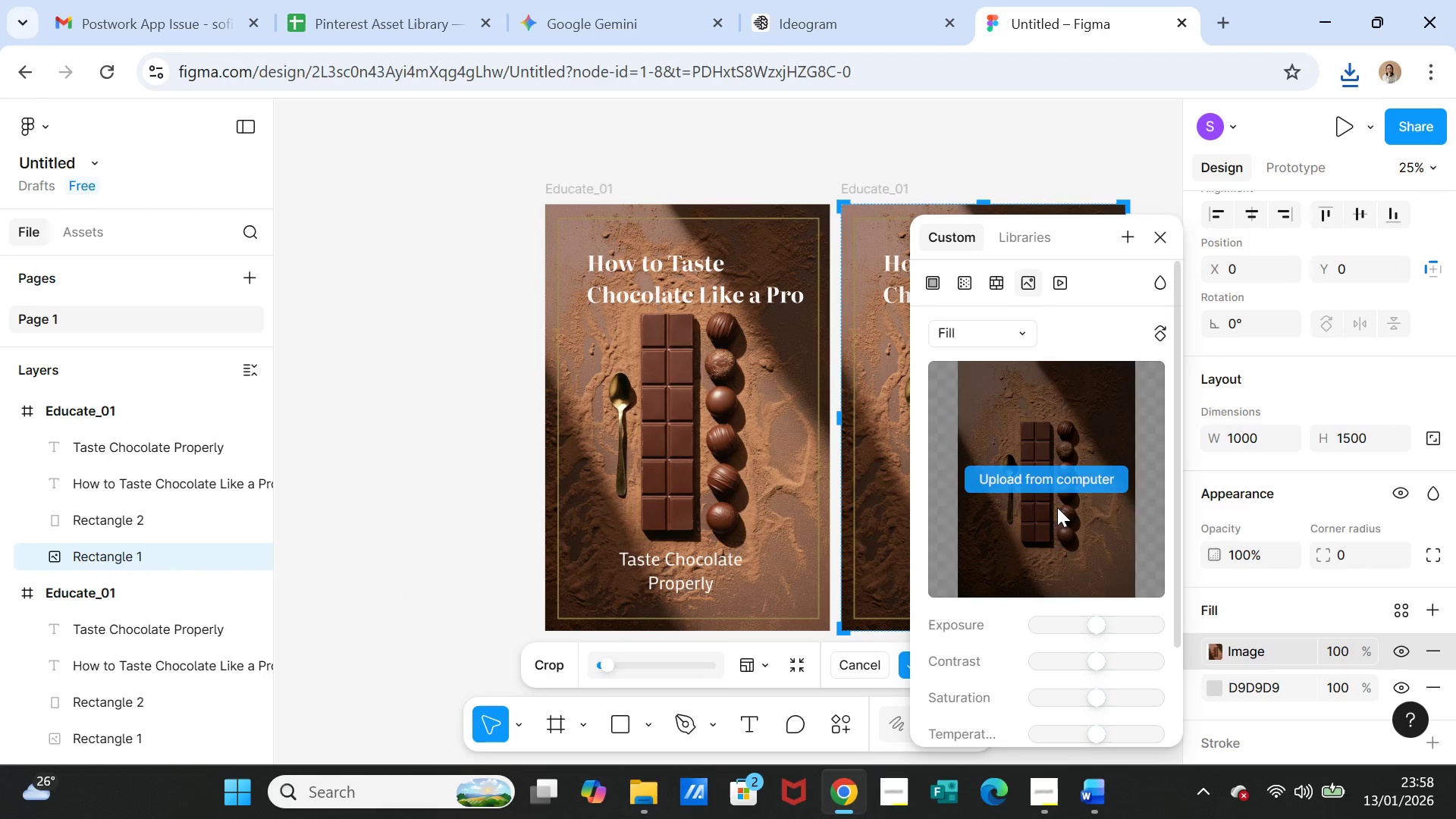 
left_click([1058, 494])
 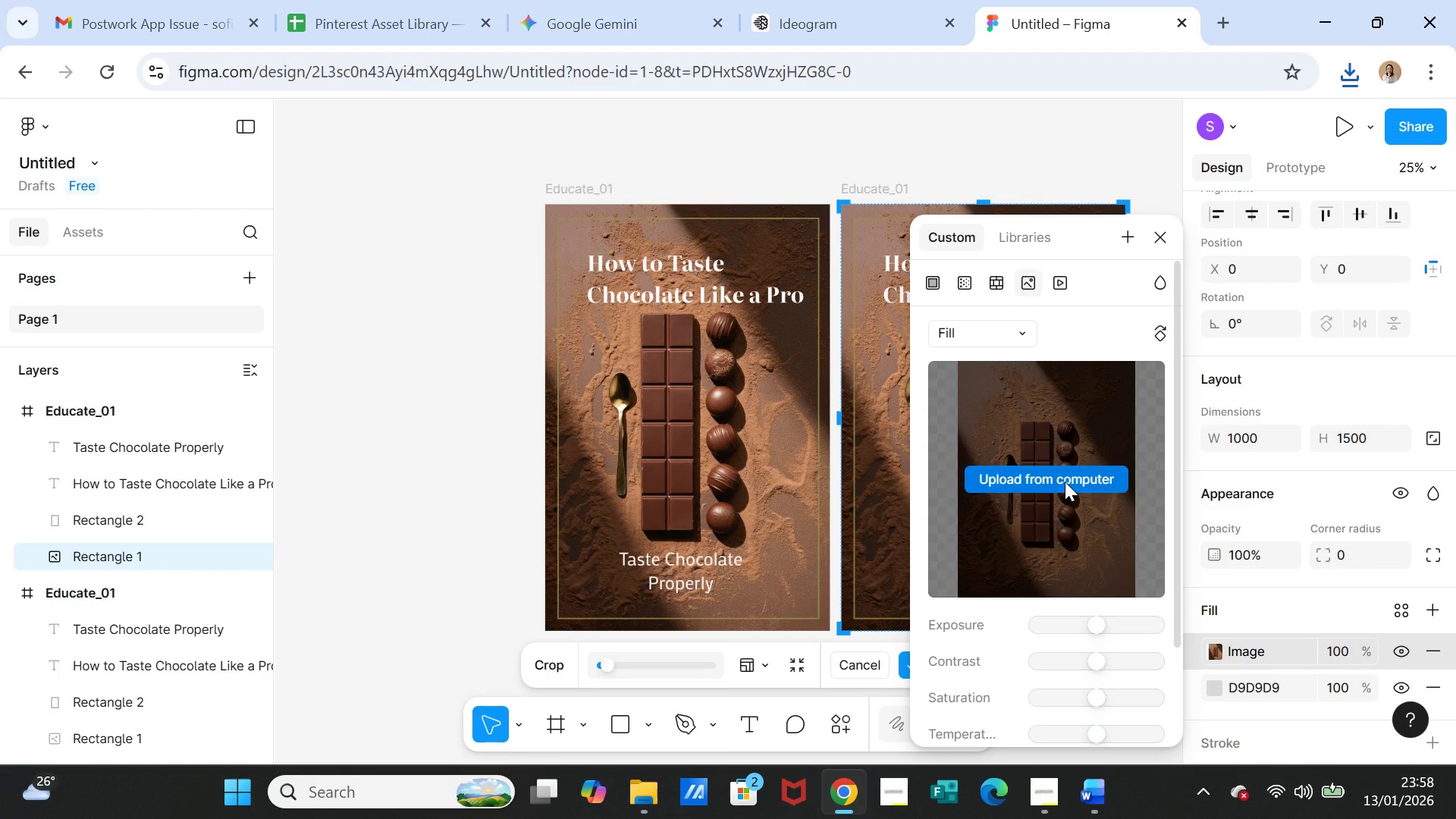 
left_click([1065, 482])
 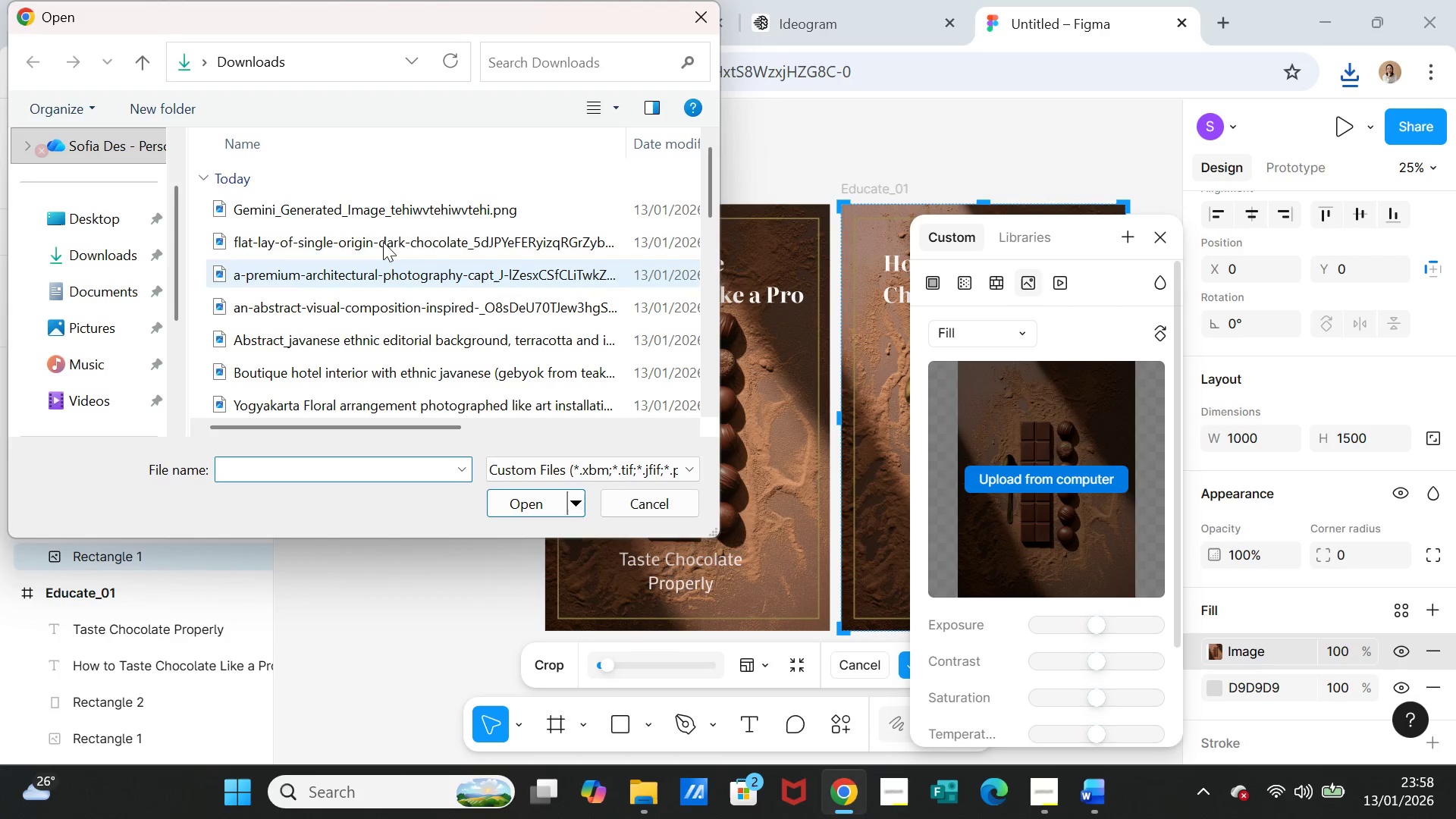 
left_click([366, 206])
 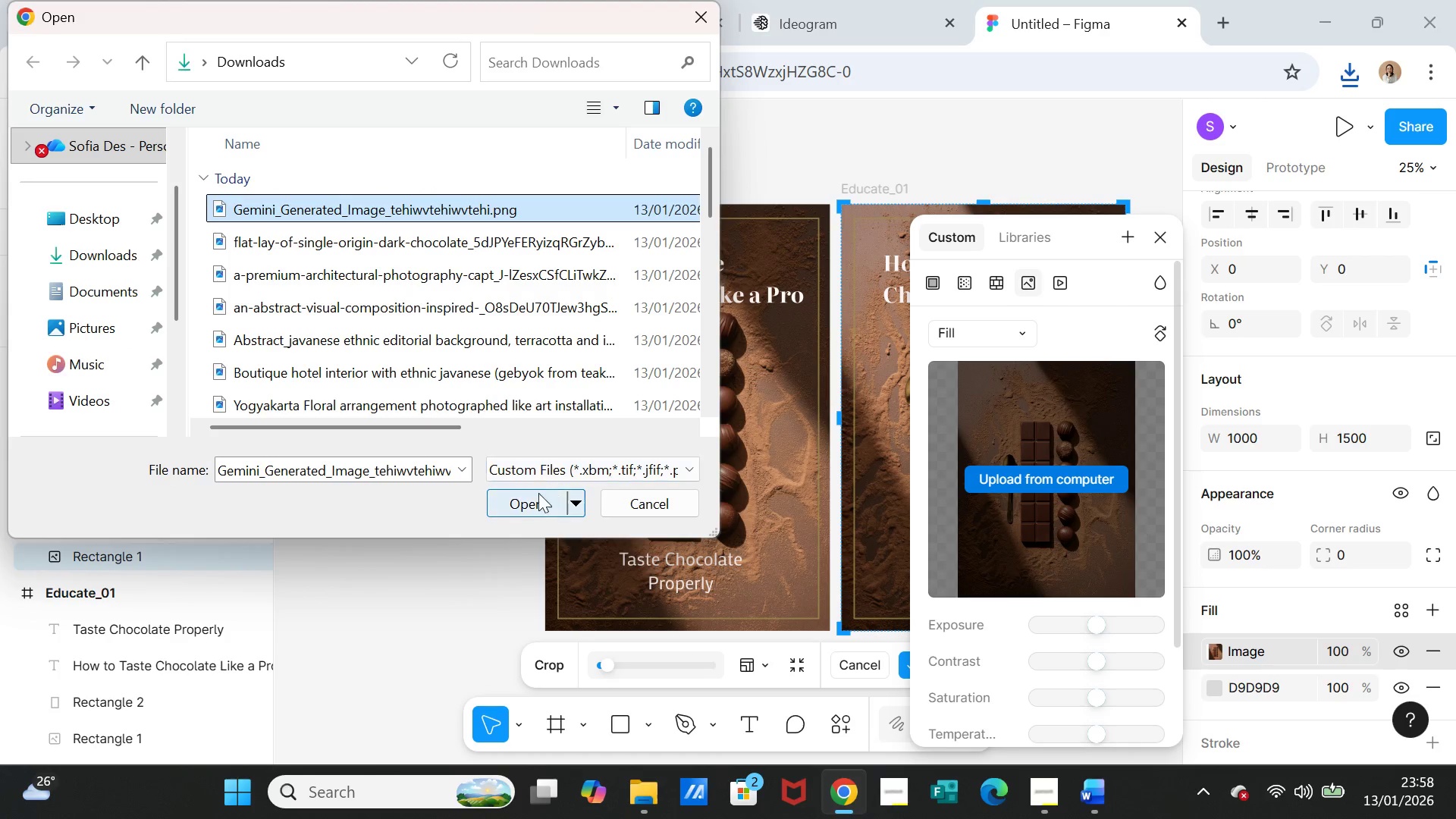 
left_click([532, 500])
 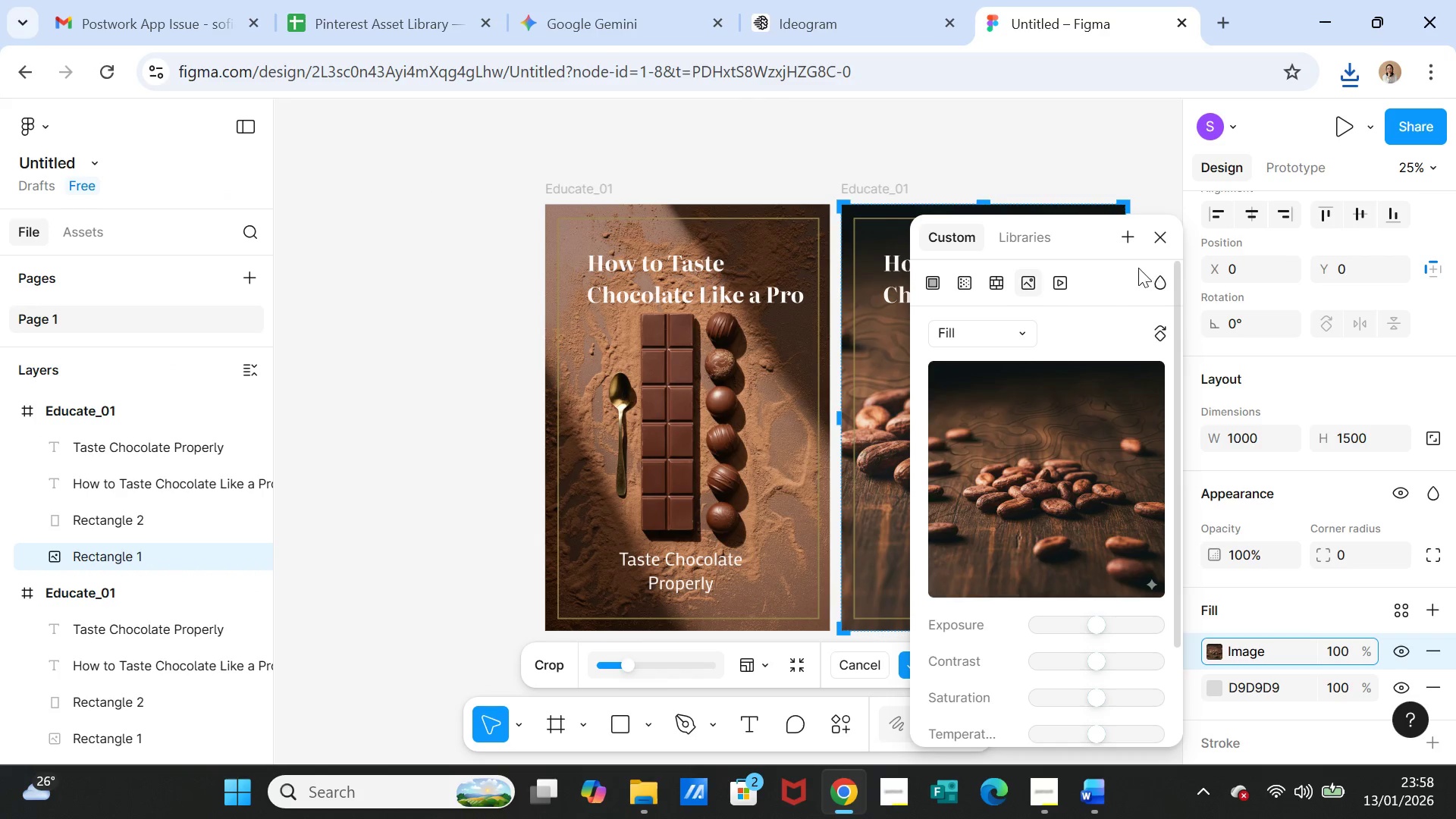 
left_click([1160, 238])
 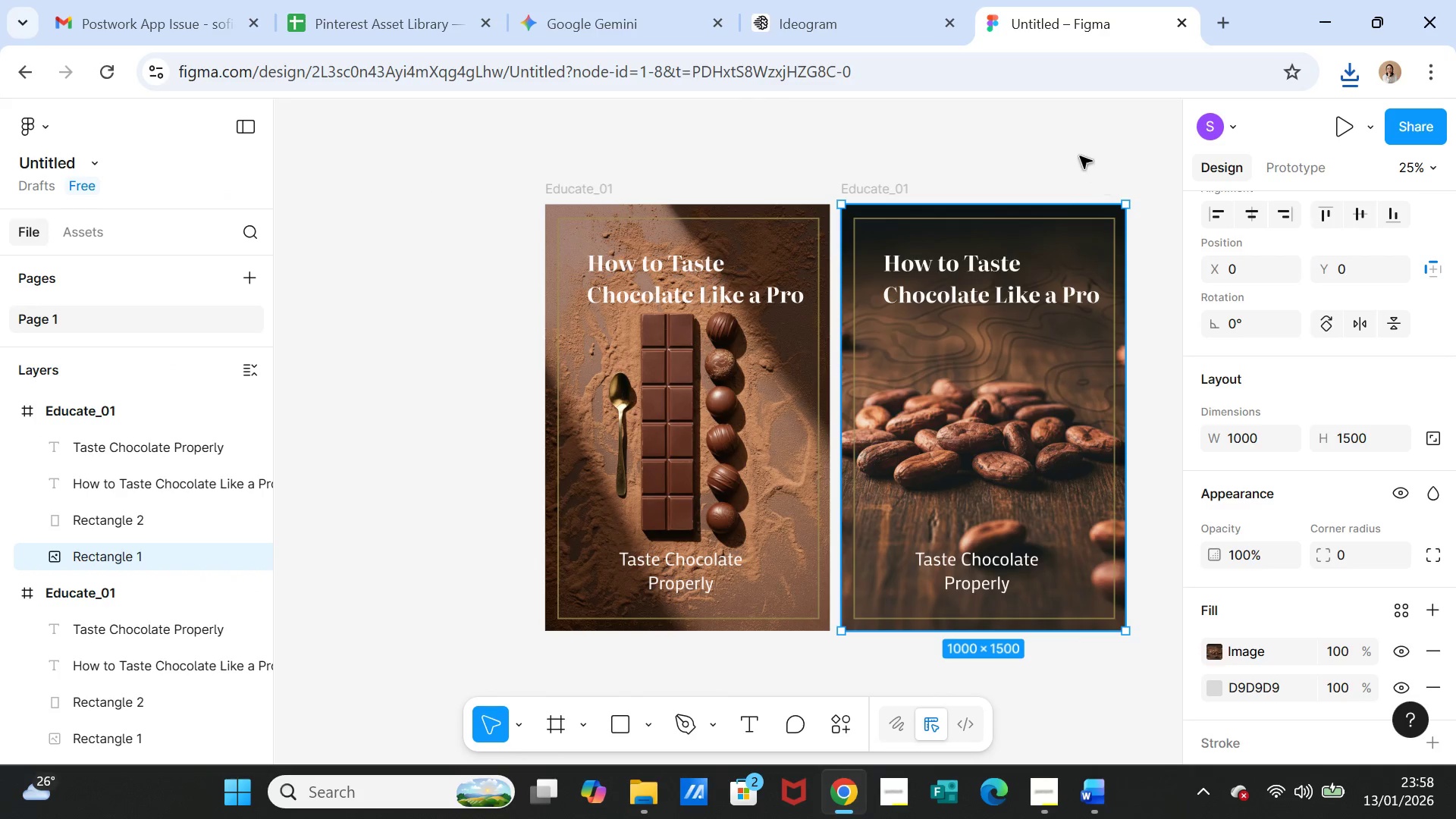 
left_click([1077, 152])
 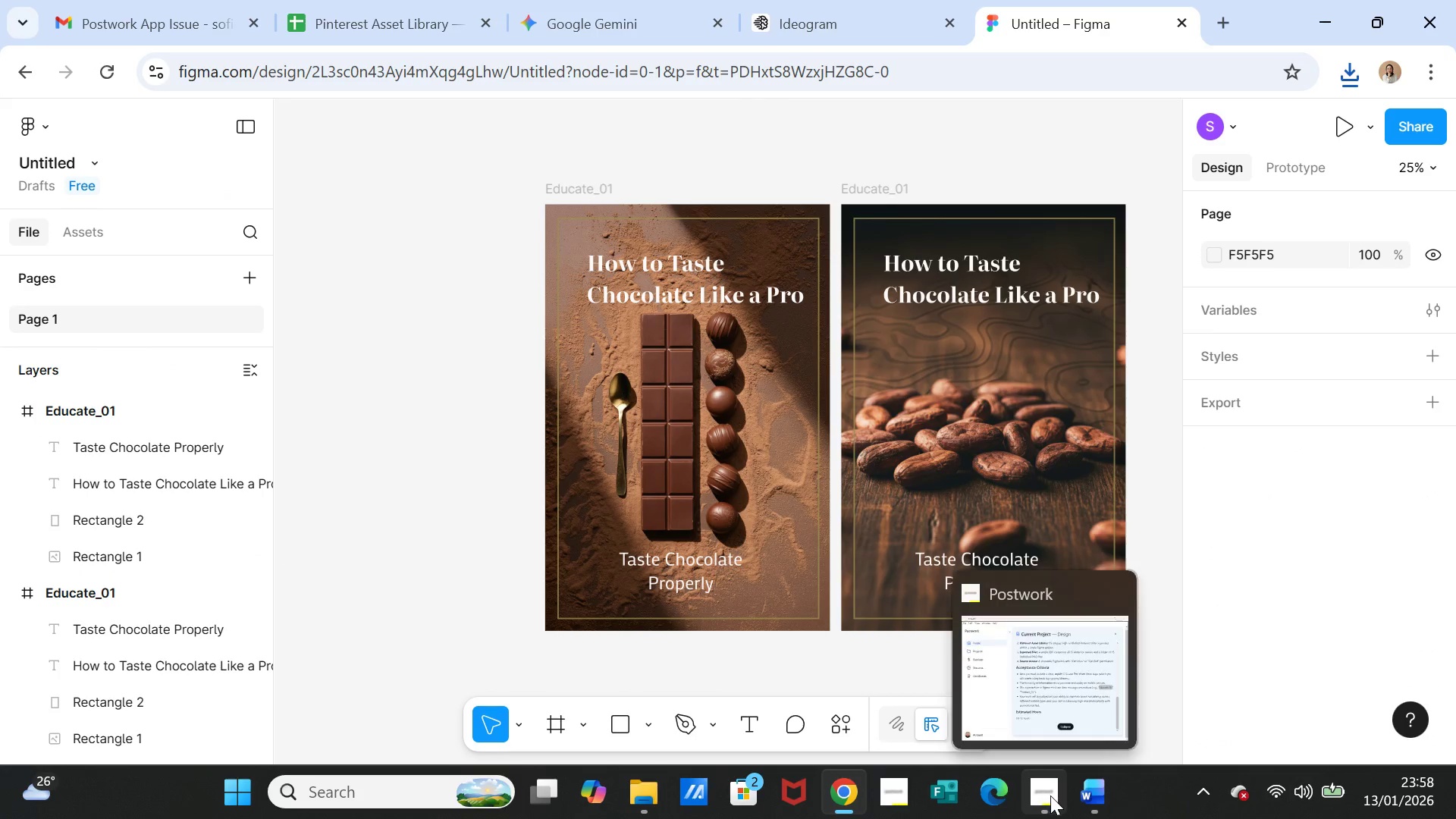 
left_click([1086, 797])
 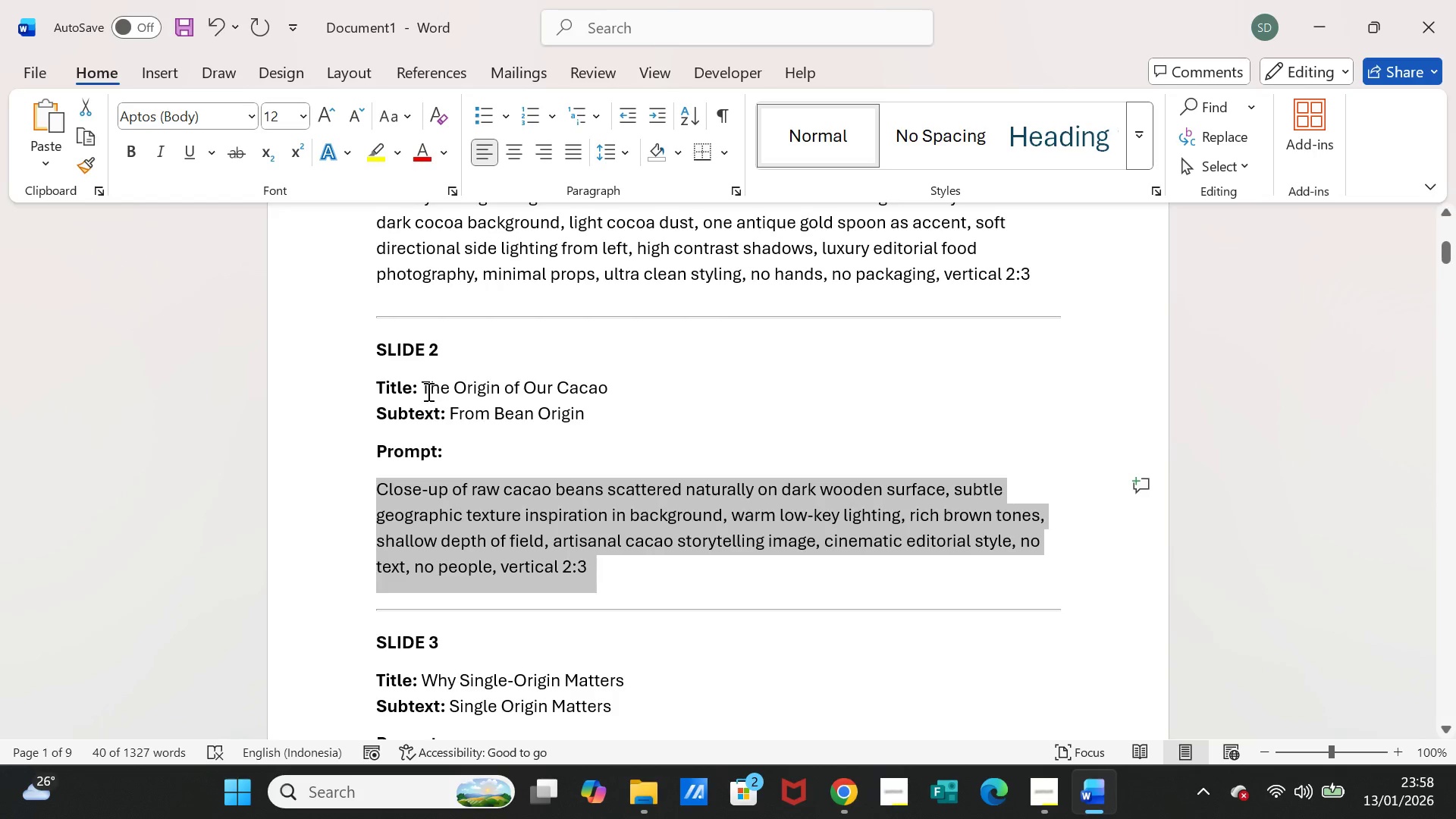 
left_click_drag(start_coordinate=[425, 390], to_coordinate=[600, 387])
 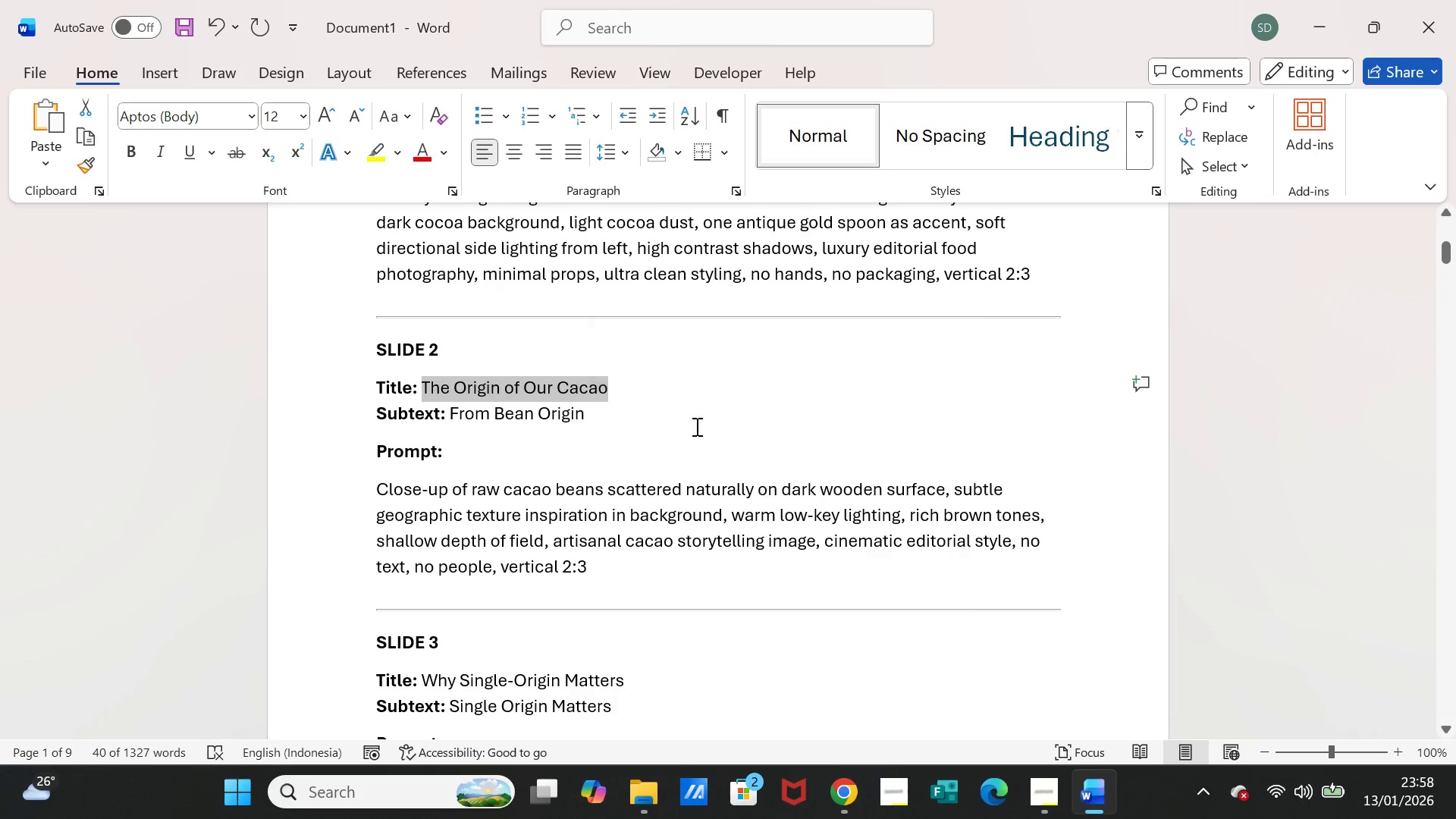 
key(Control+C)
 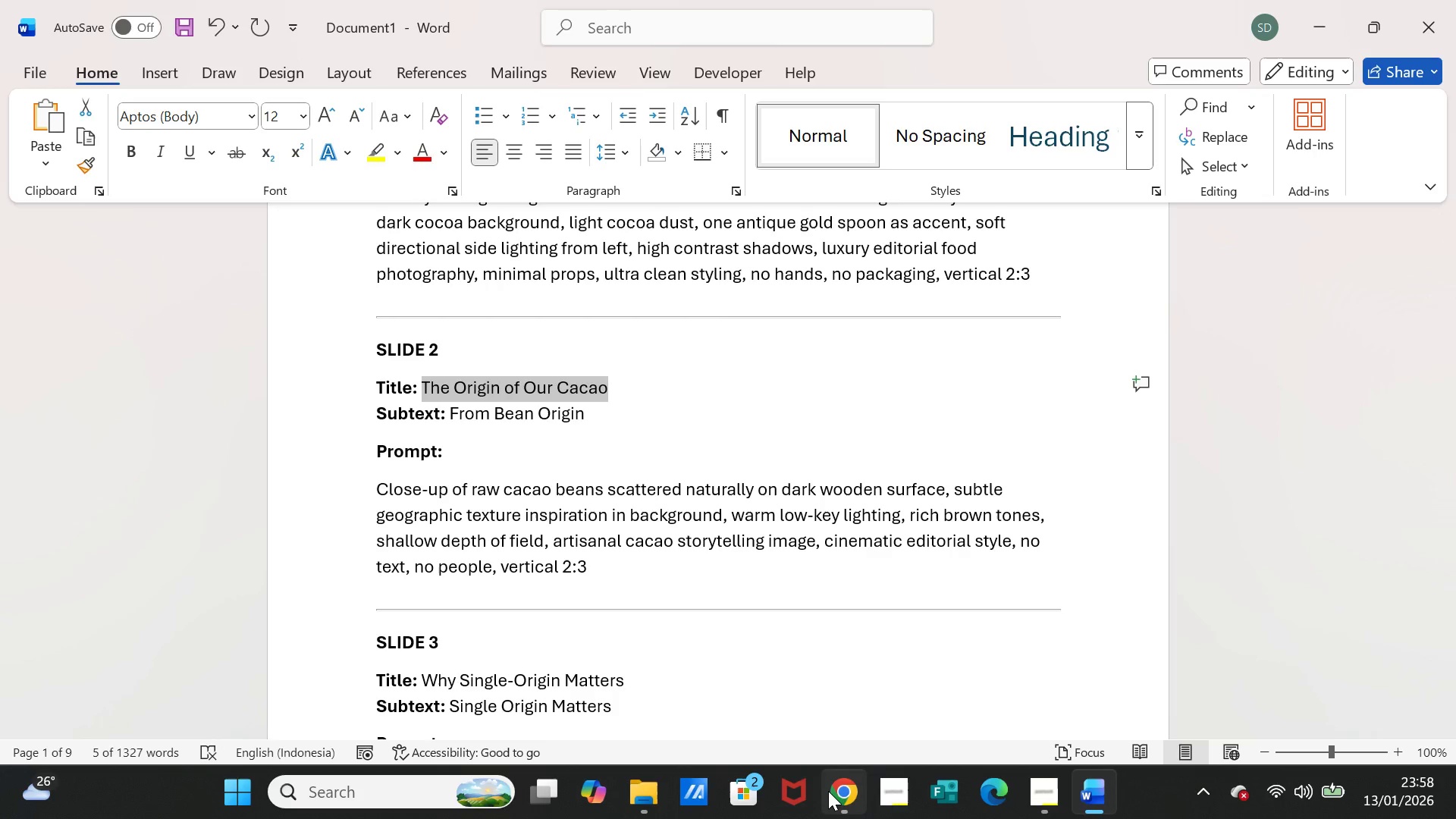 
left_click([828, 791])
 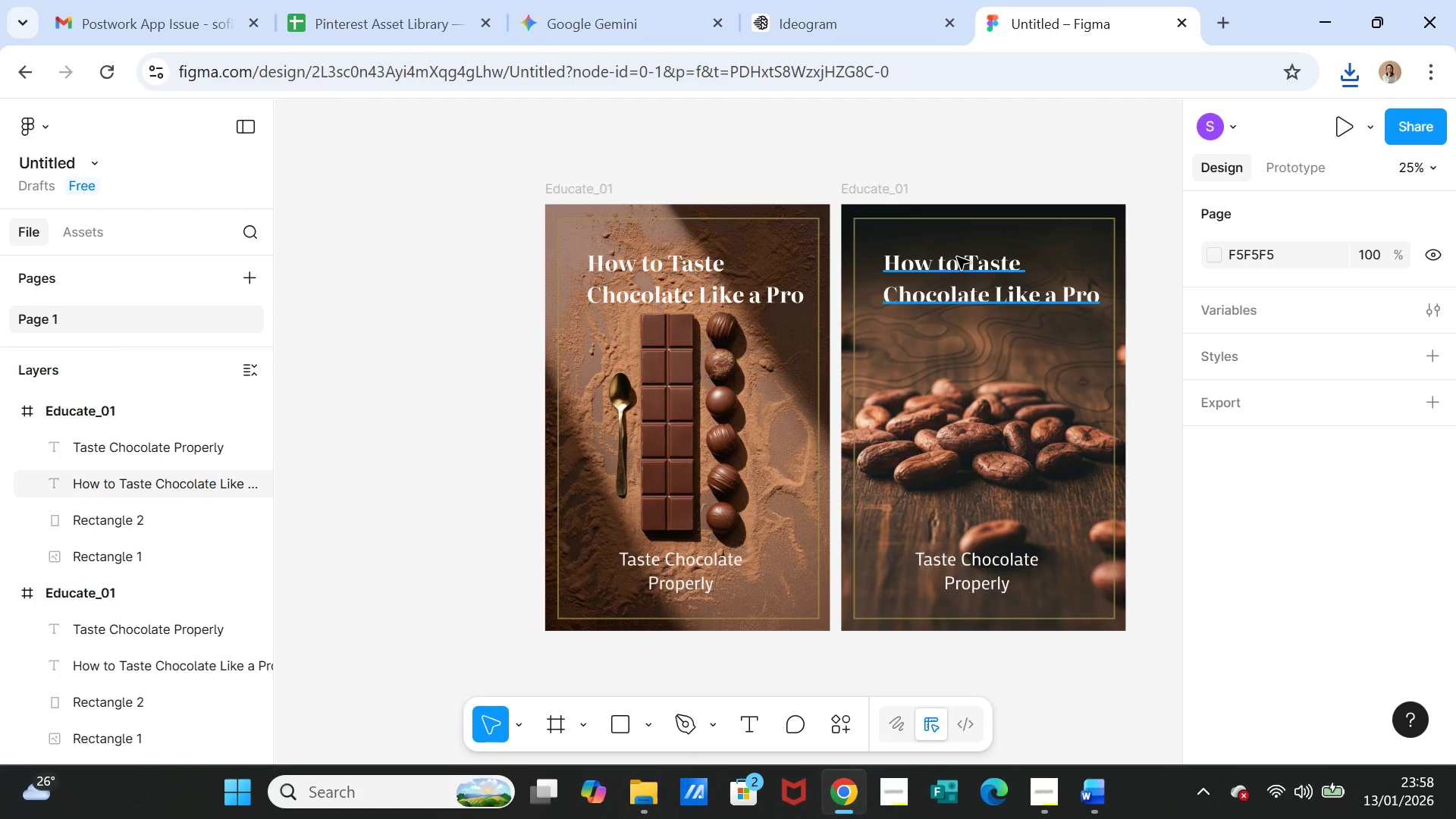 
double_click([957, 257])
 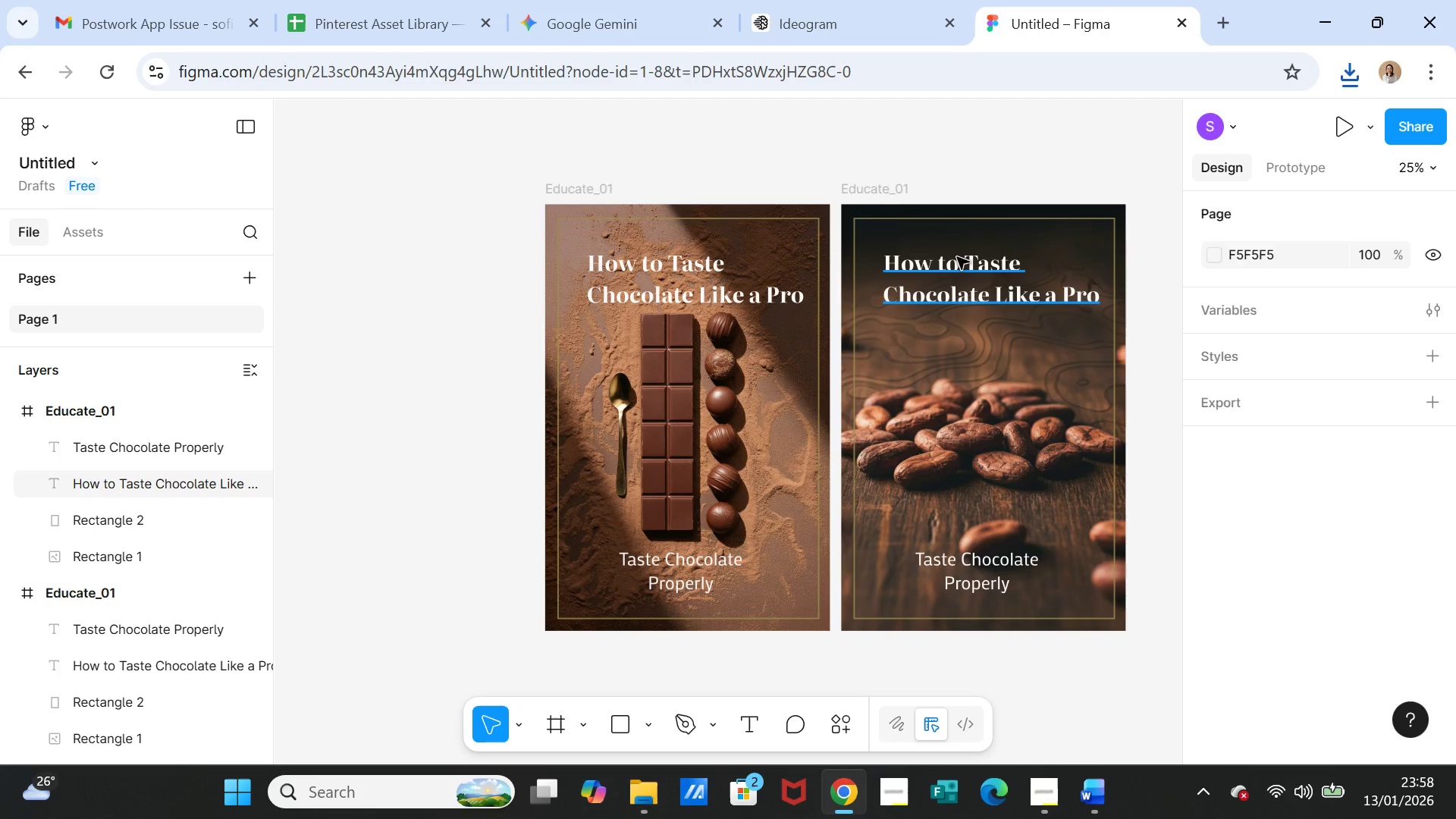 
triple_click([957, 257])
 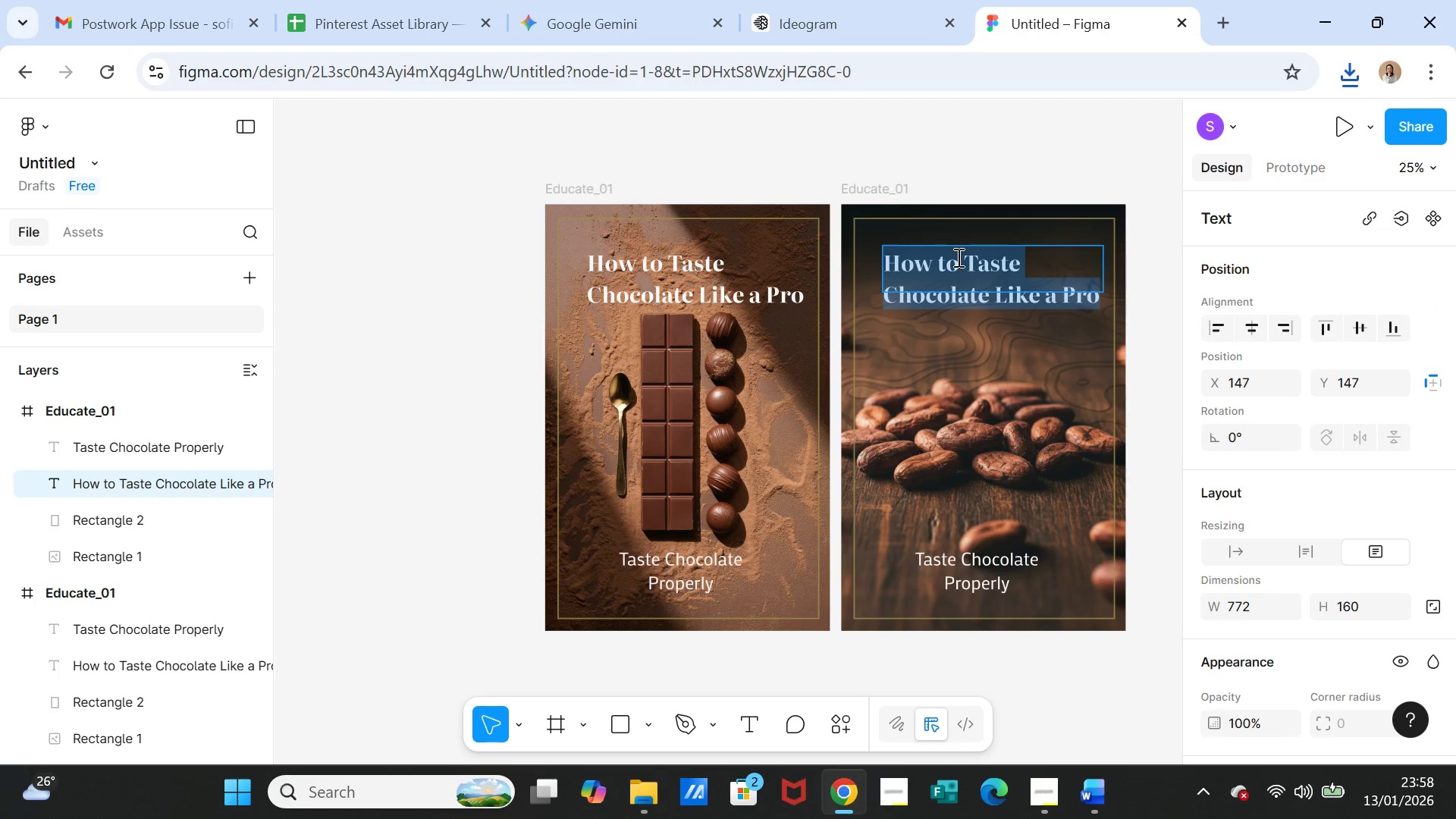 
key(Control+V)
 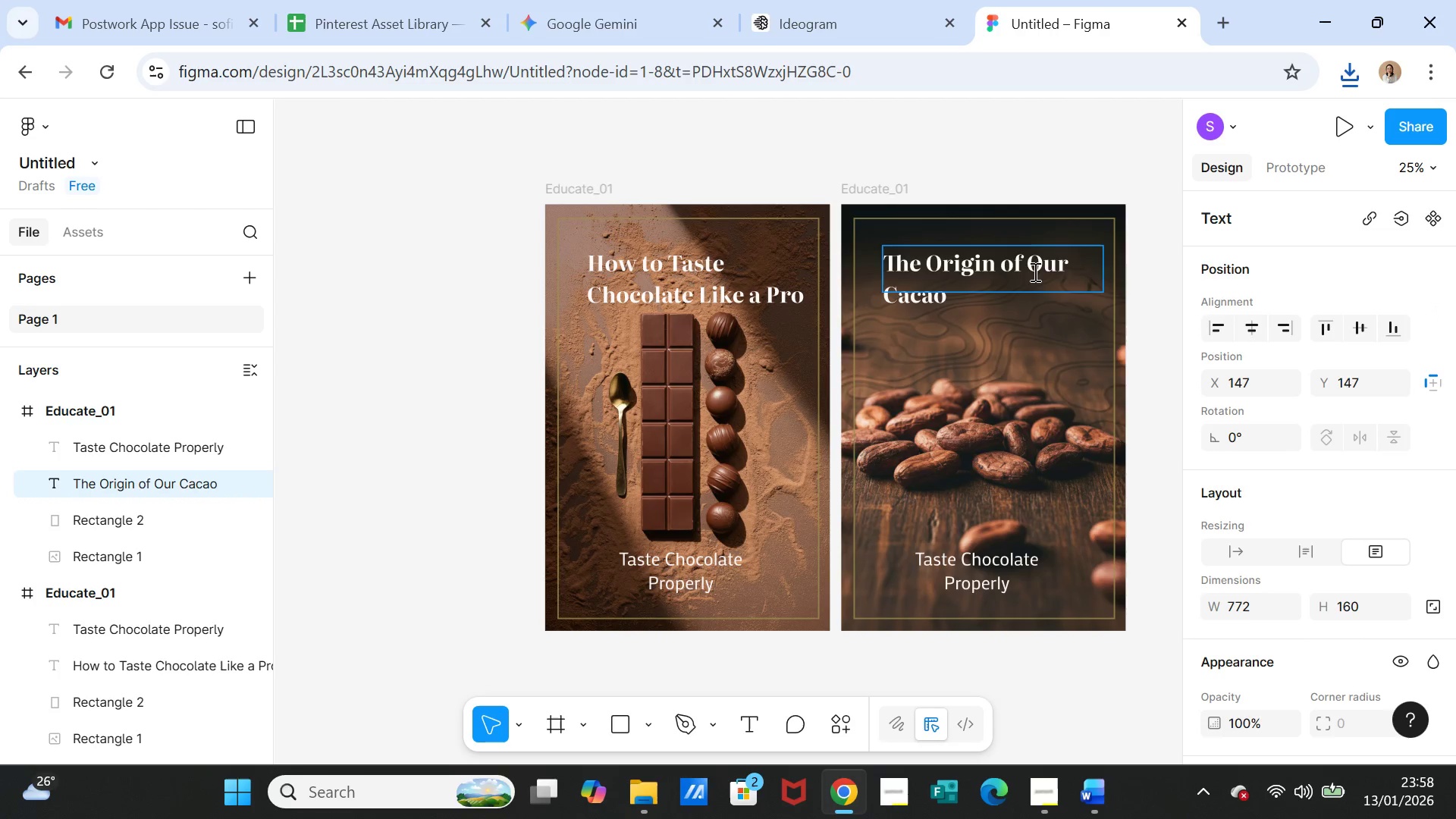 
left_click([1030, 268])
 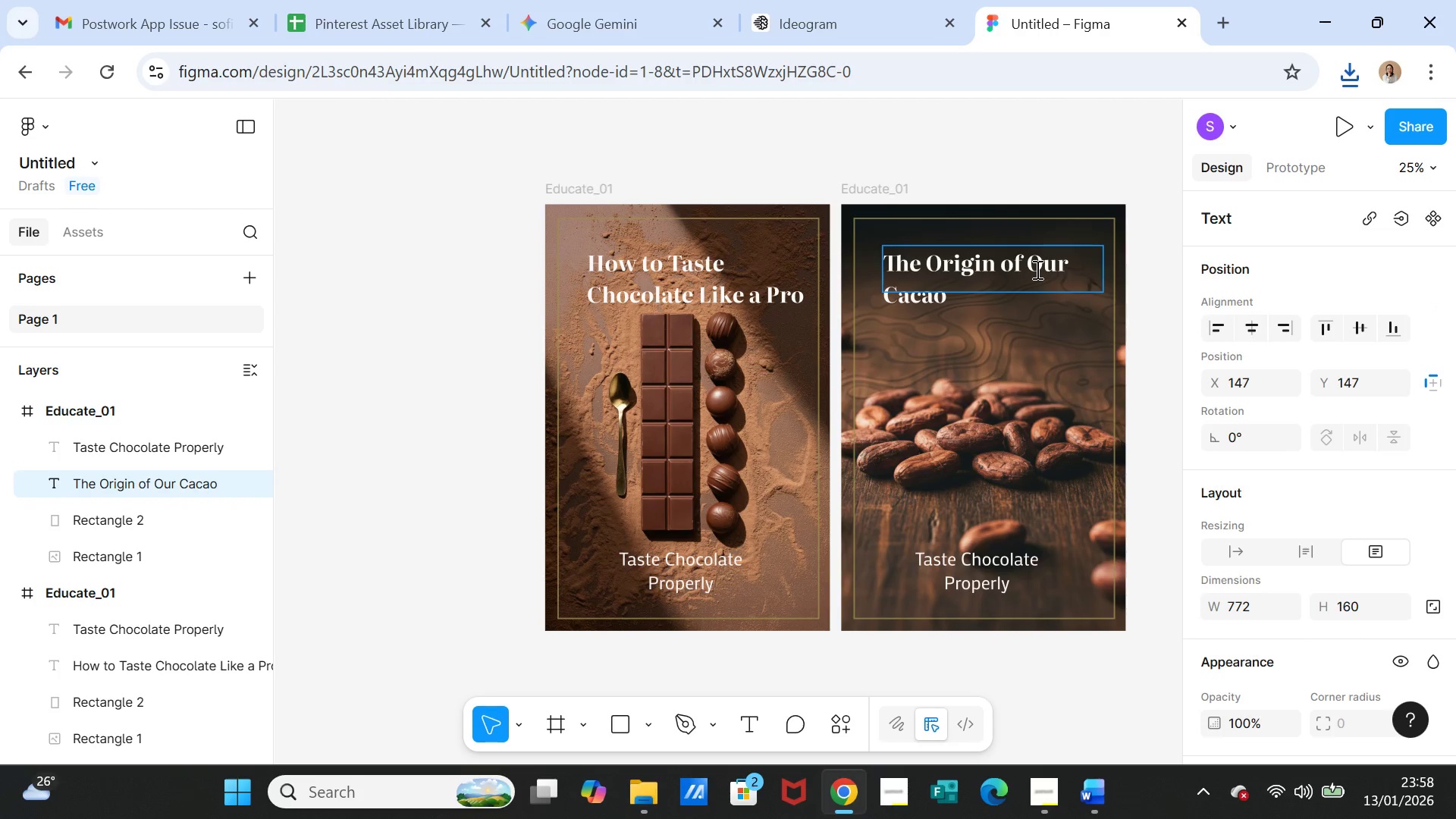 
key(Enter)
 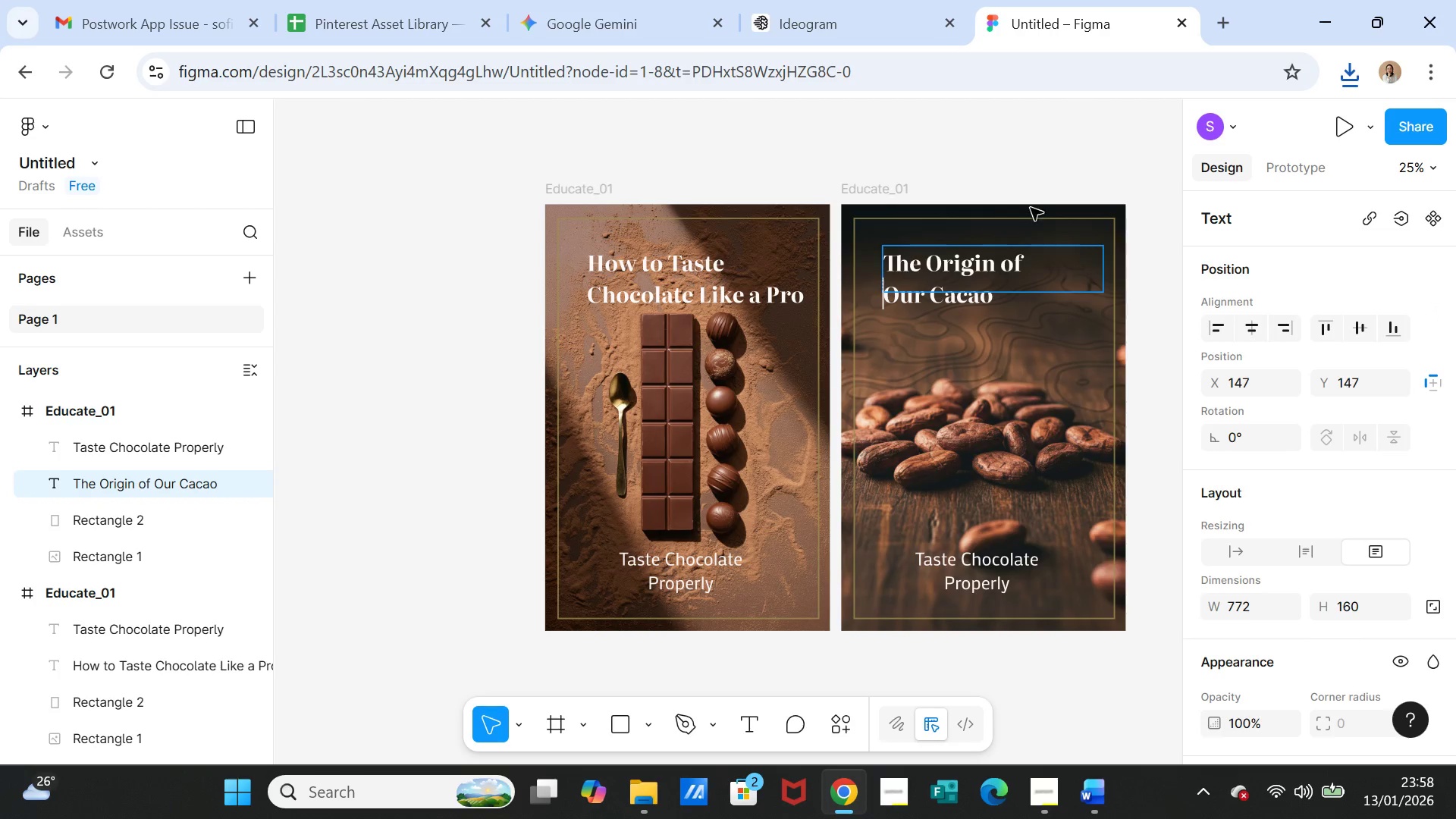 
left_click([1038, 180])
 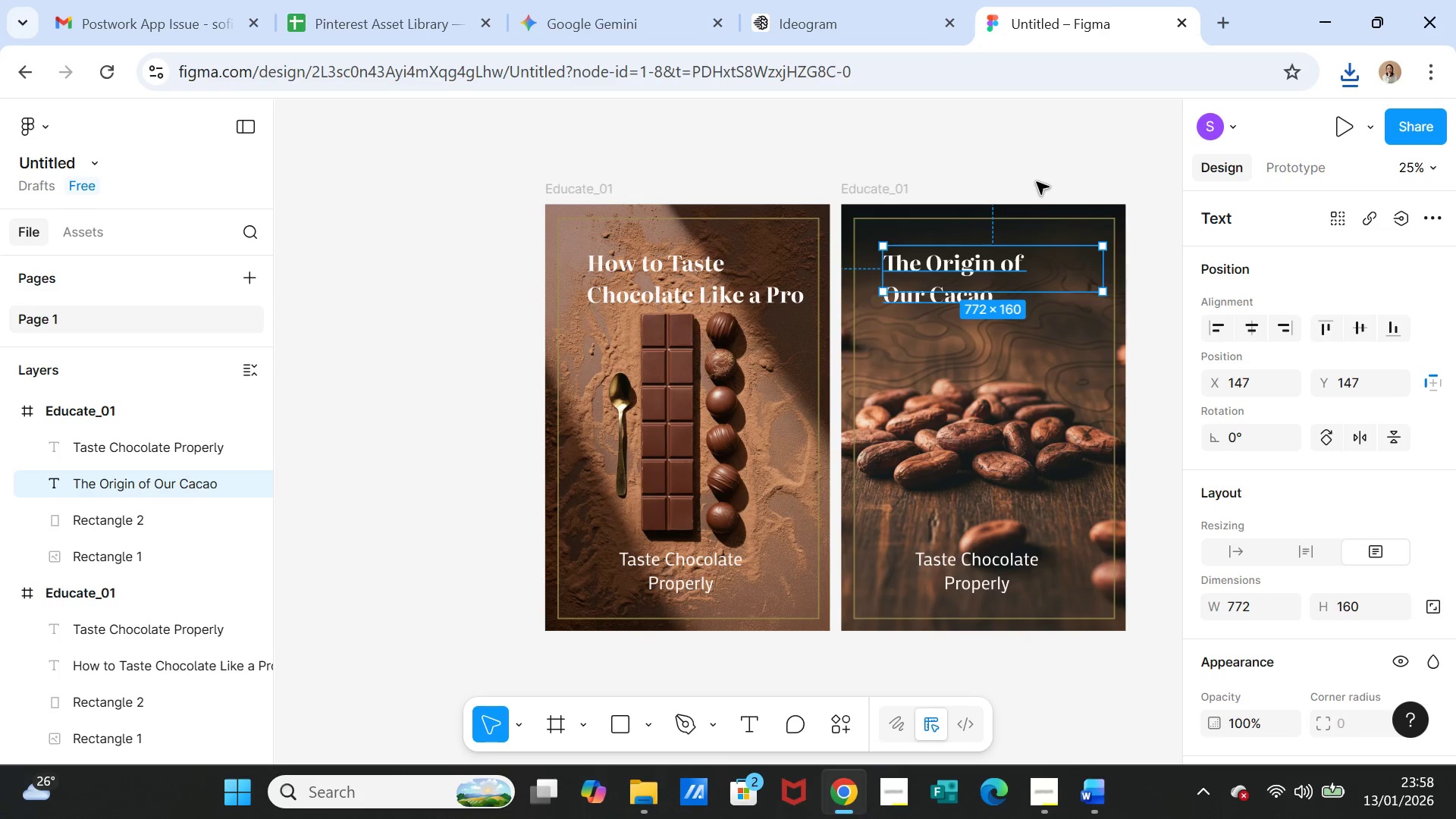 
left_click([1037, 182])
 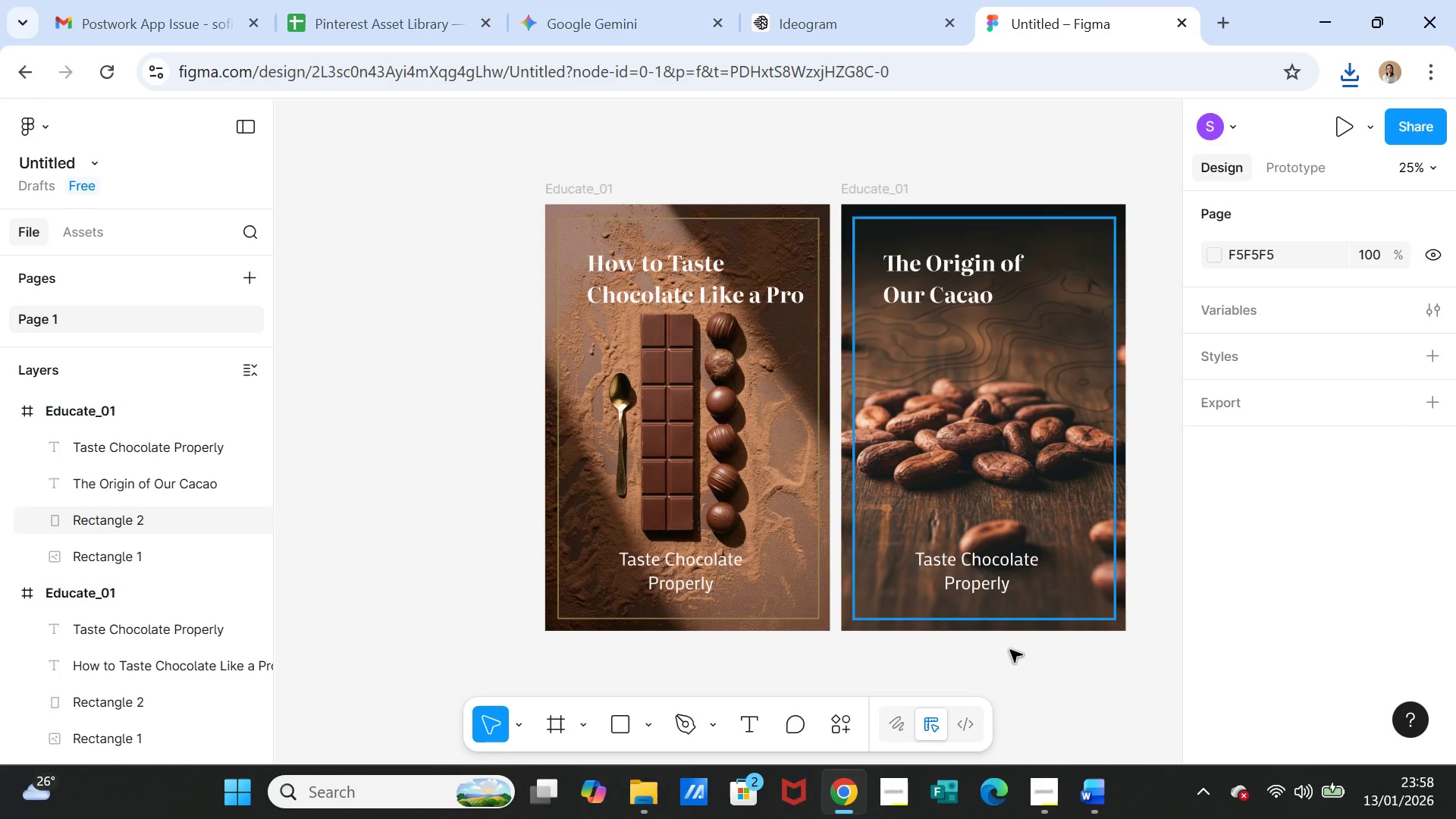 
left_click([1098, 802])
 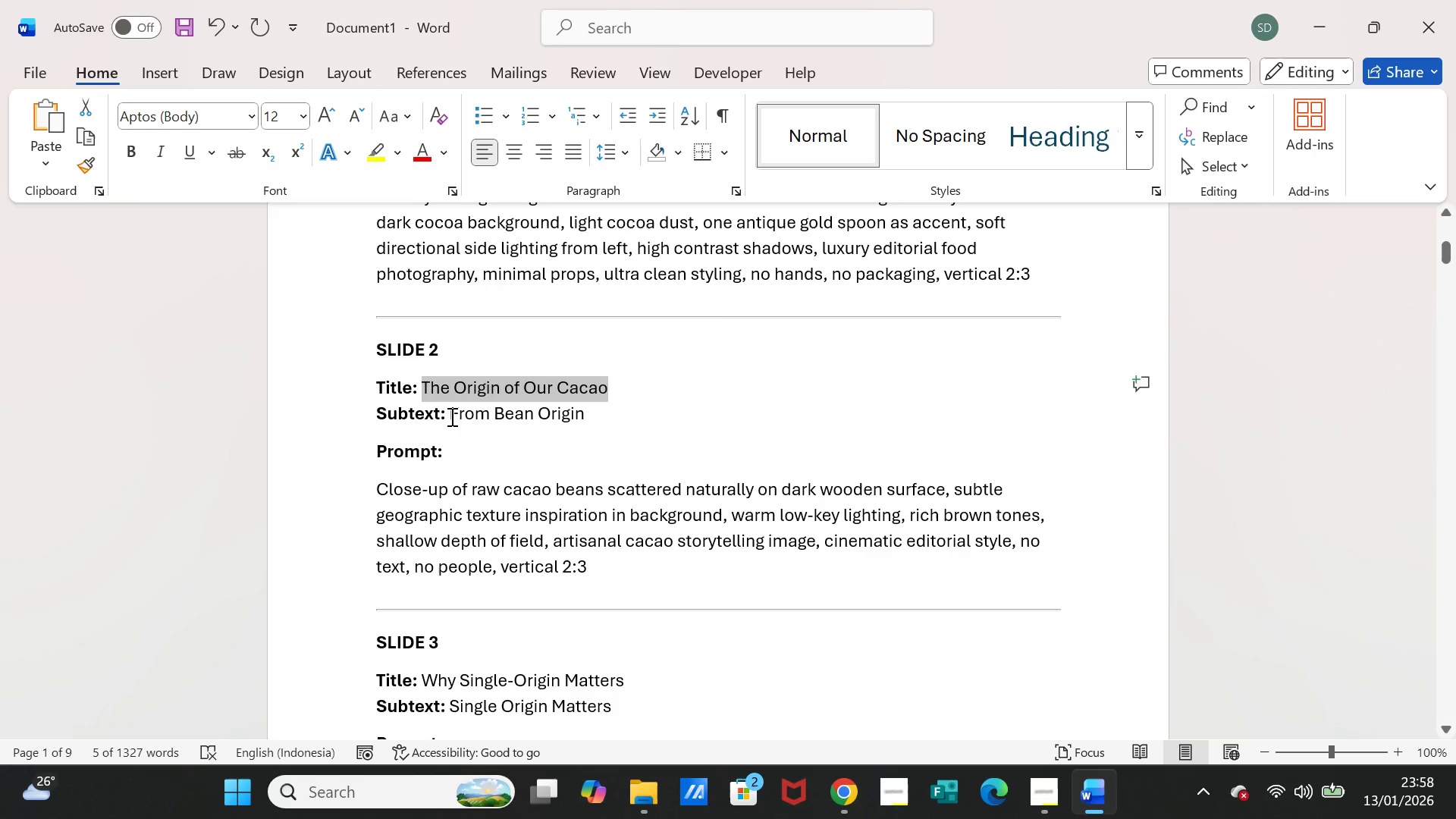 
left_click_drag(start_coordinate=[450, 416], to_coordinate=[576, 411])
 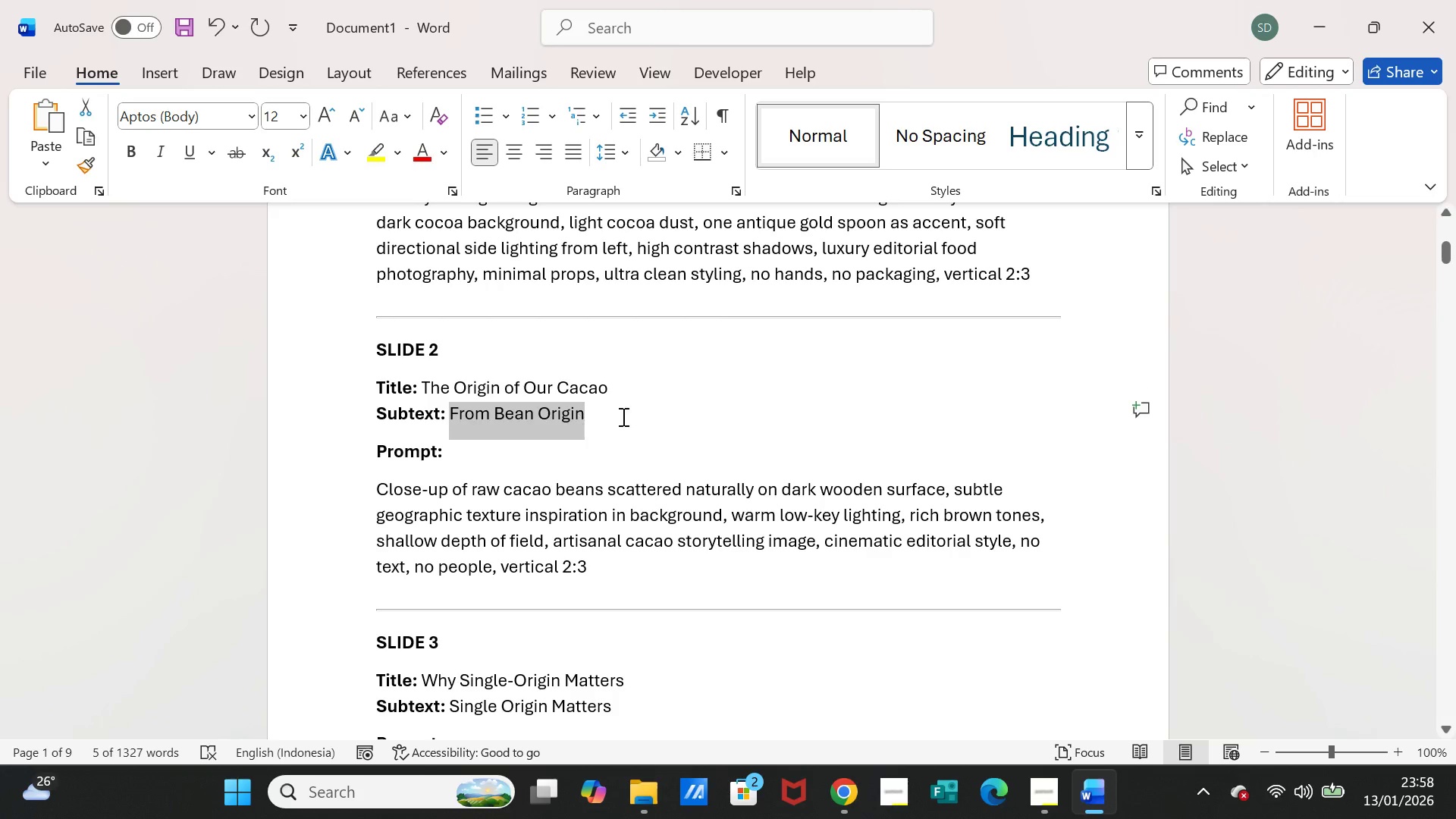 
key(Control+C)
 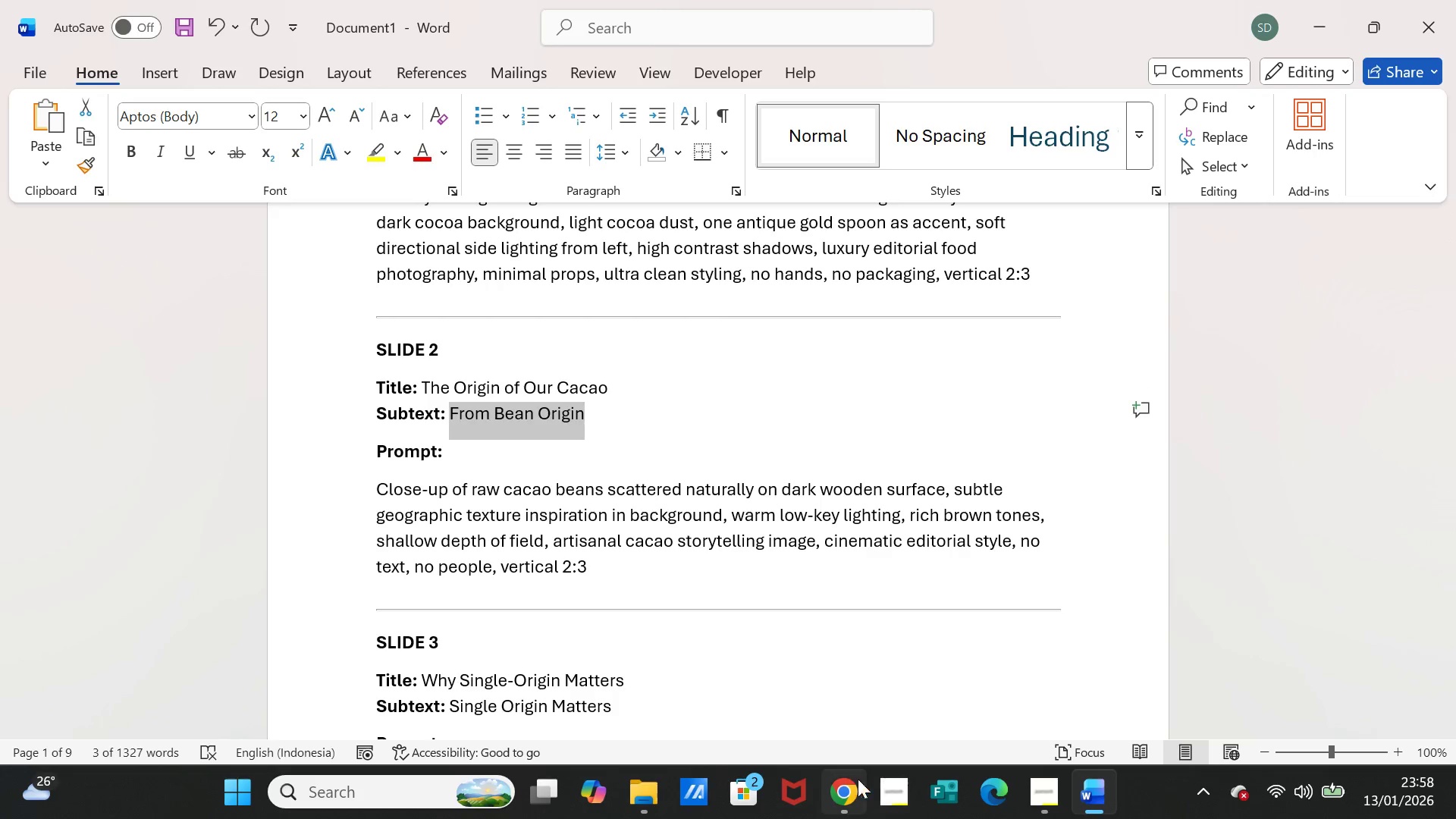 
left_click([850, 784])
 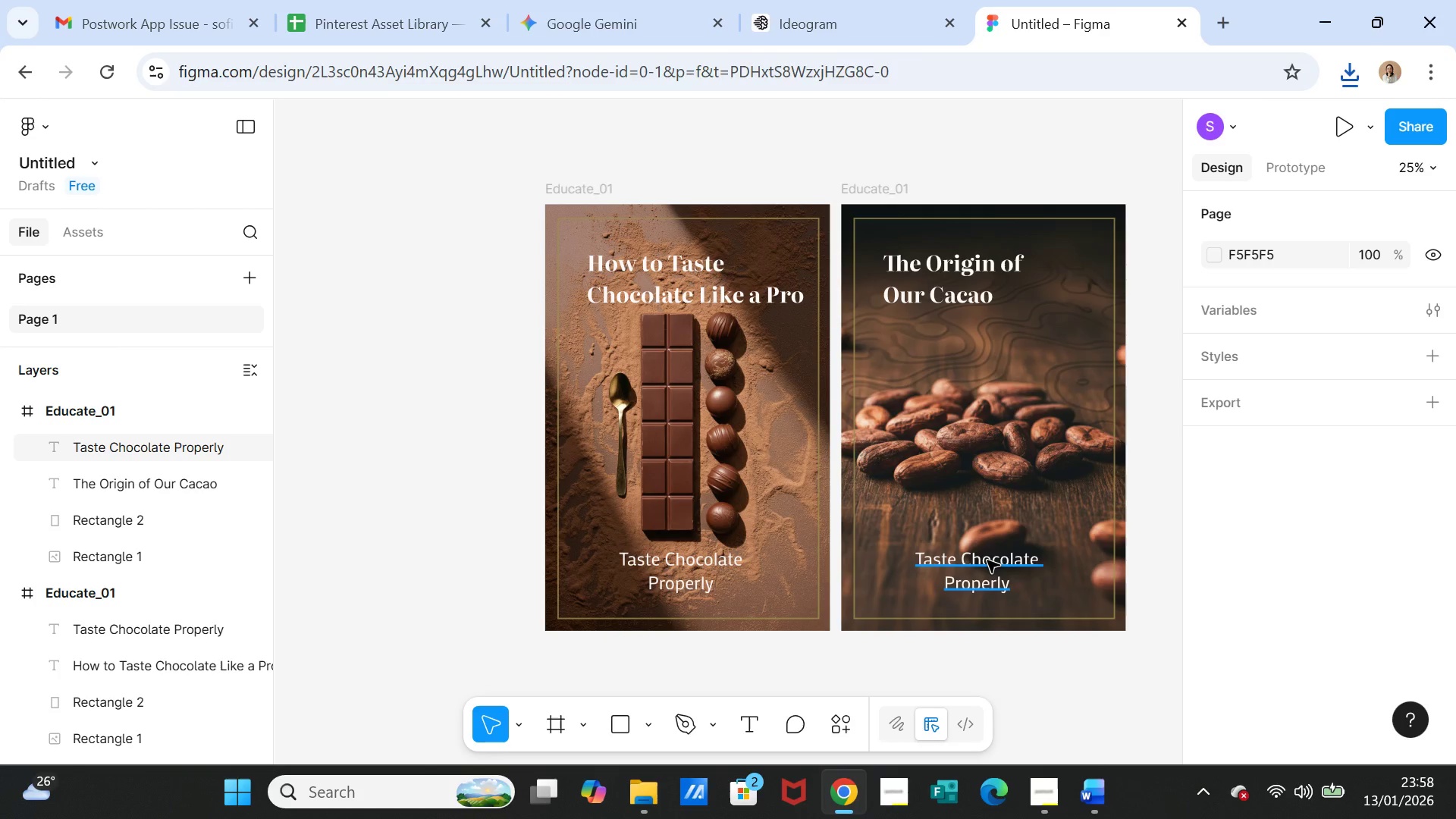 
double_click([987, 560])
 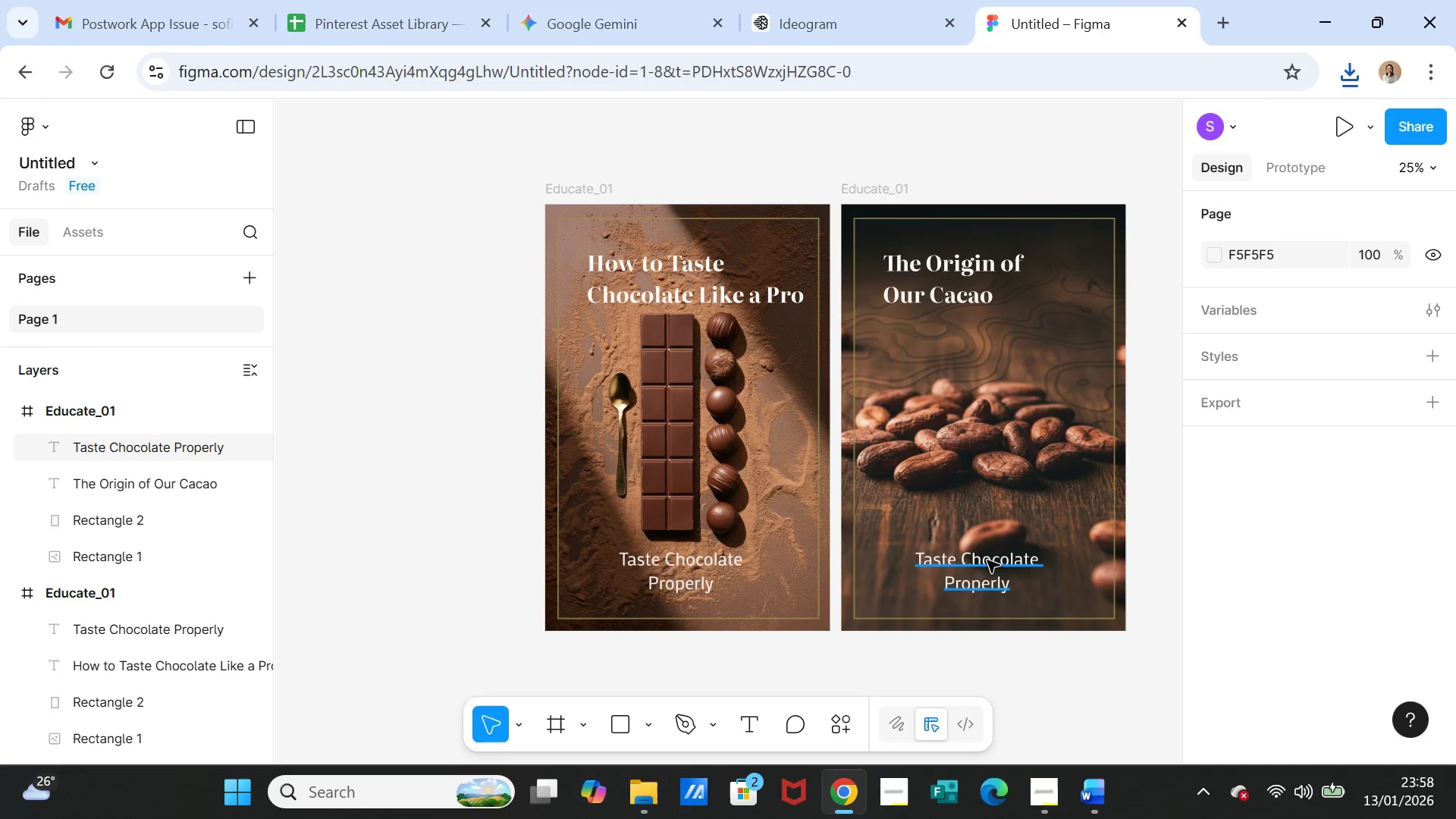 
triple_click([987, 560])
 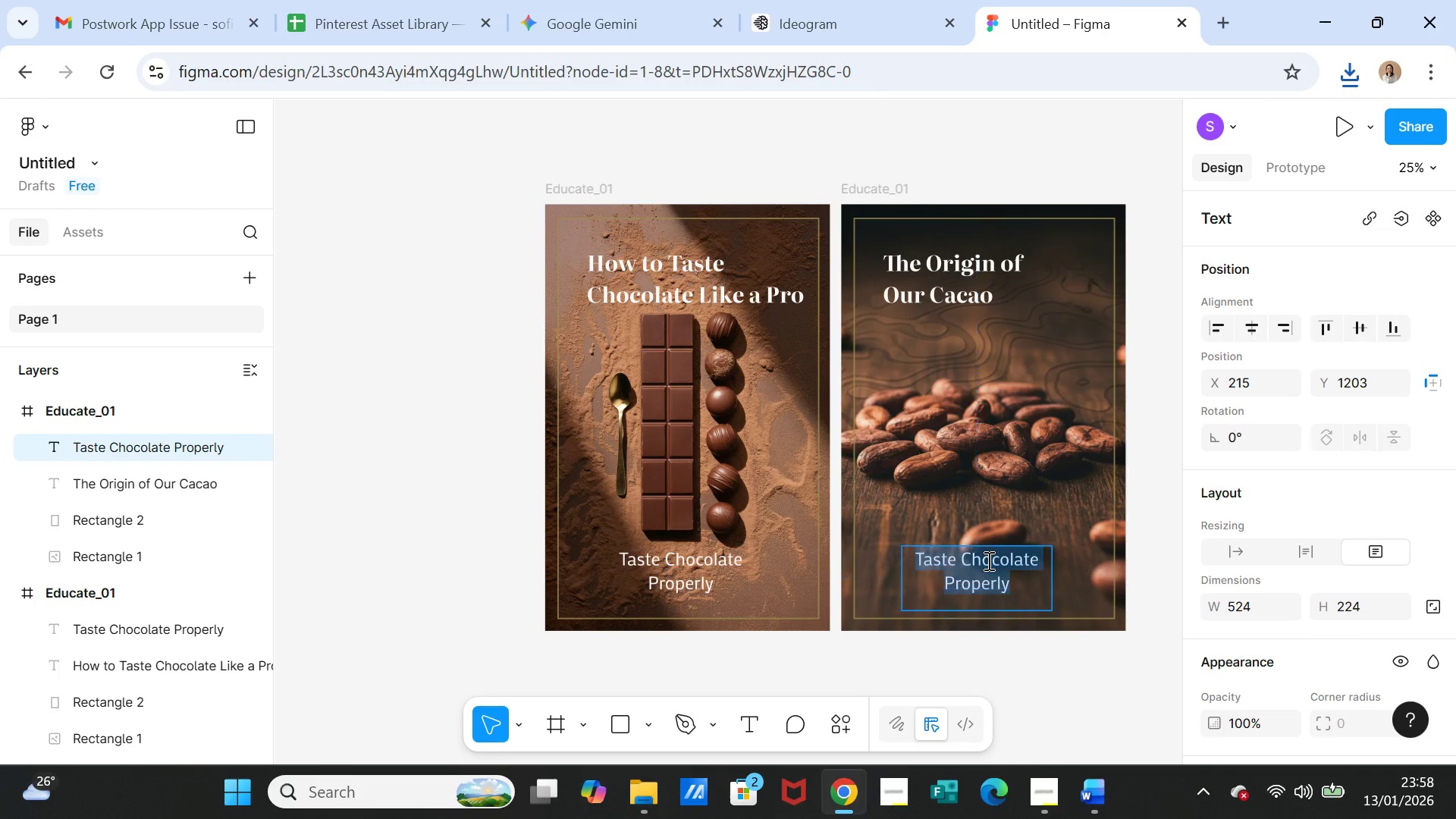 
key(Control+V)
 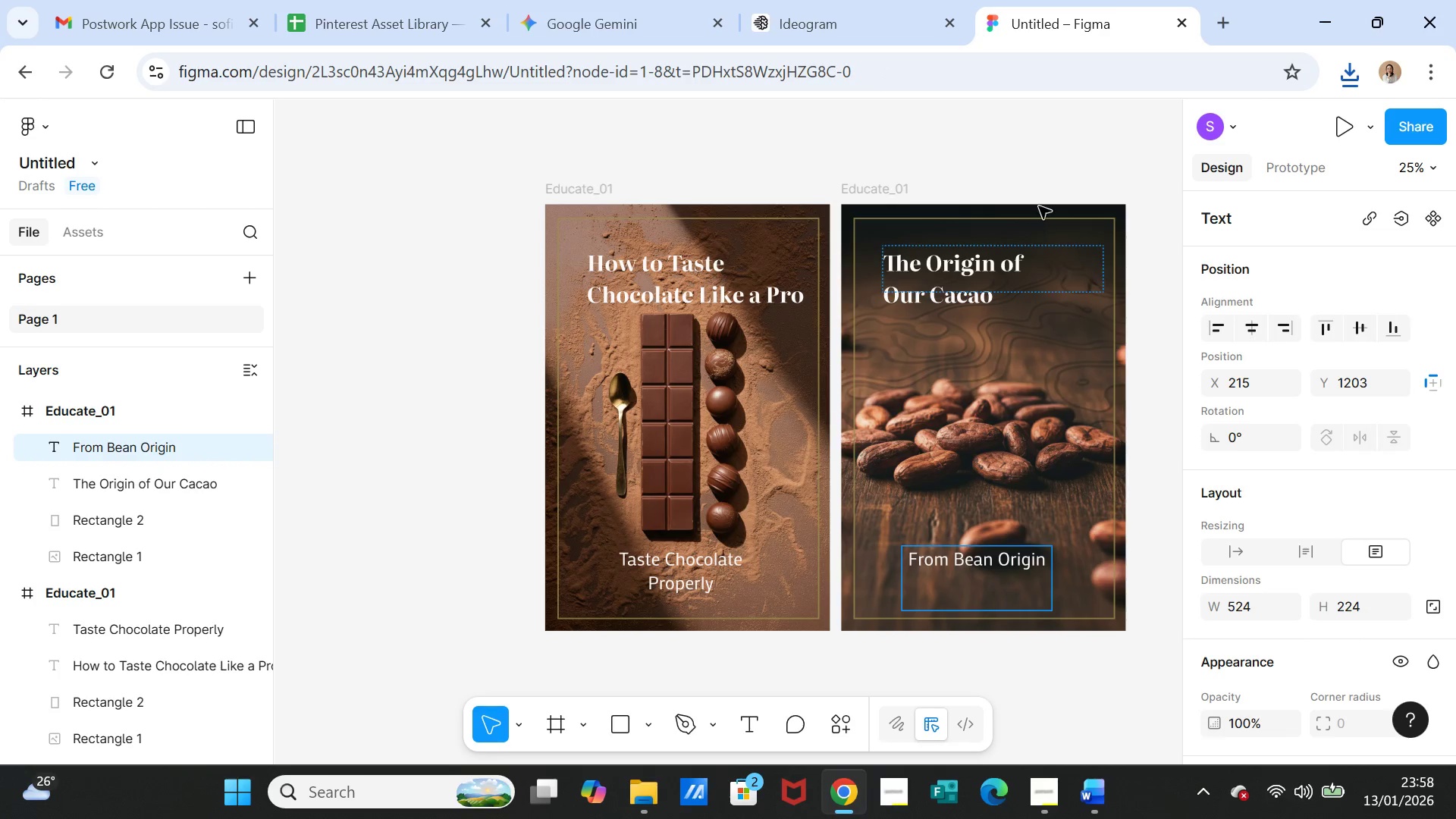 
left_click([1045, 165])
 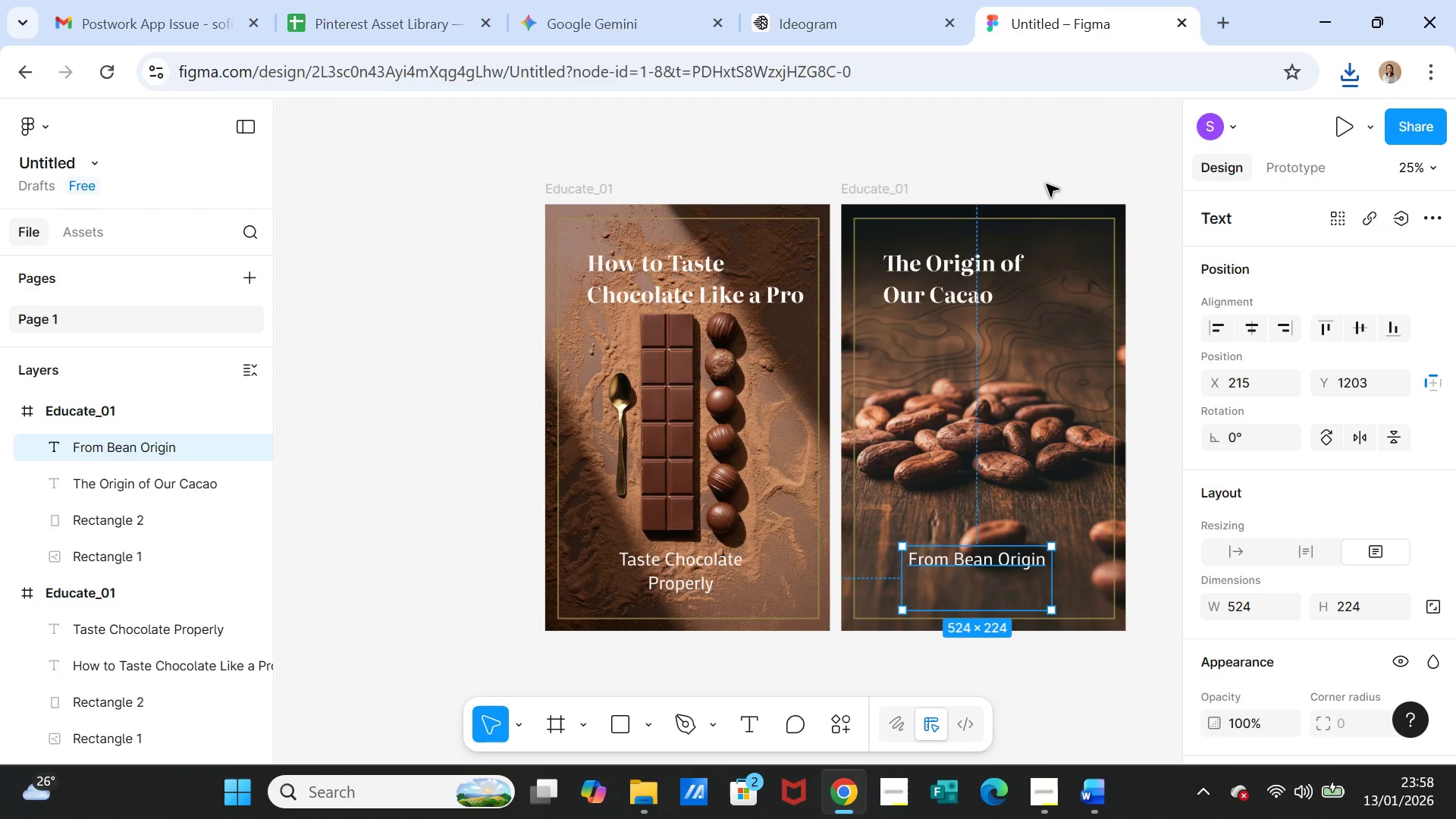 
left_click([1050, 174])
 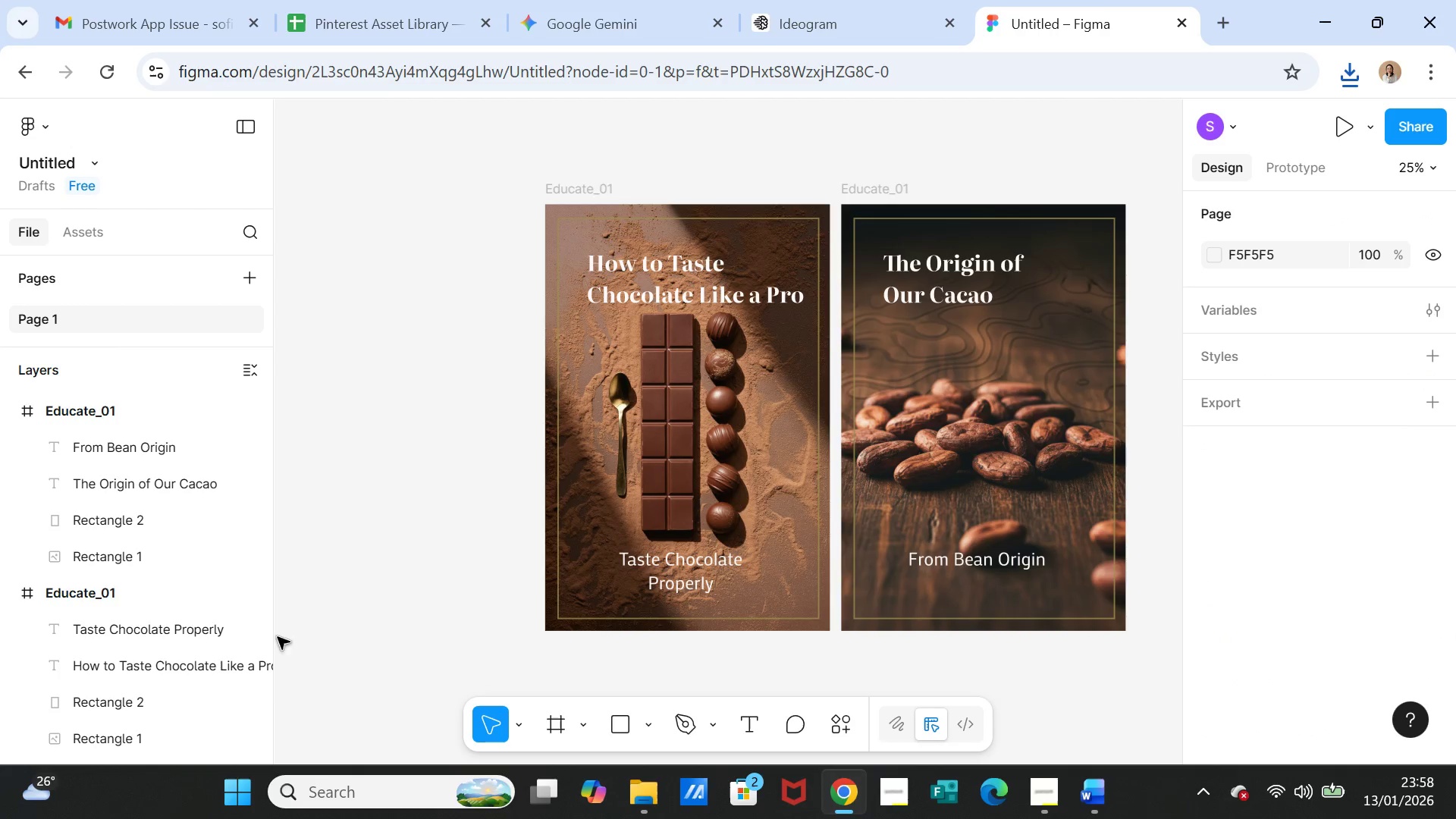 
wait(5.22)
 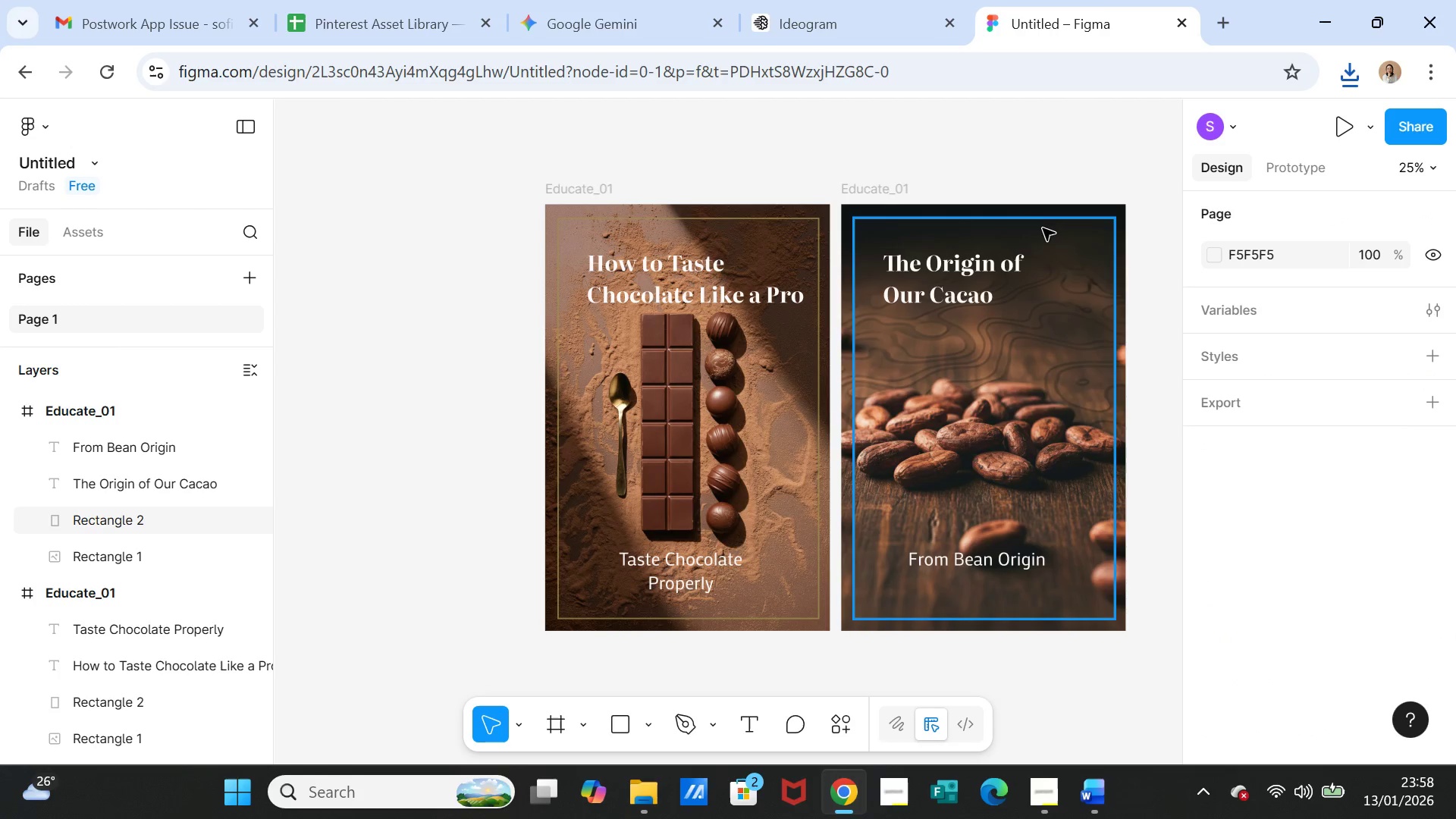 
double_click([99, 413])
 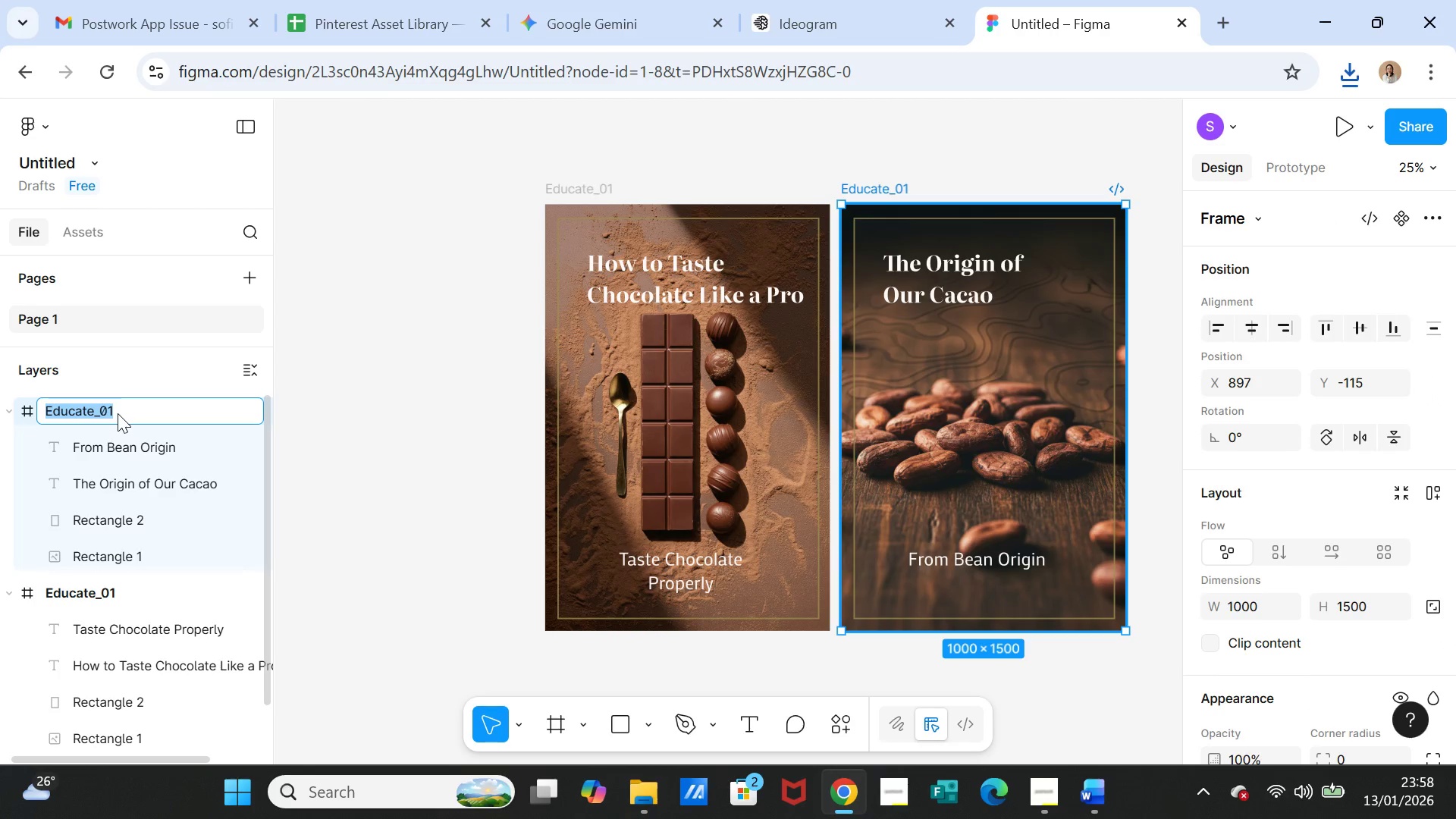 
left_click([118, 413])
 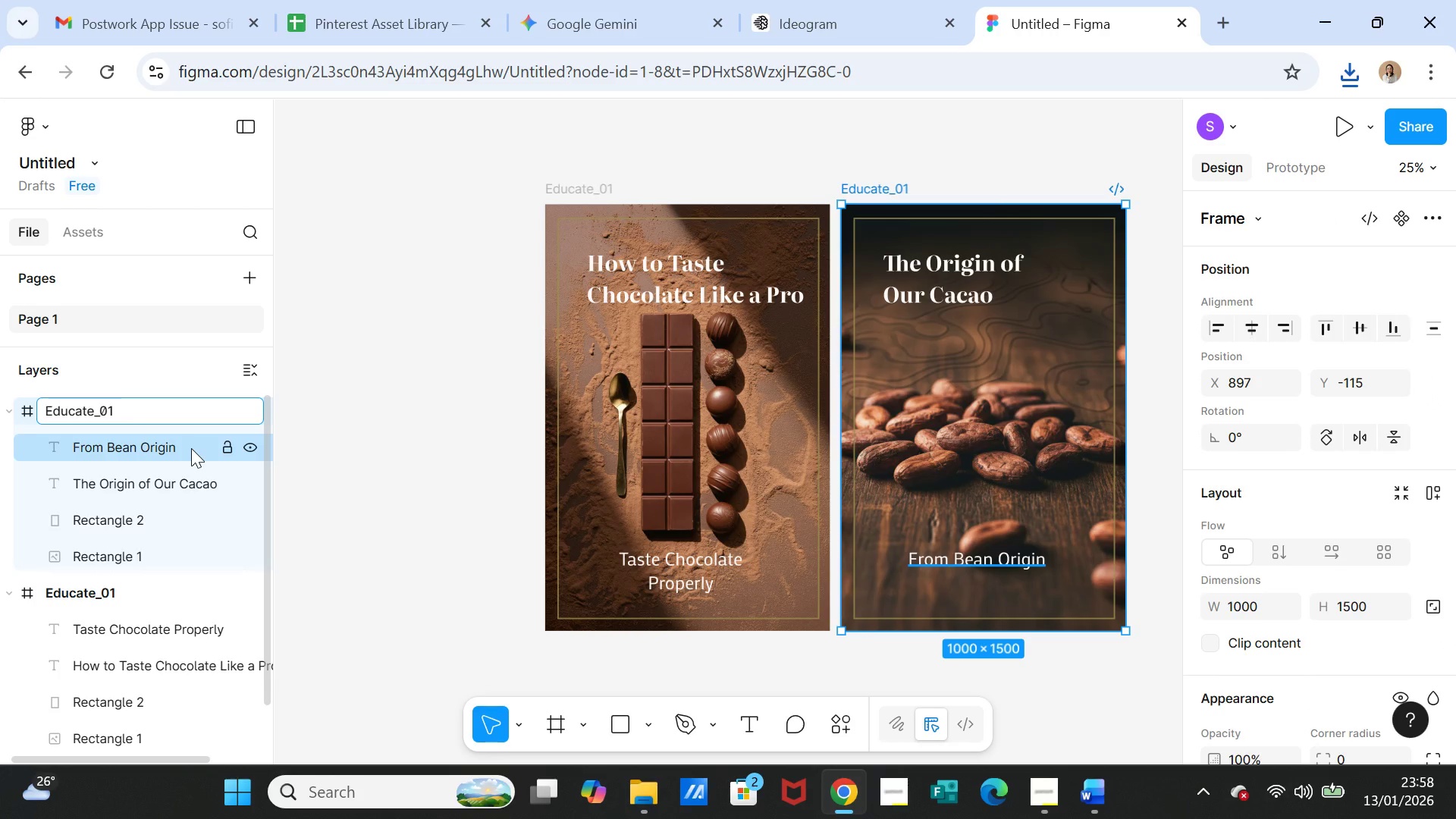 
key(Backspace)
 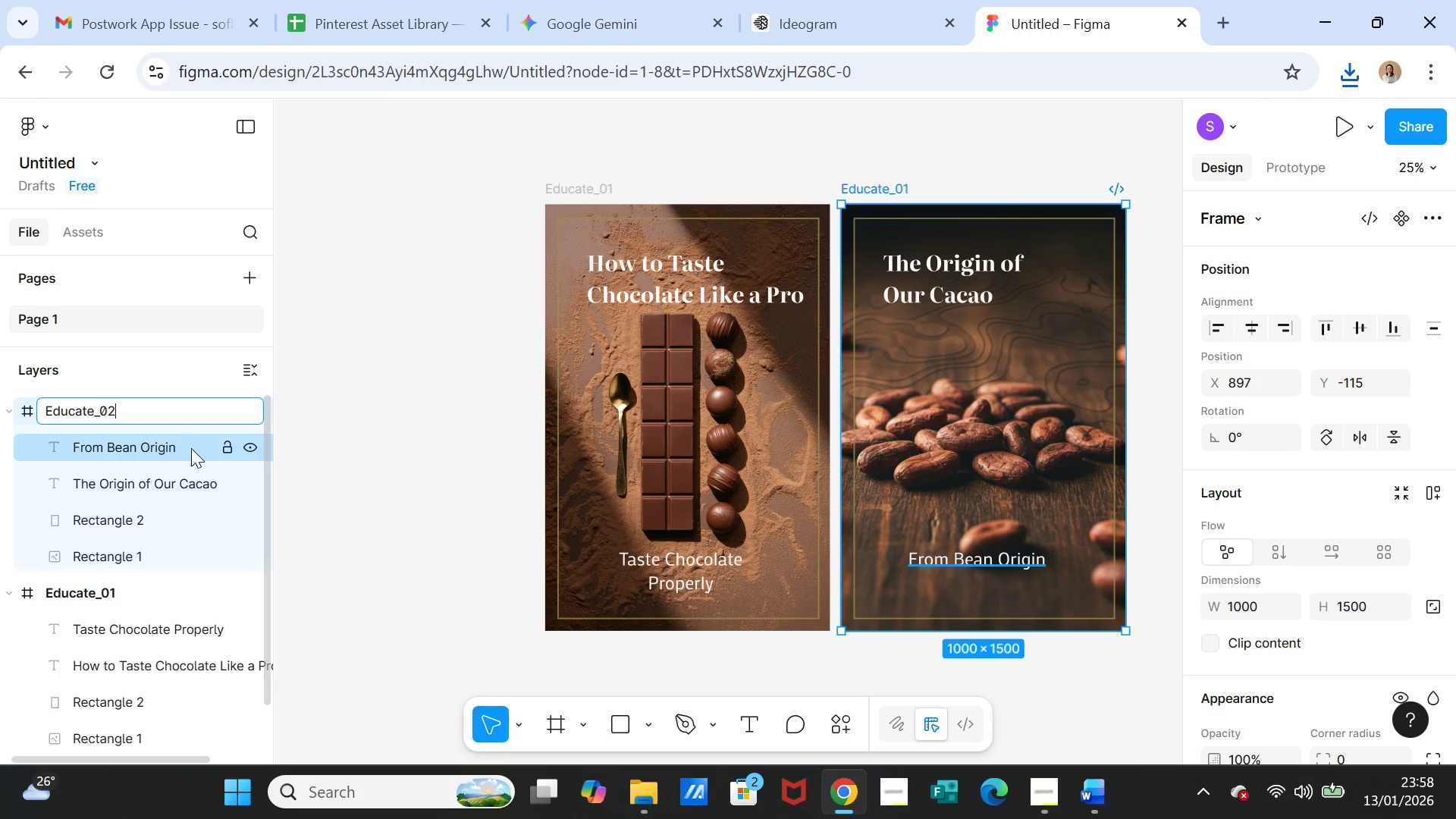 
key(2)
 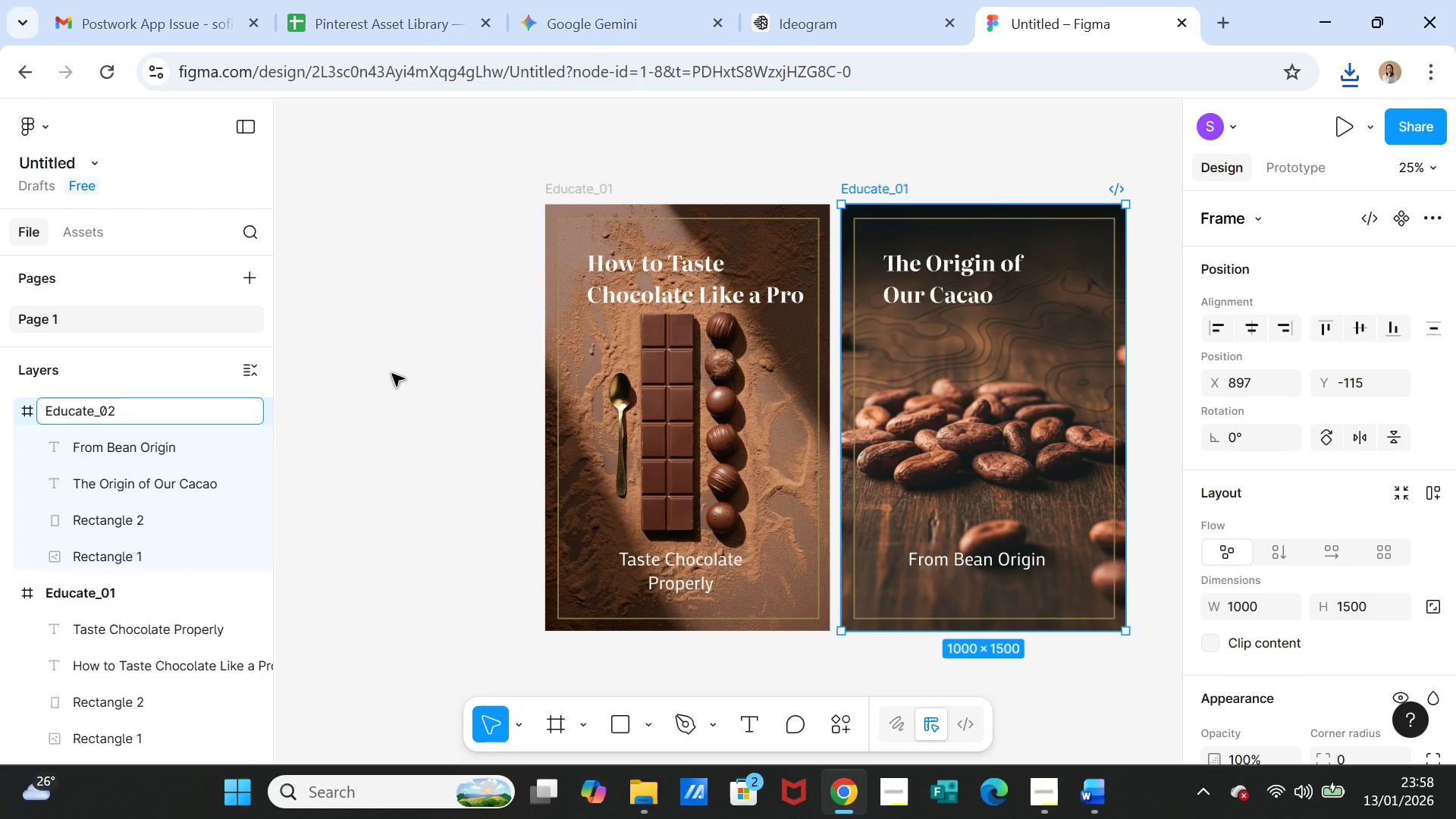 
left_click([392, 374])
 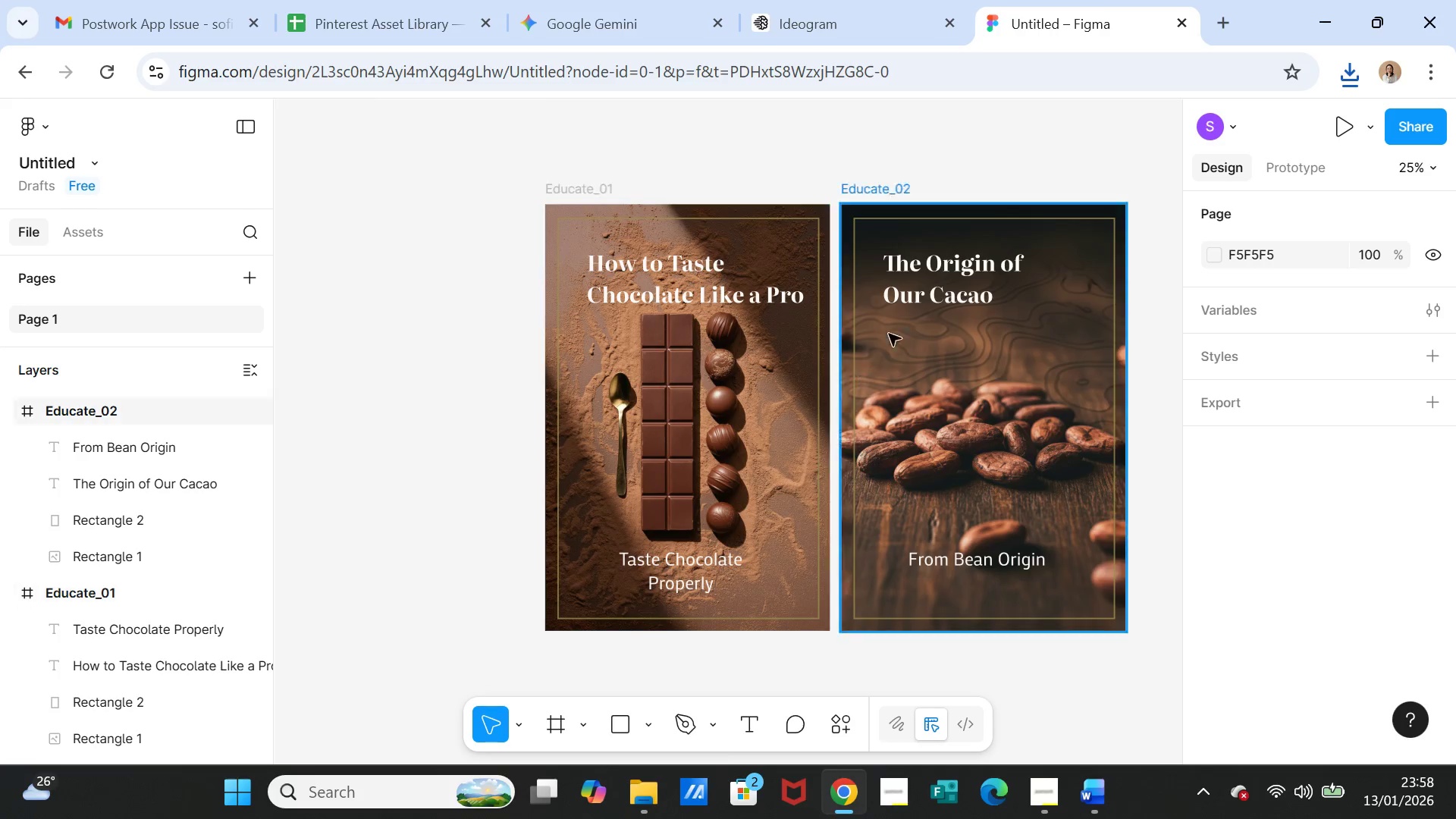 
left_click([935, 304])
 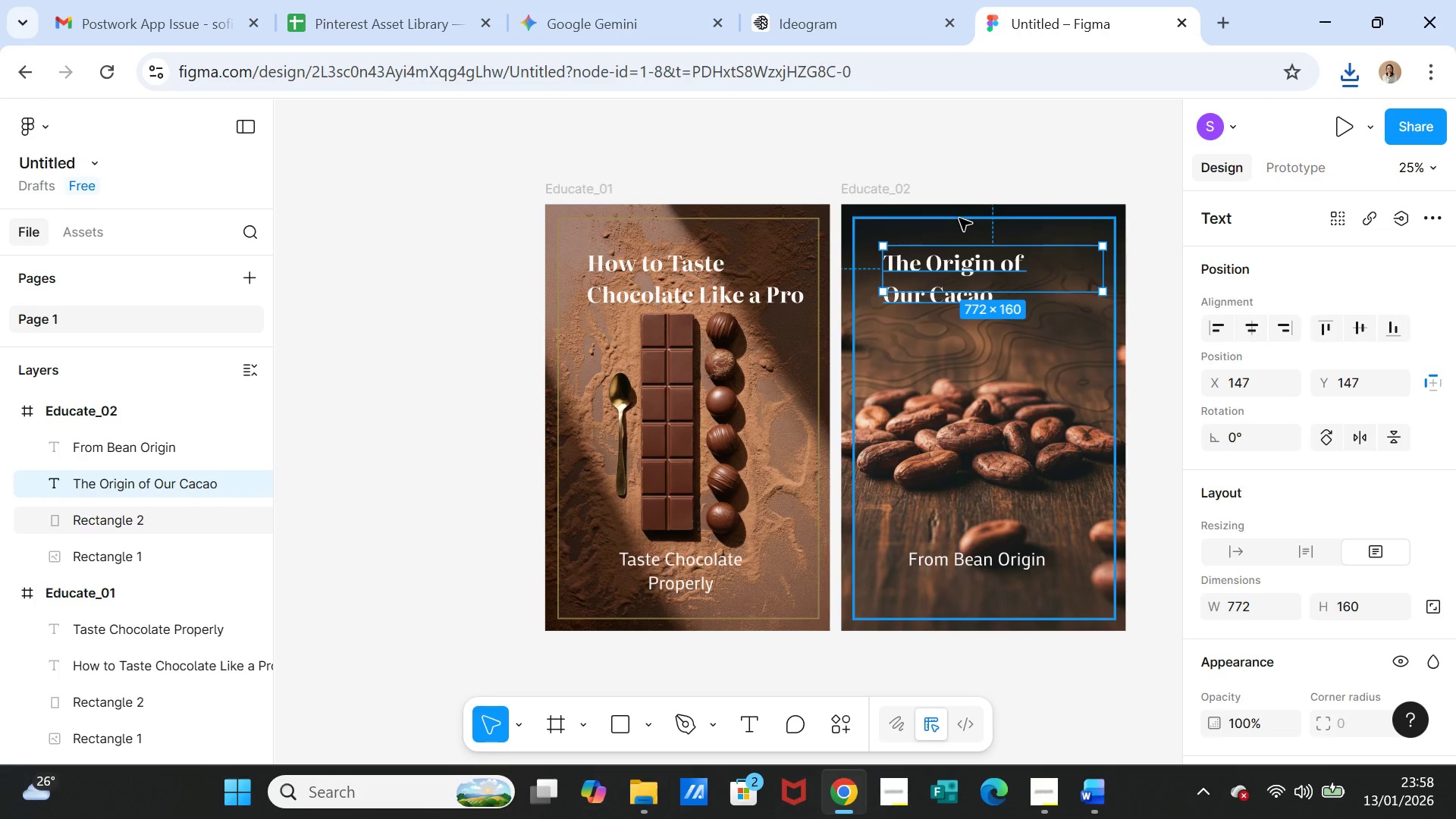 
left_click([959, 213])
 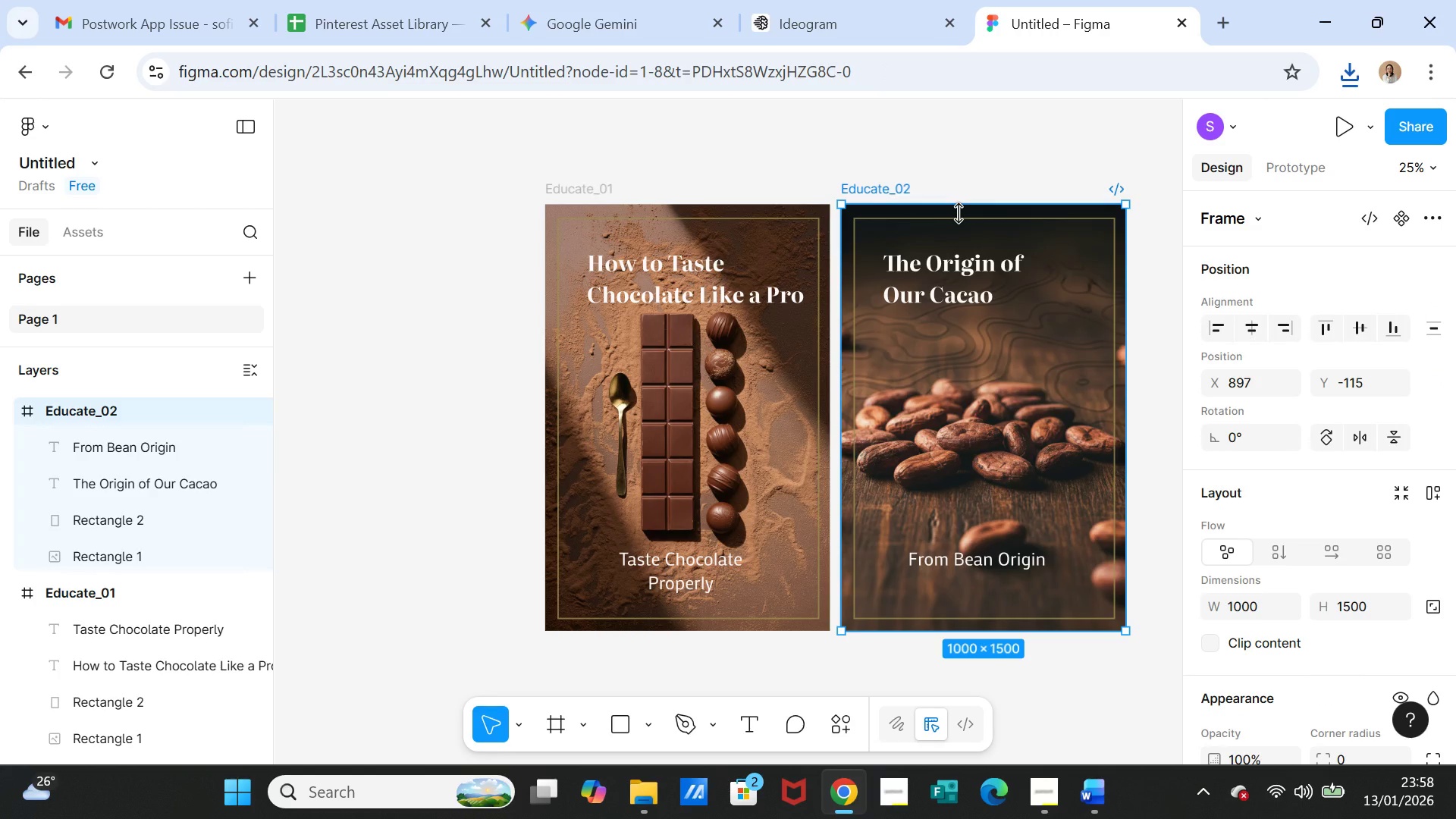 
key(Control+D)
 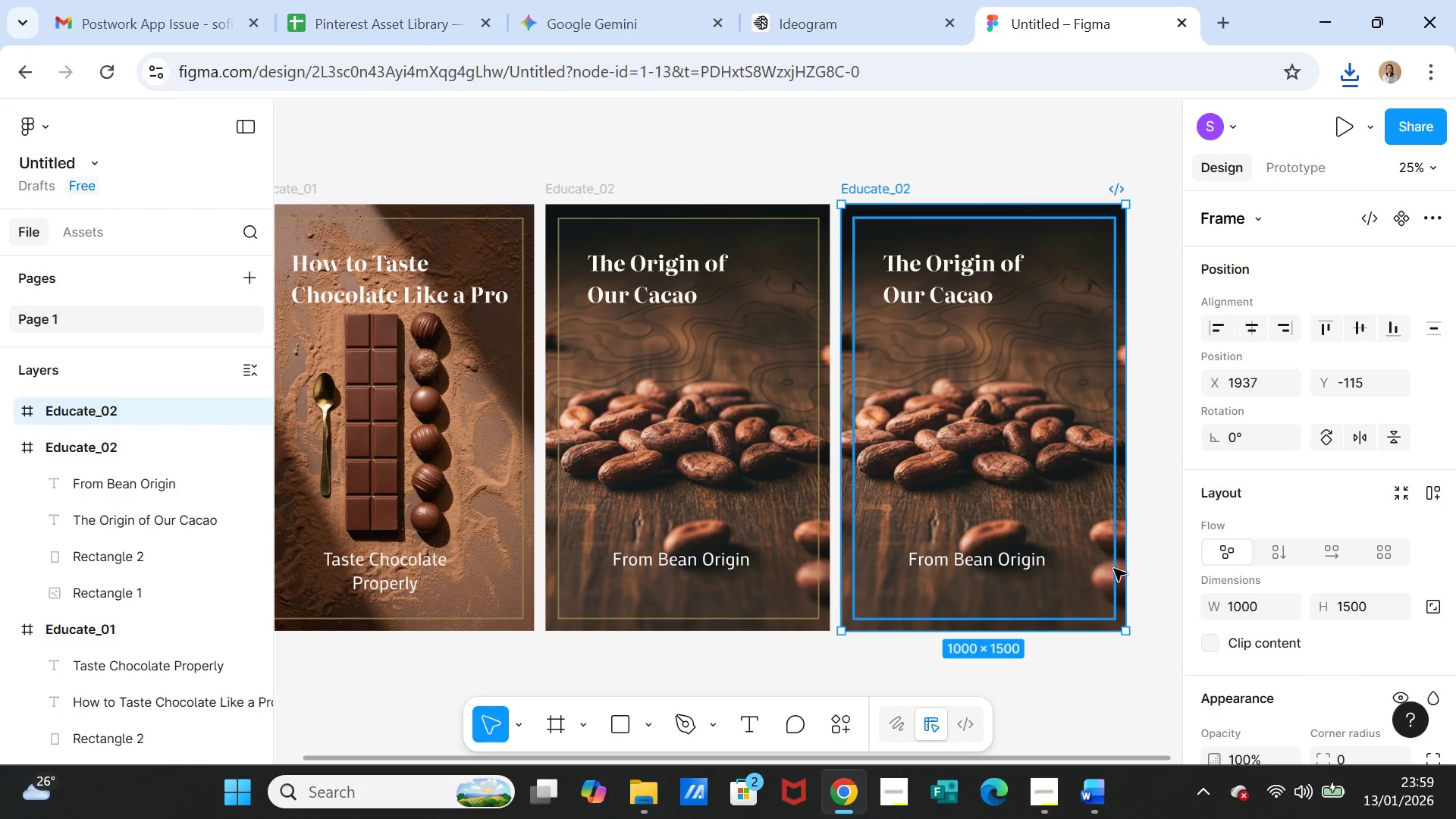 
left_click([1095, 711])
 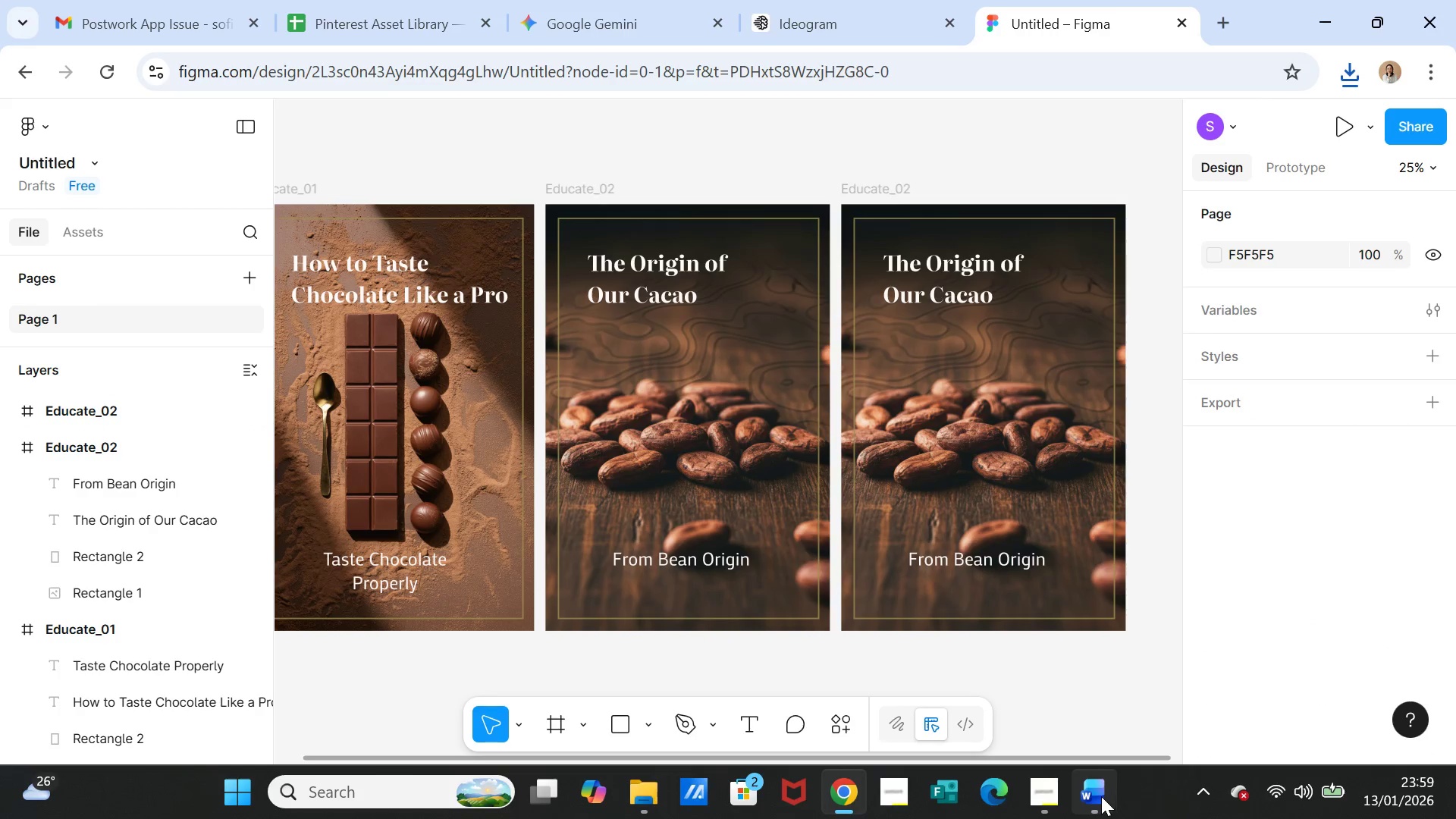 
left_click([1097, 793])
 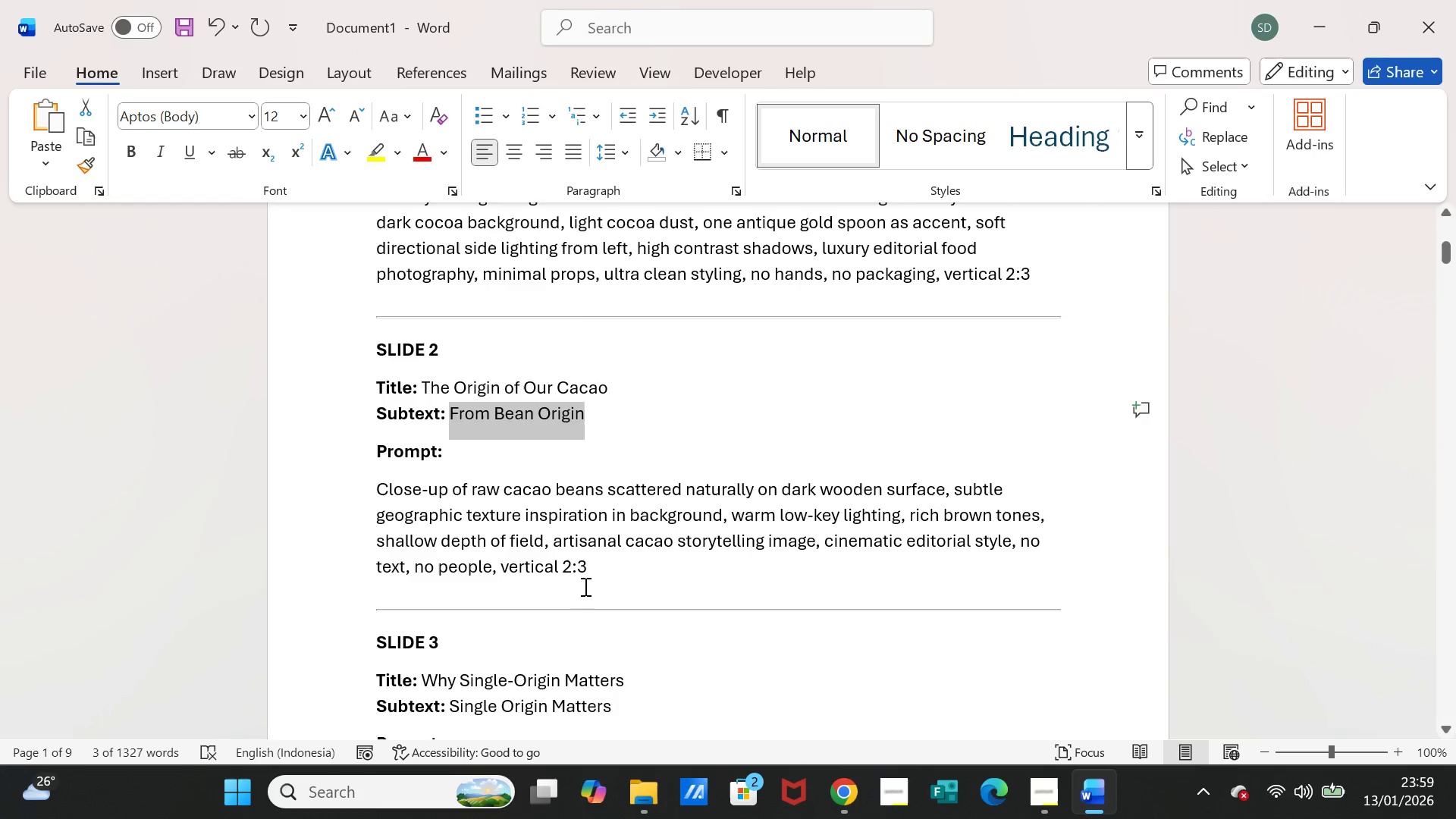 
scroll: coordinate [557, 604], scroll_direction: down, amount: 3.0
 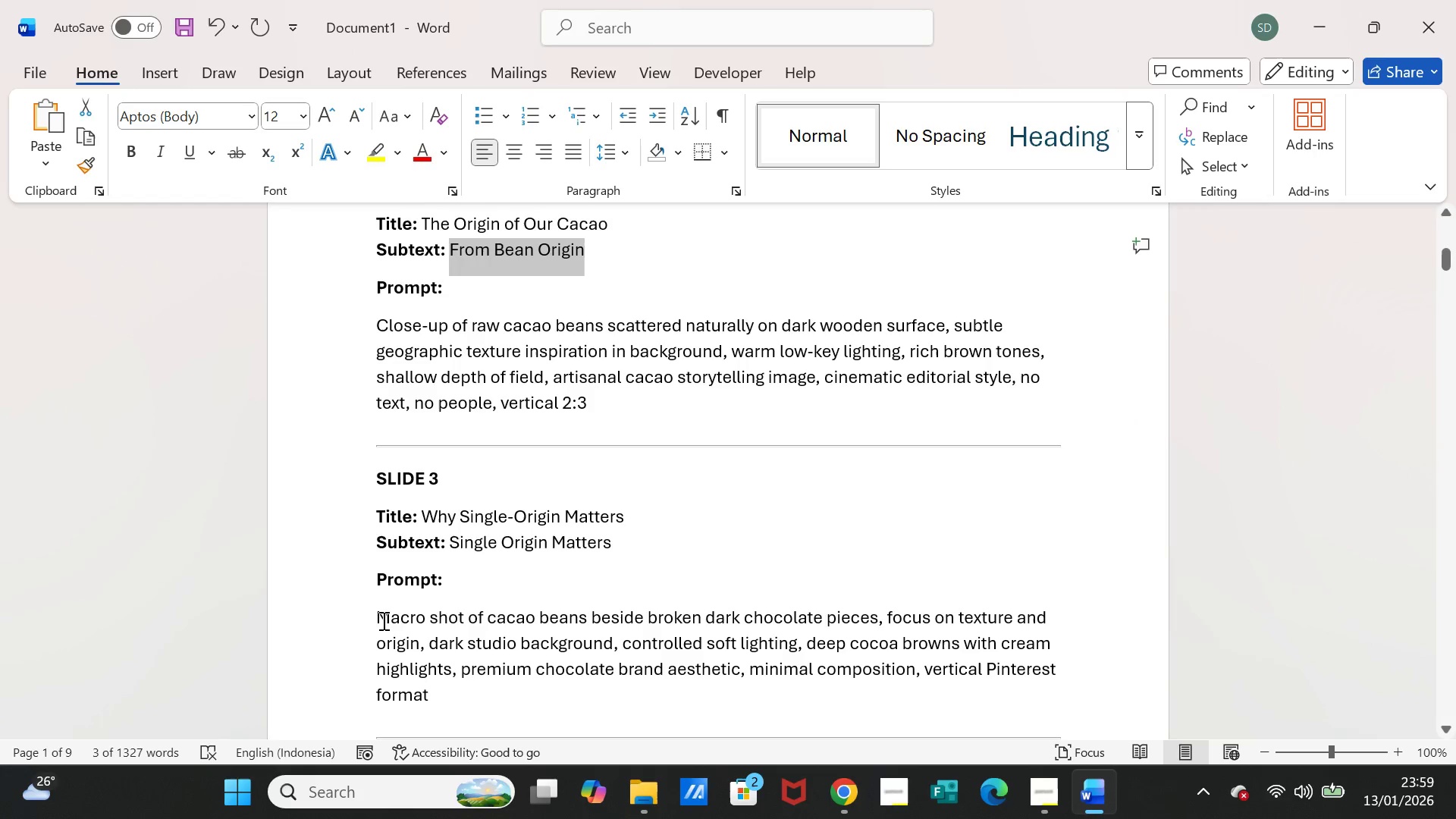 
left_click_drag(start_coordinate=[378, 620], to_coordinate=[417, 686])
 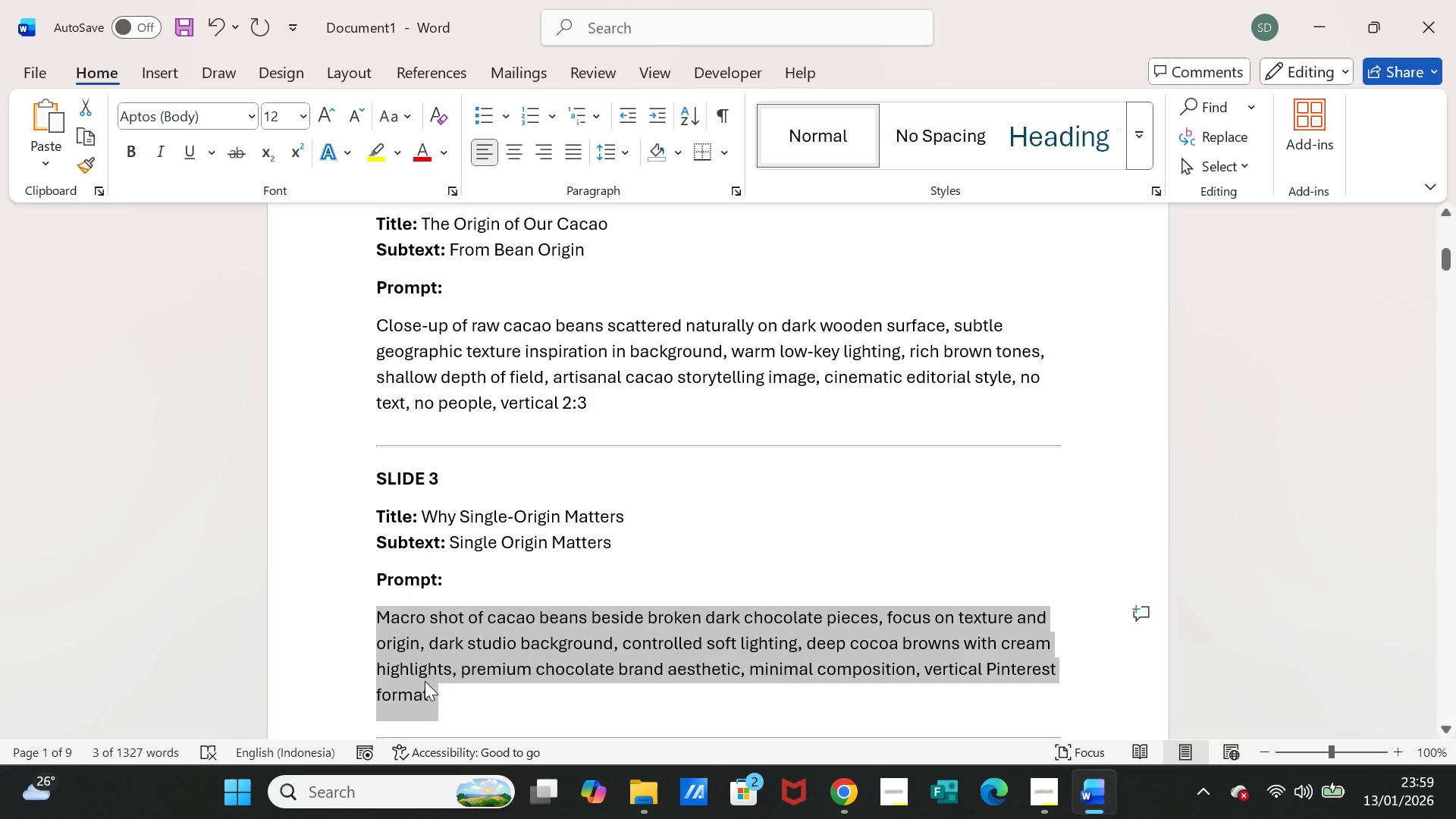 
key(Control+C)
 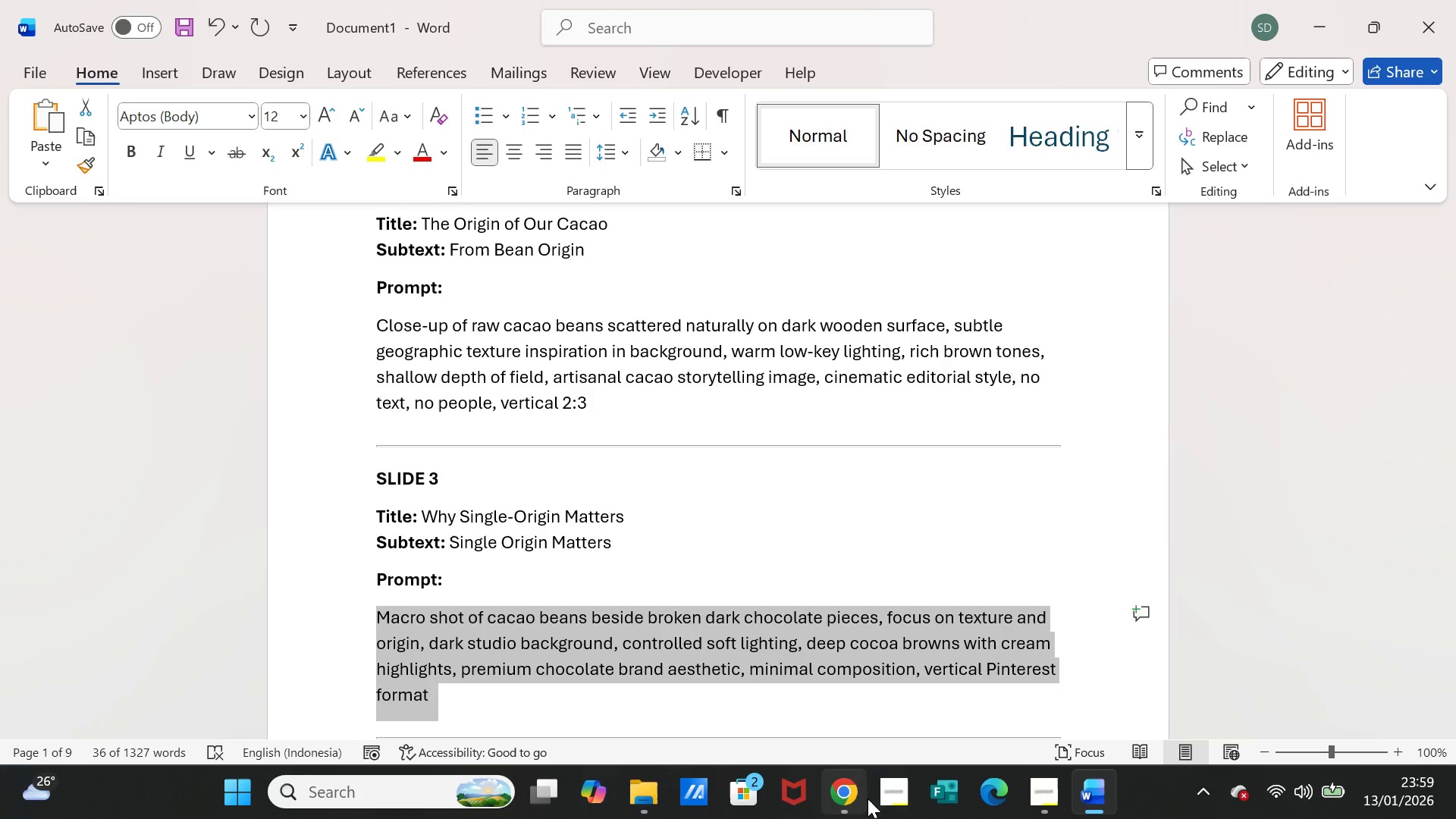 
left_click([847, 792])
 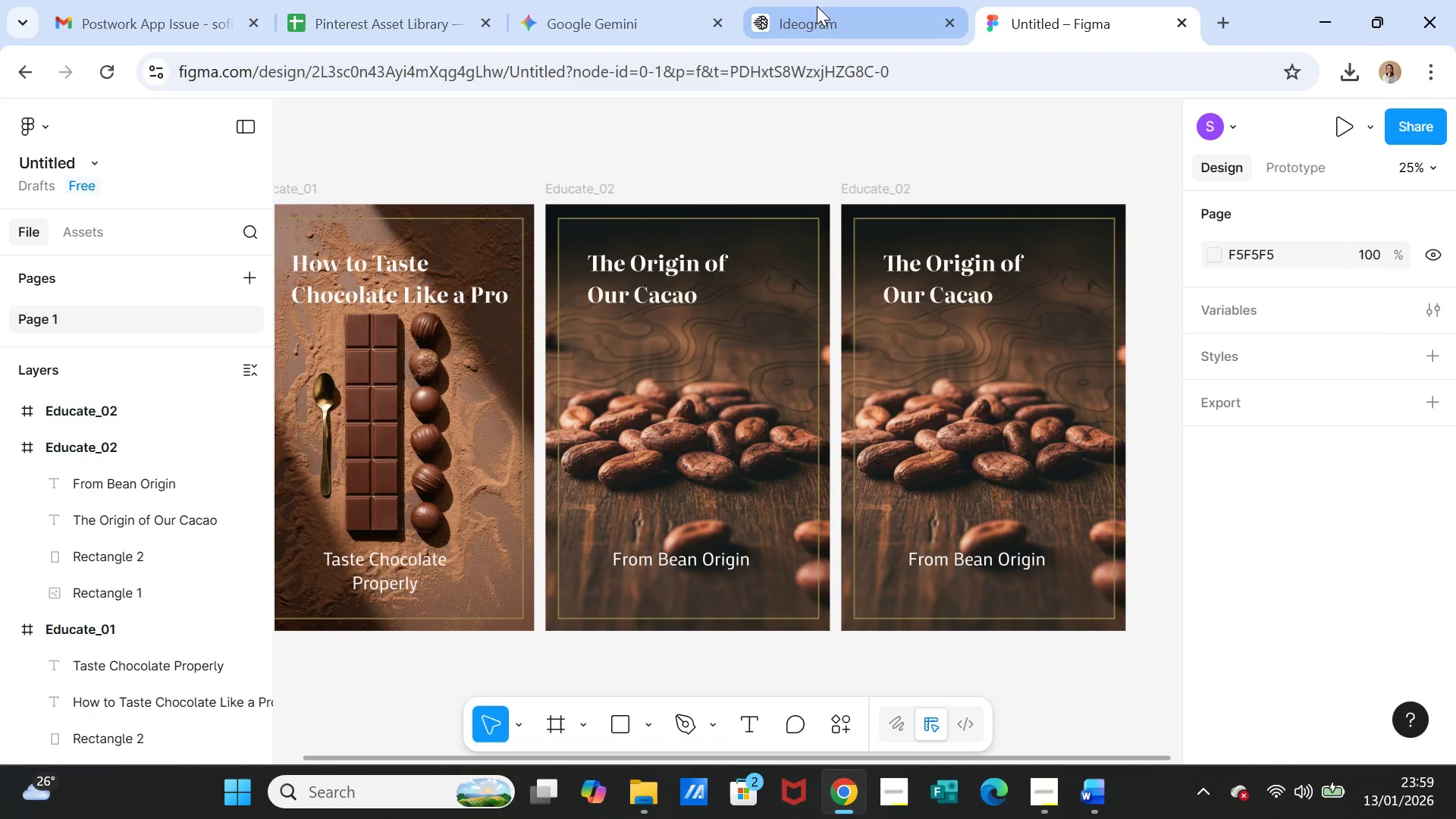 
left_click([817, 6])
 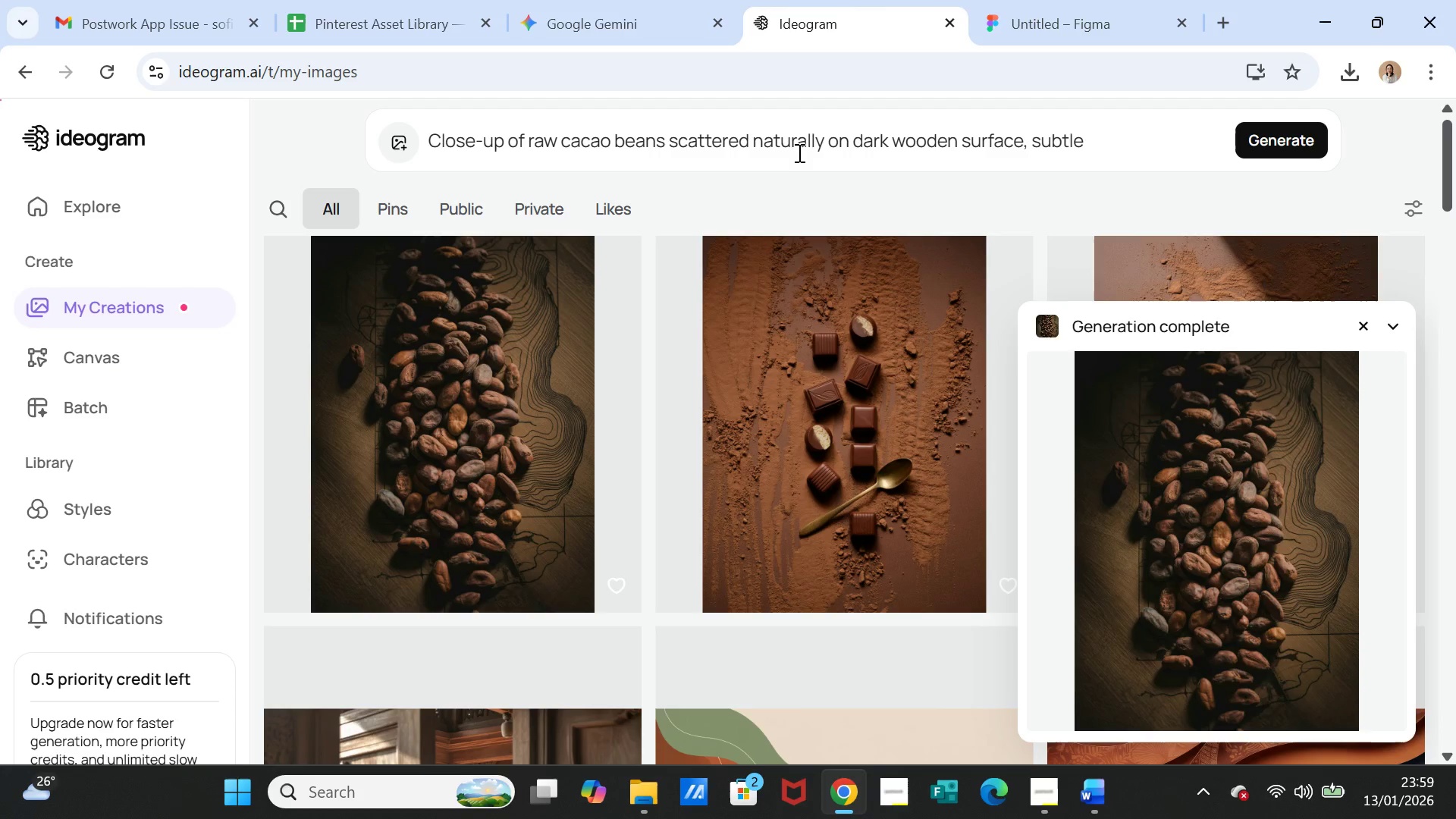 
left_click([799, 147])
 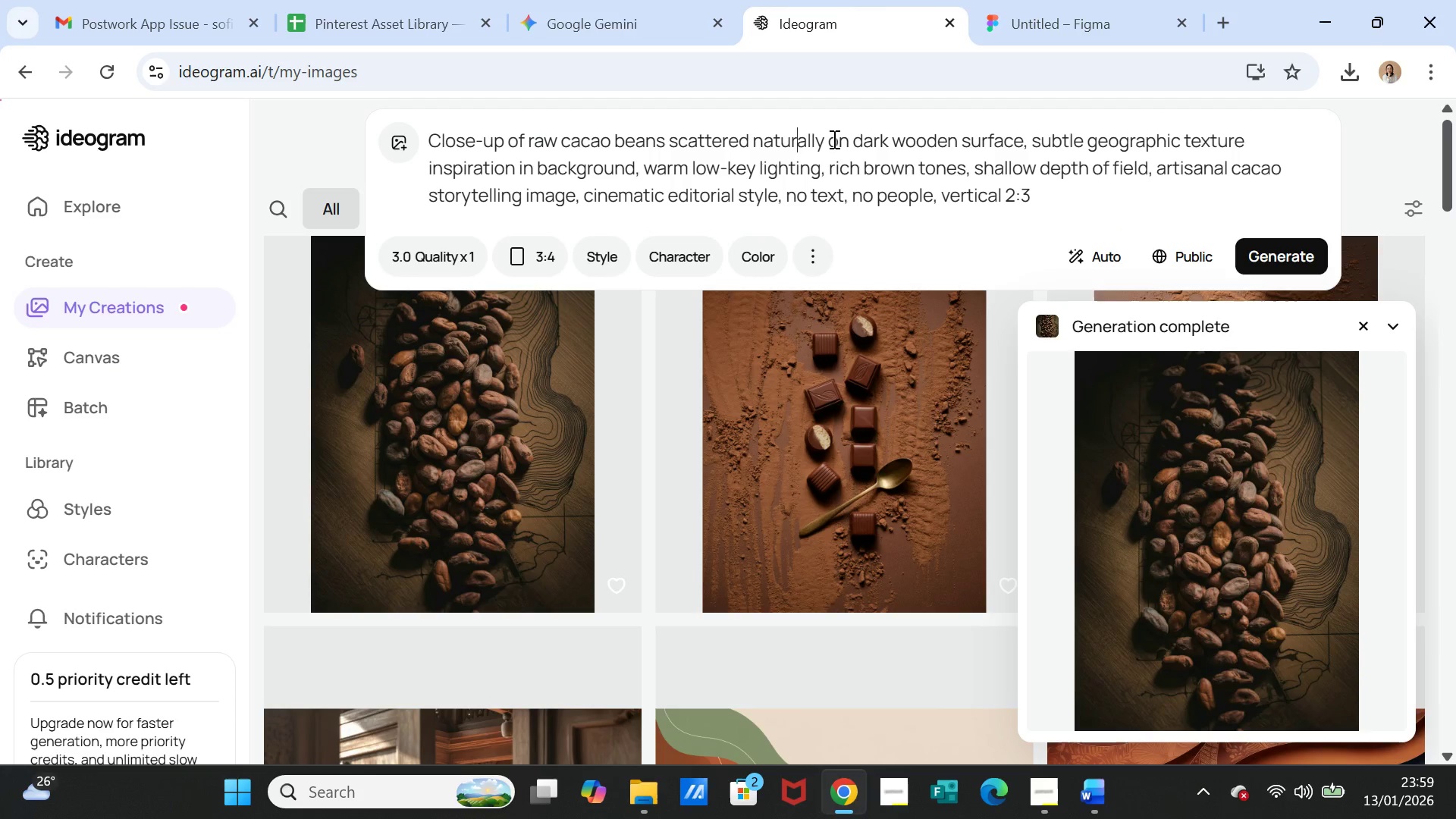 
double_click([833, 139])
 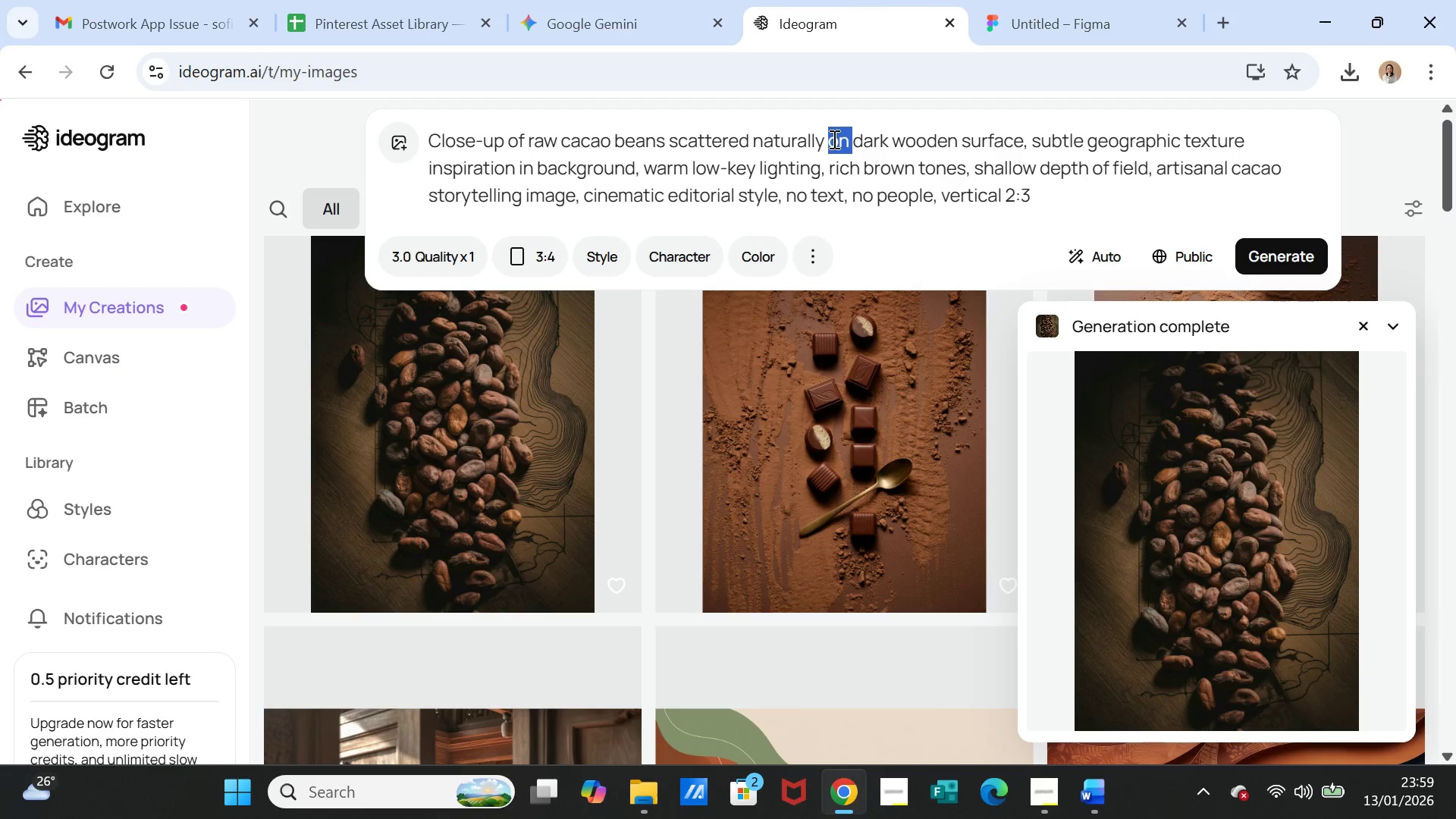 
triple_click([833, 139])
 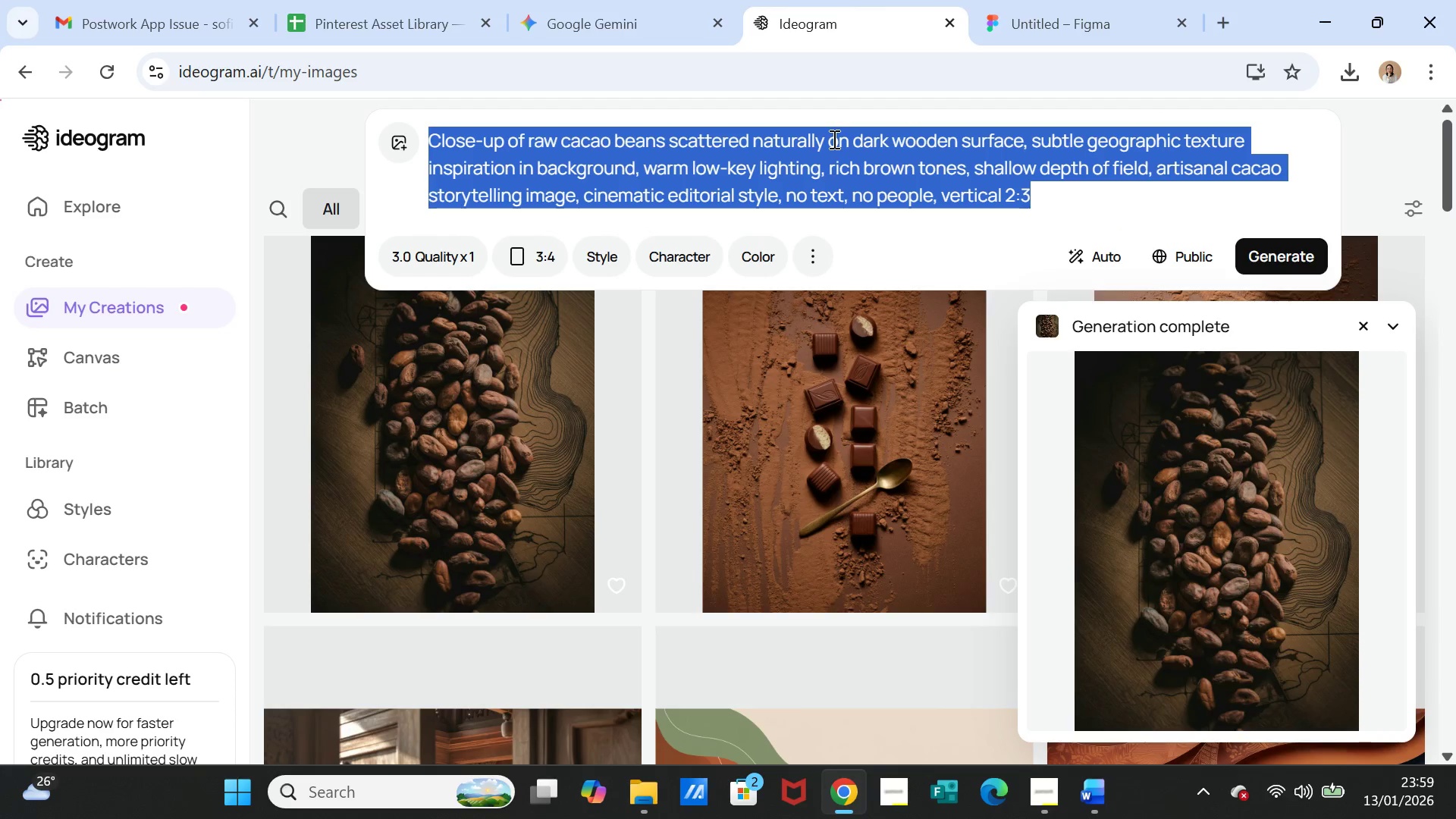 
key(Control+ControlLeft)
 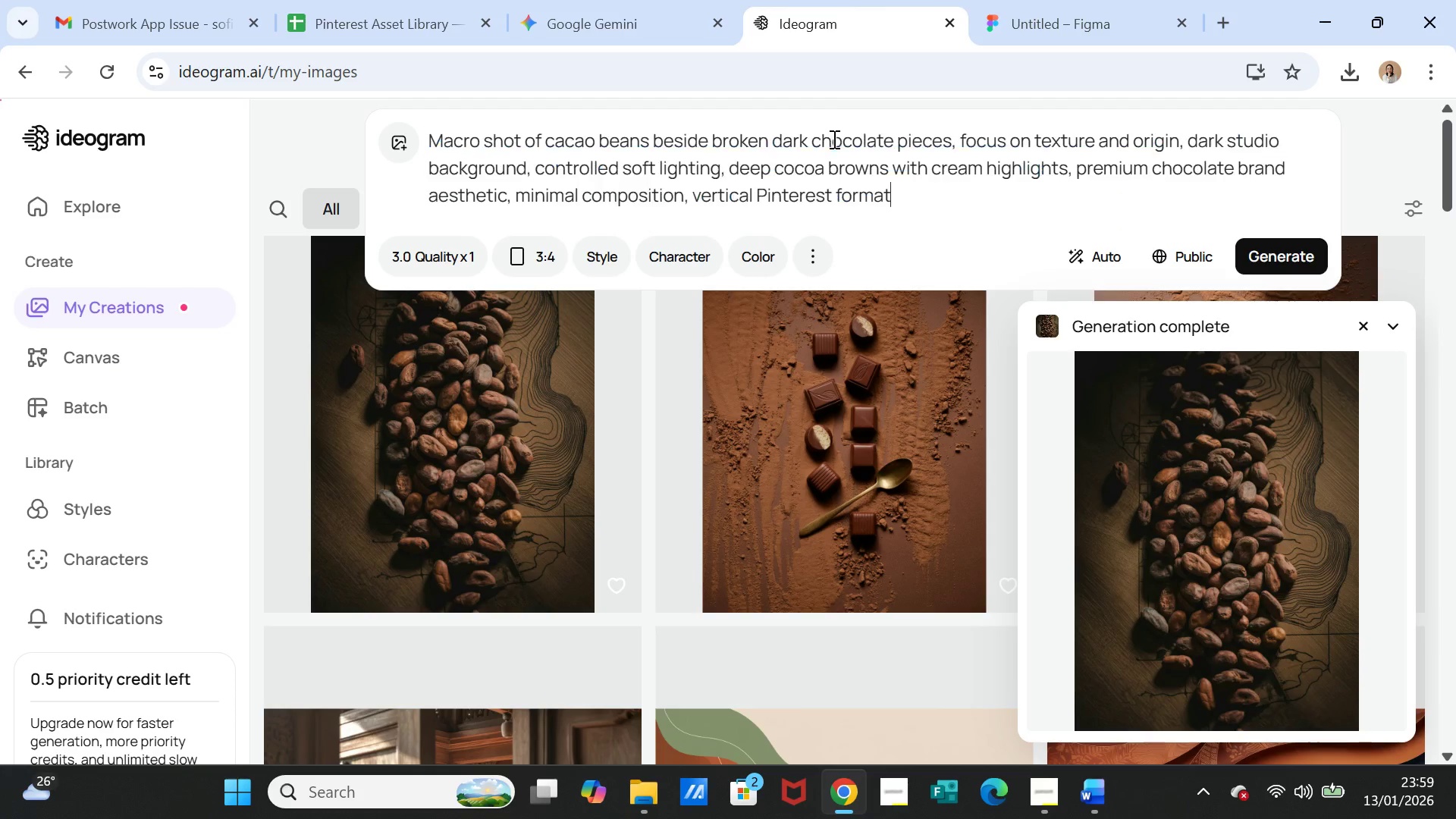 
key(Control+V)
 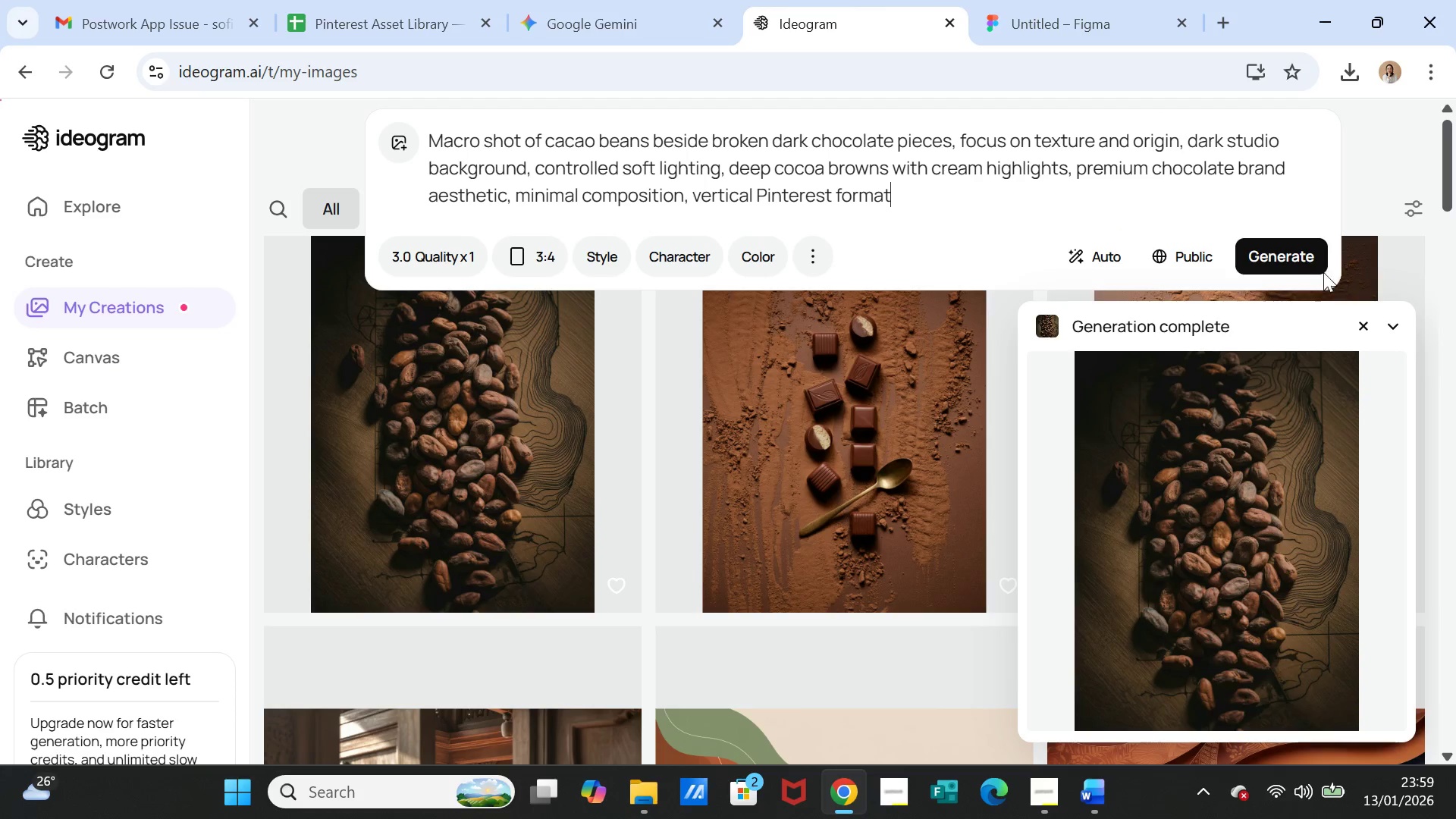 
left_click([1300, 255])
 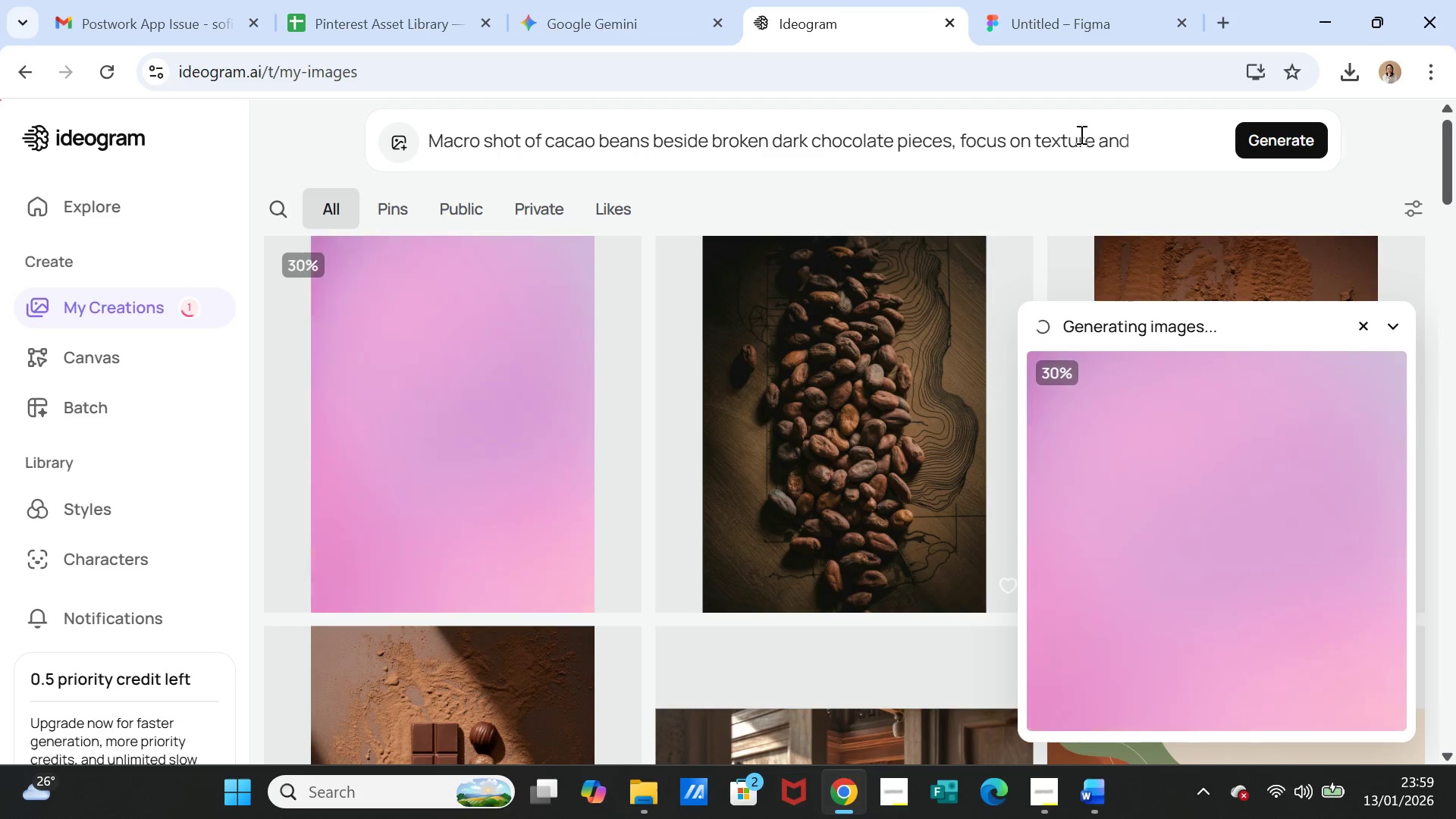 
wait(31.14)
 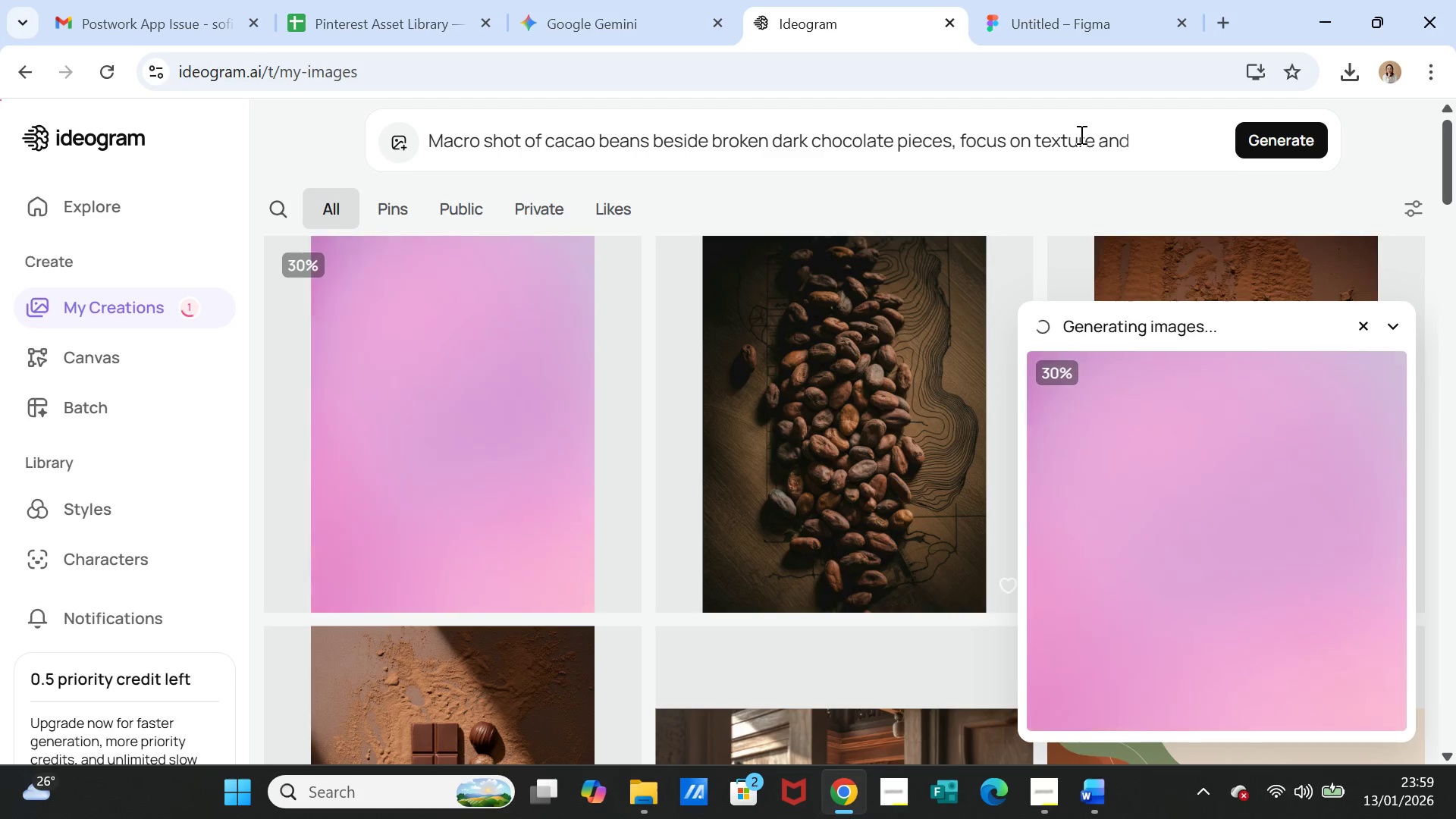 
mouse_move([958, 233])
 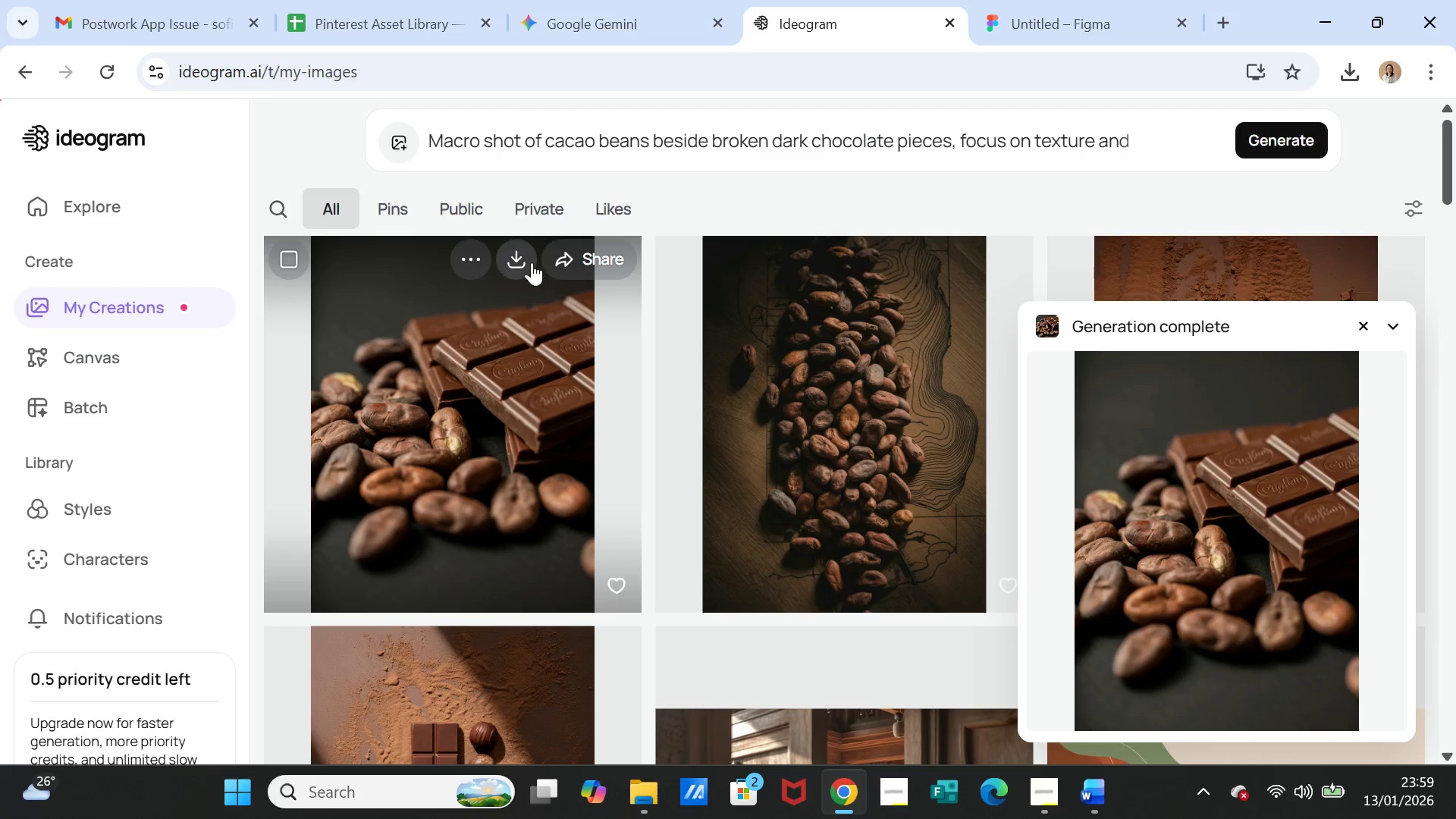 
left_click([521, 252])
 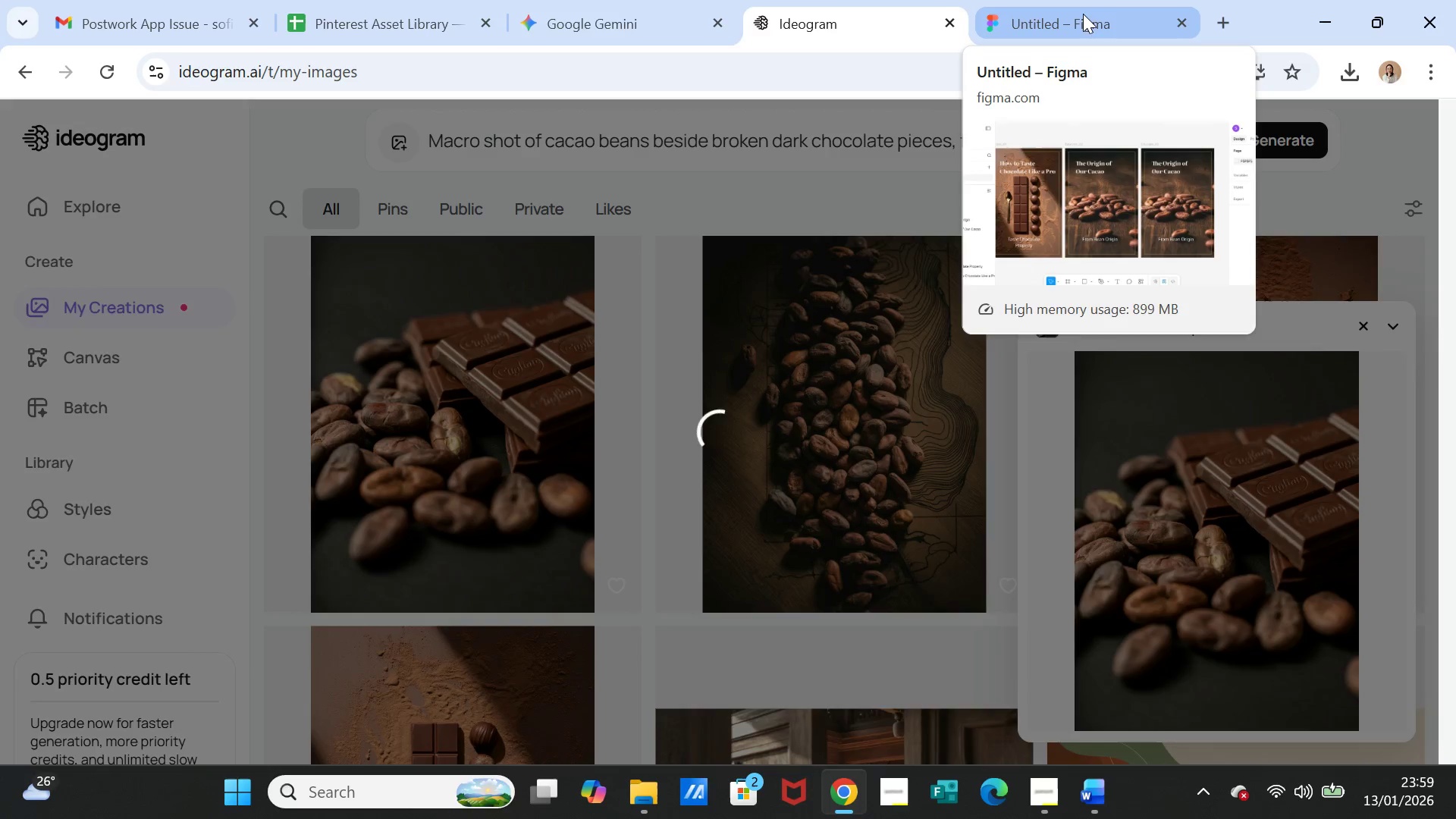 
left_click([1083, 14])
 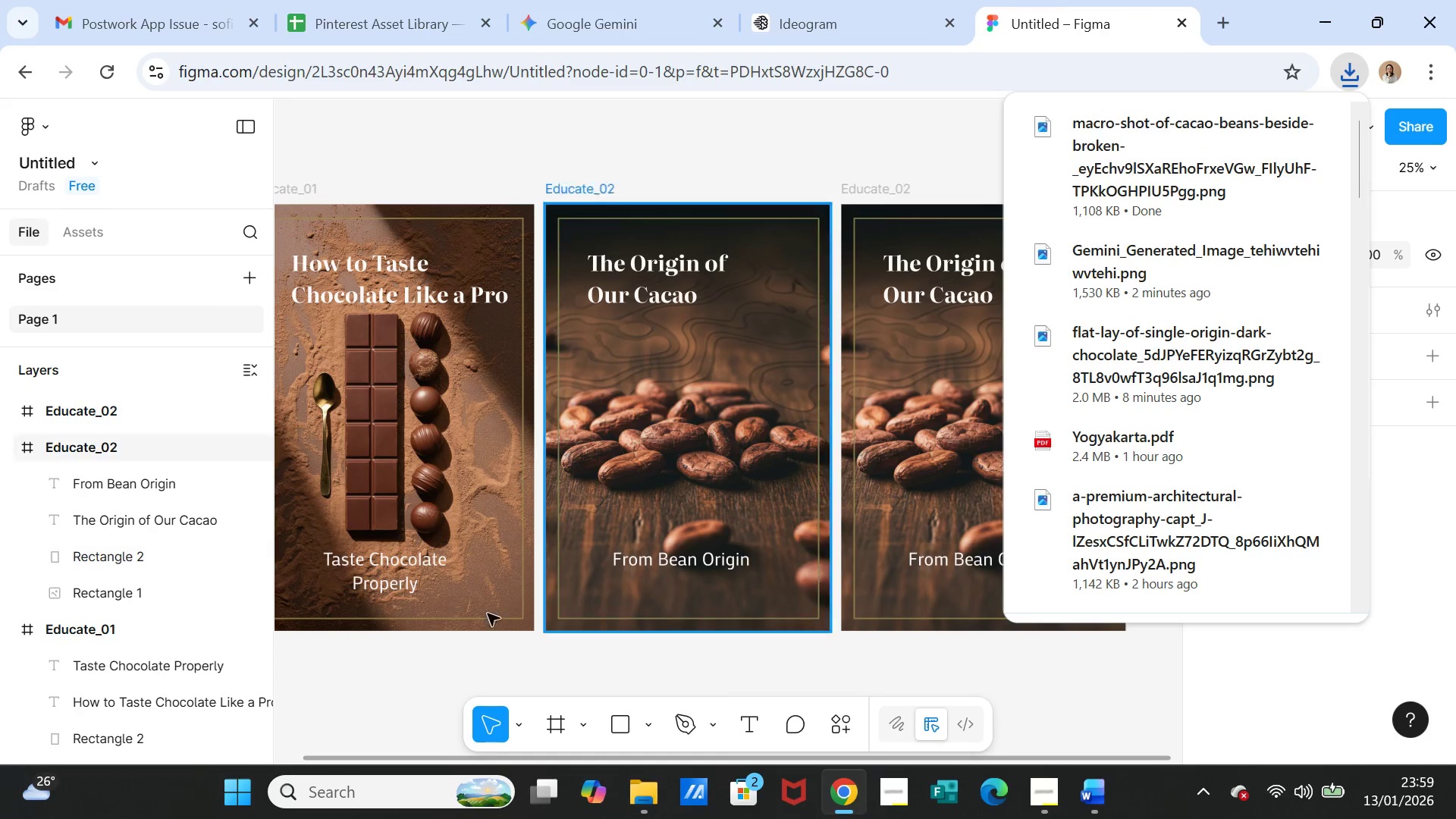 
wait(5.12)
 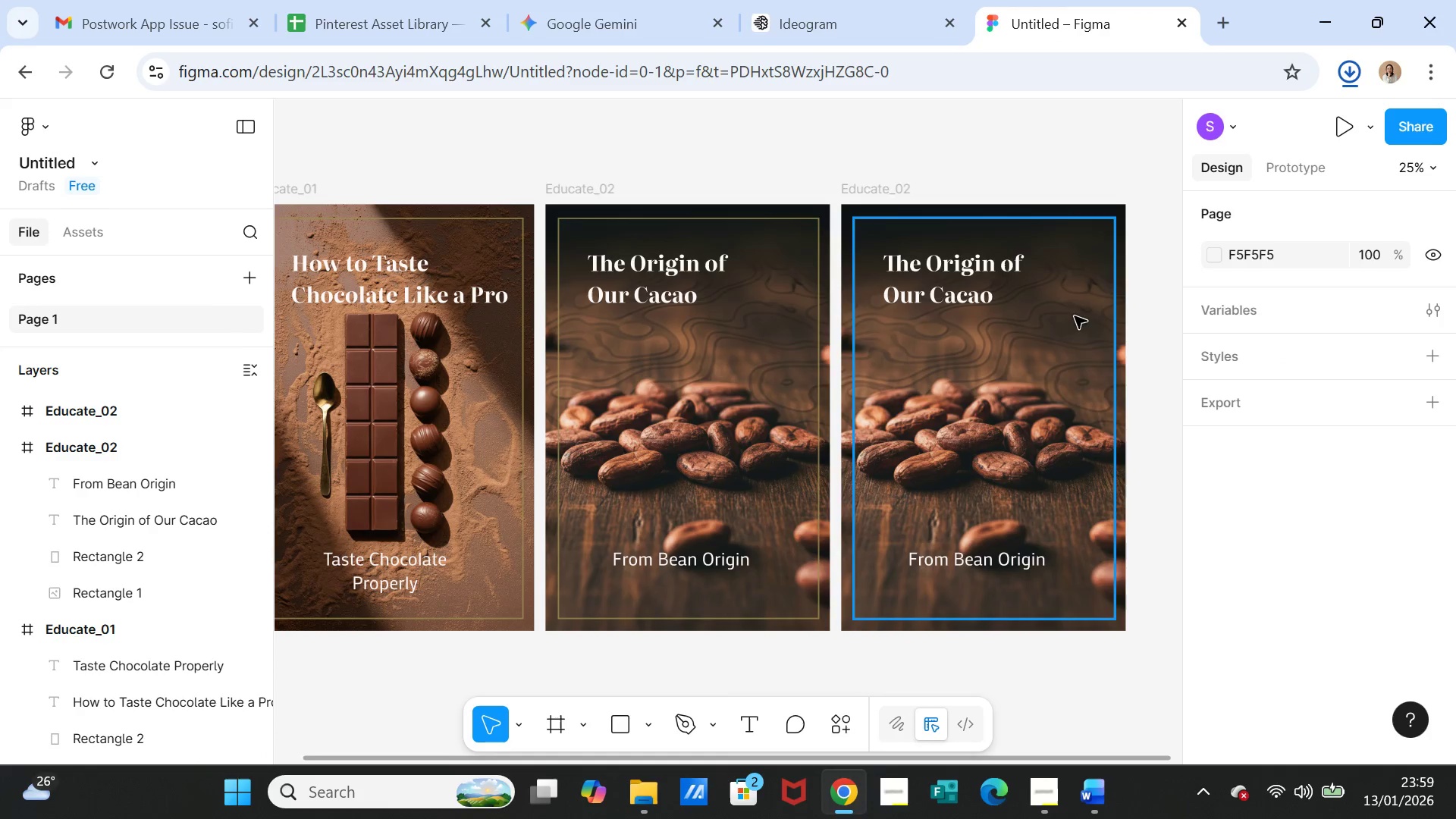 
left_click_drag(start_coordinate=[391, 571], to_coordinate=[381, 566])
 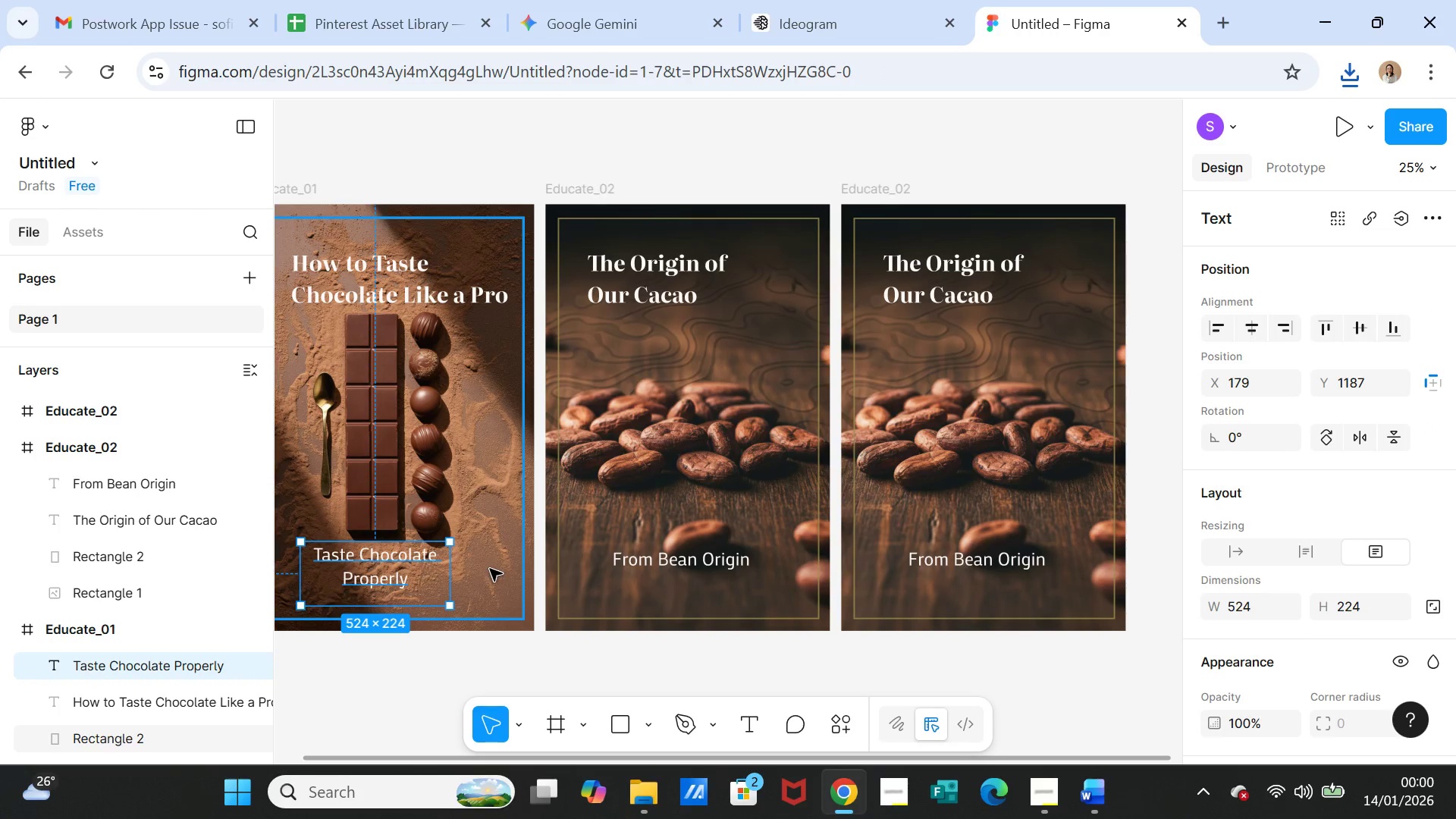 
left_click([490, 569])
 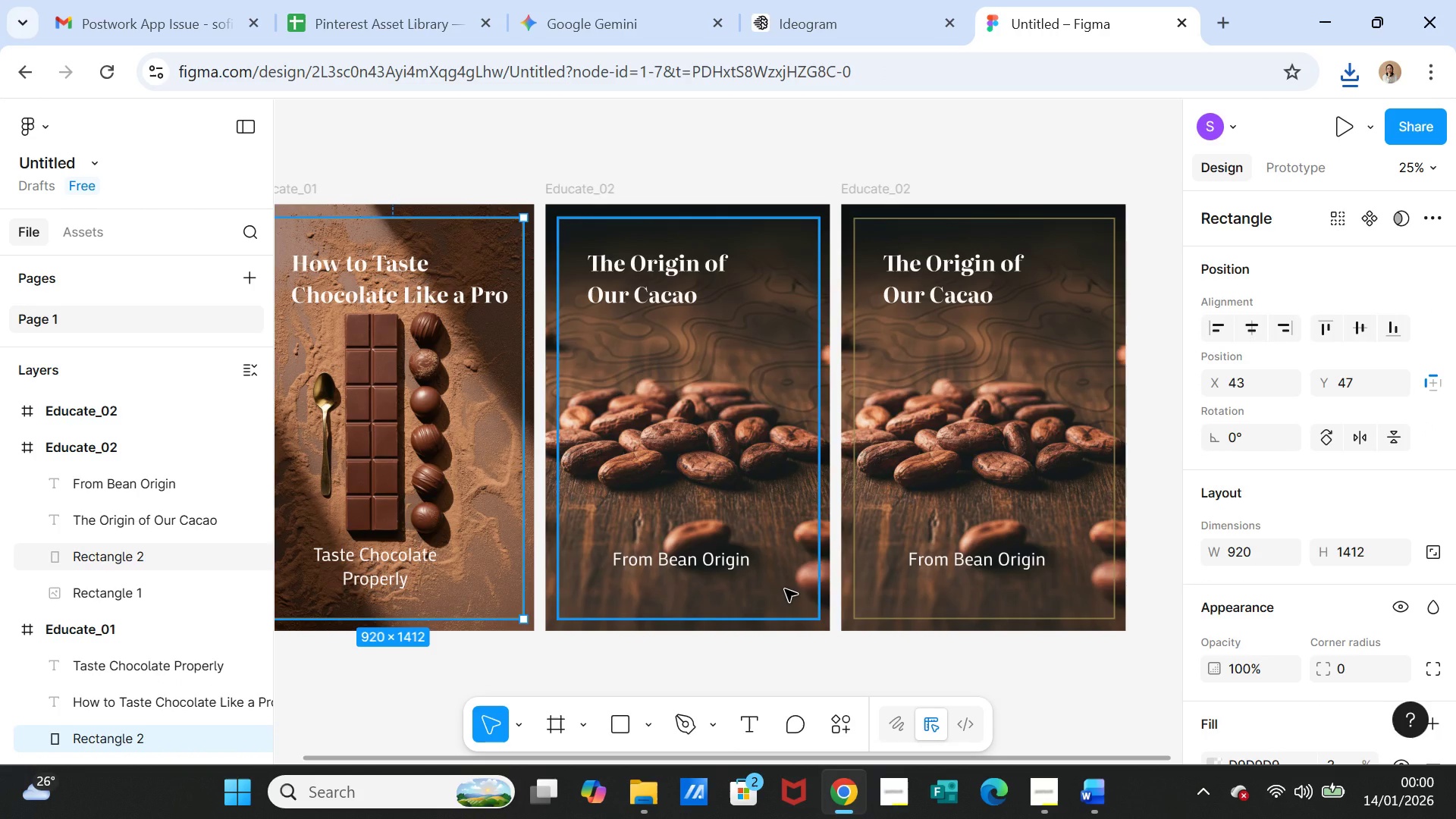 
wait(5.33)
 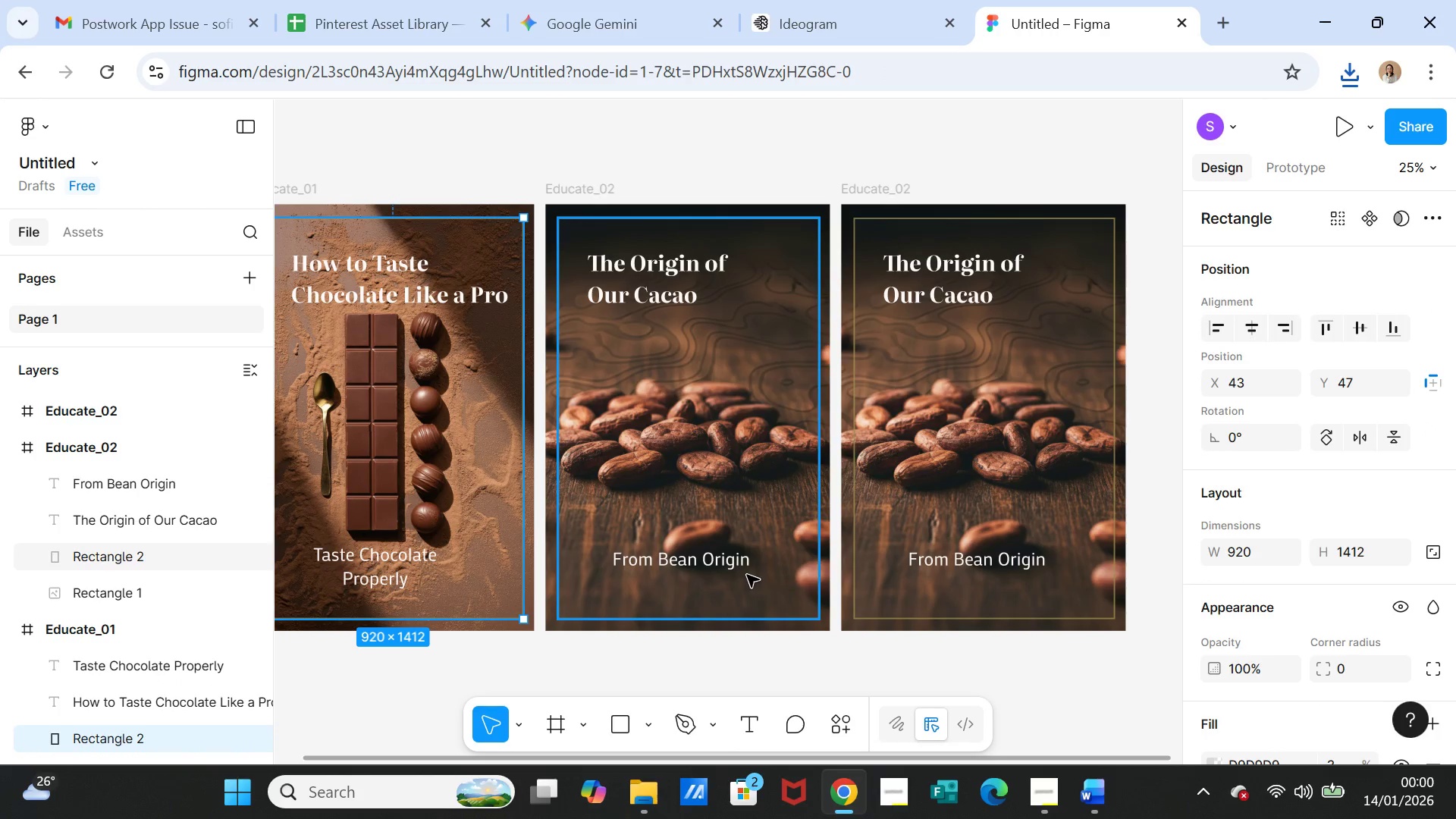 
left_click_drag(start_coordinate=[830, 146], to_coordinate=[957, 288])
 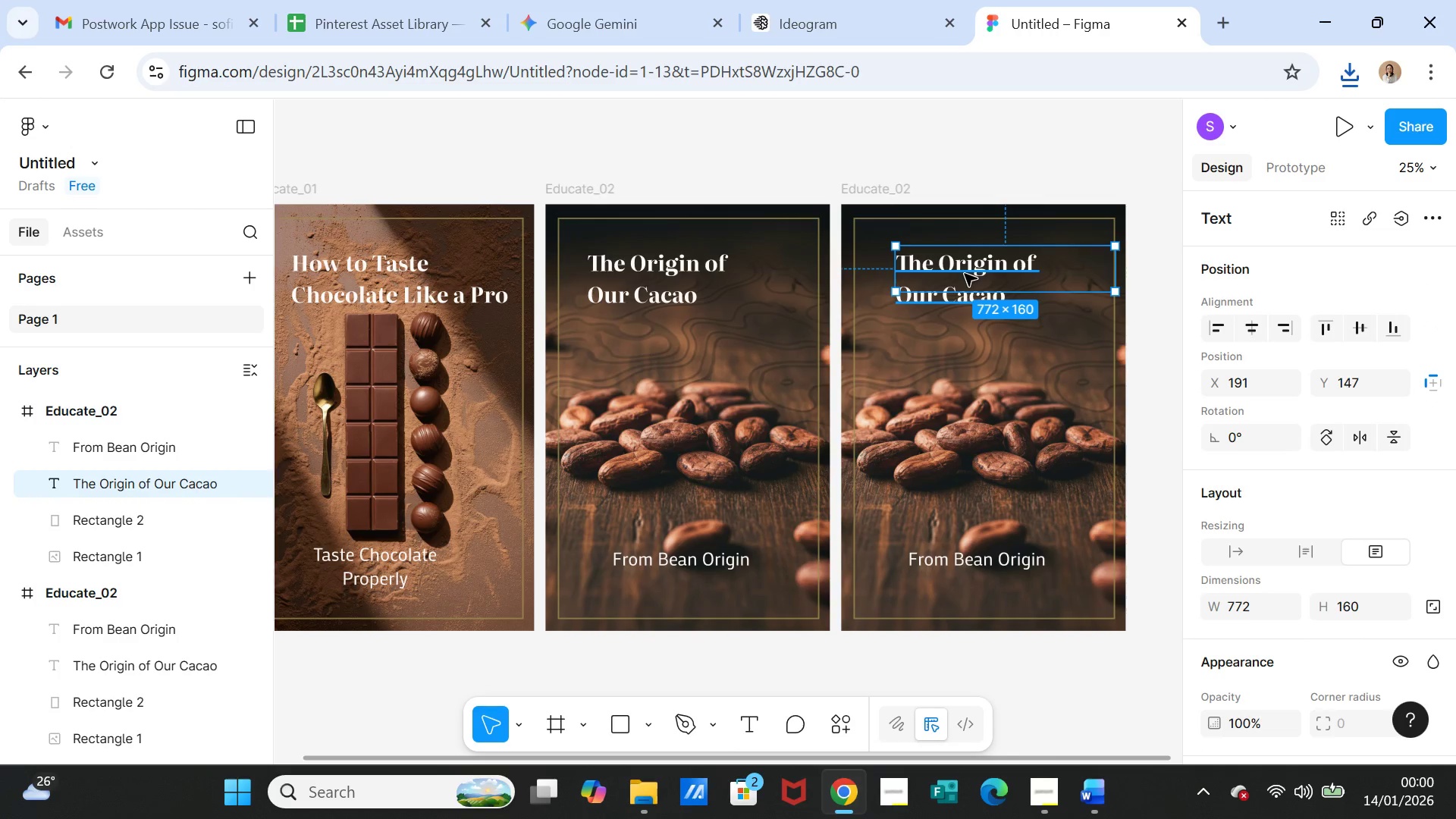 
double_click([965, 274])
 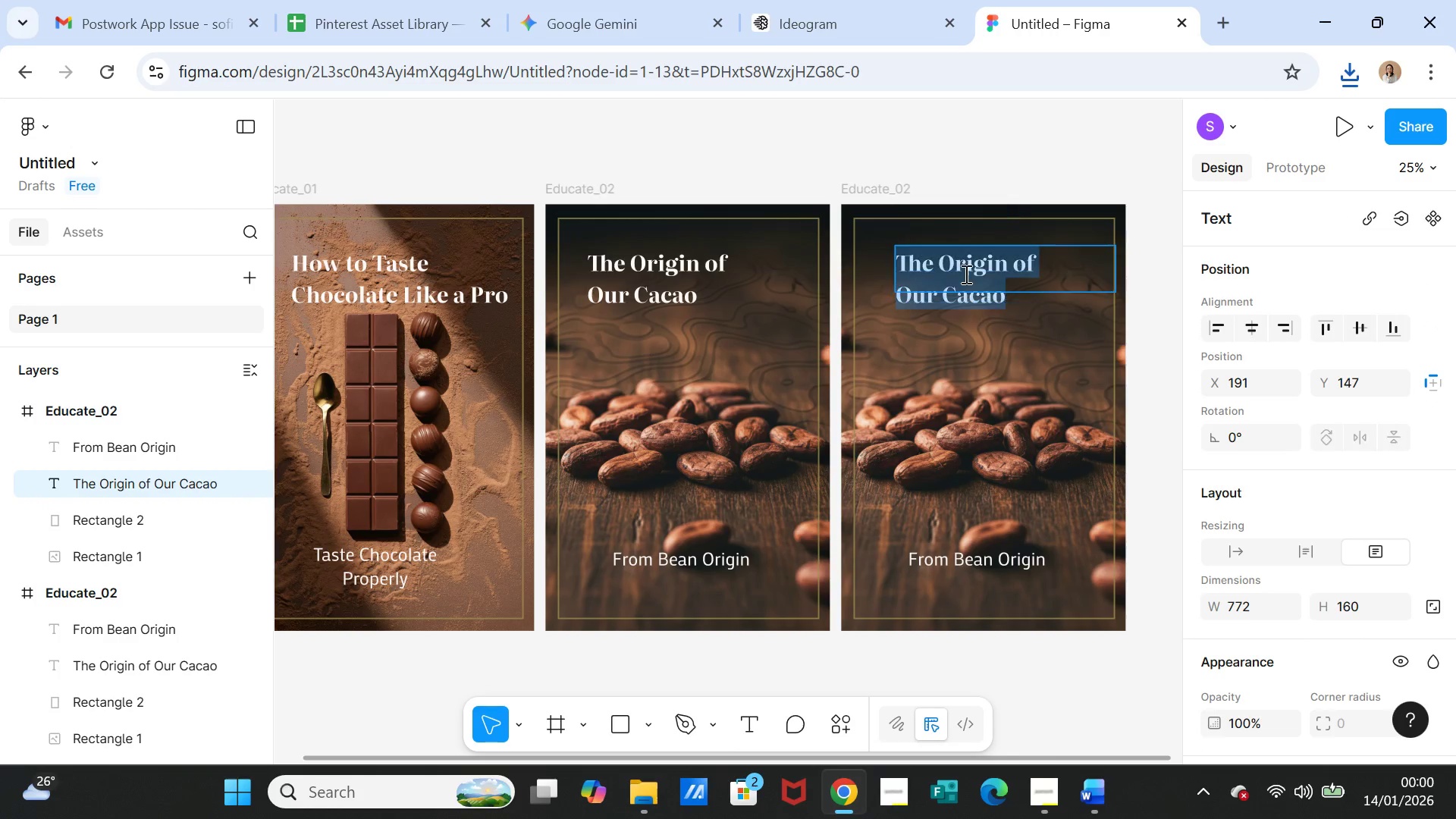 
triple_click([965, 274])
 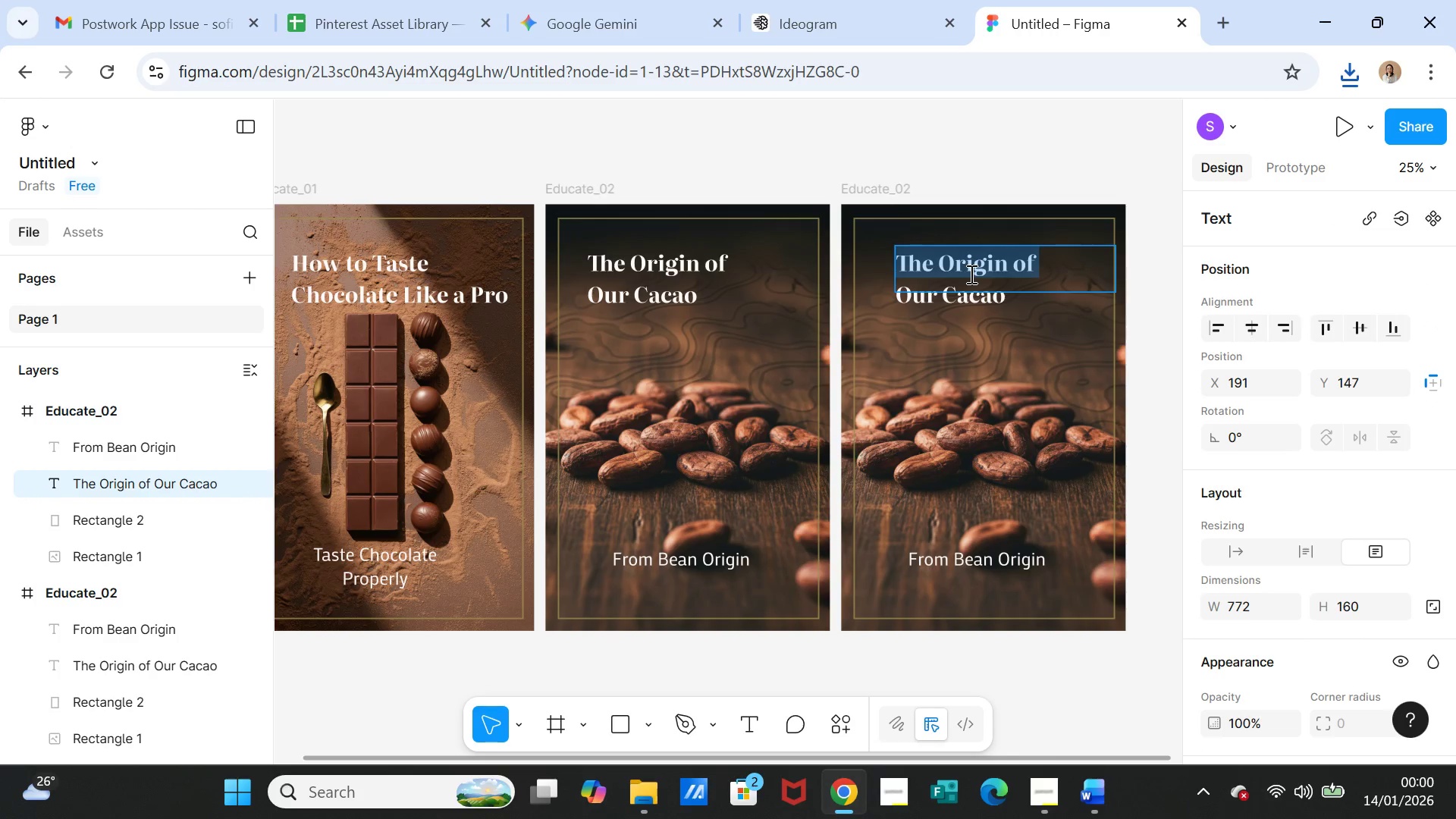 
double_click([970, 274])
 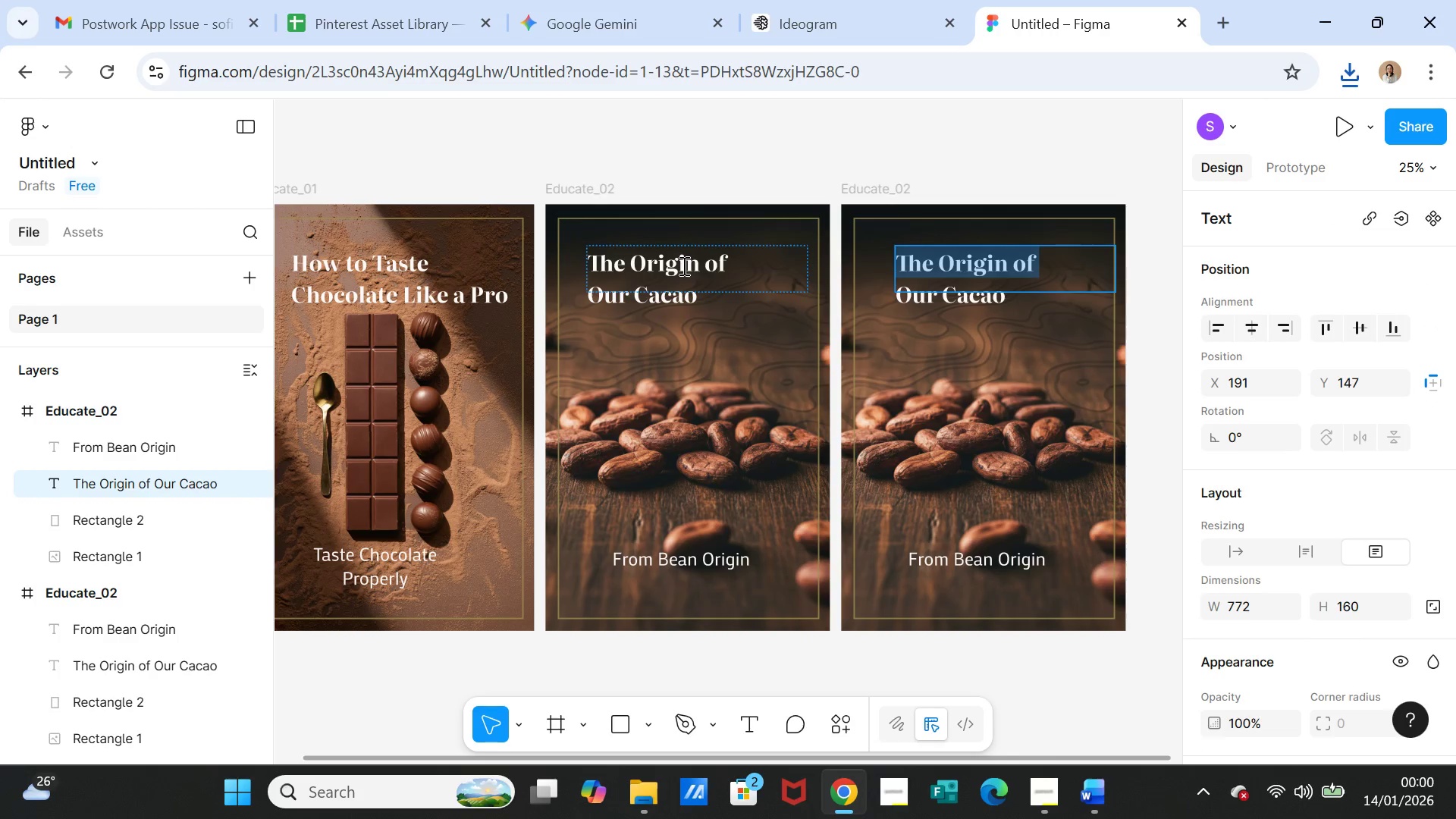 
double_click([682, 265])
 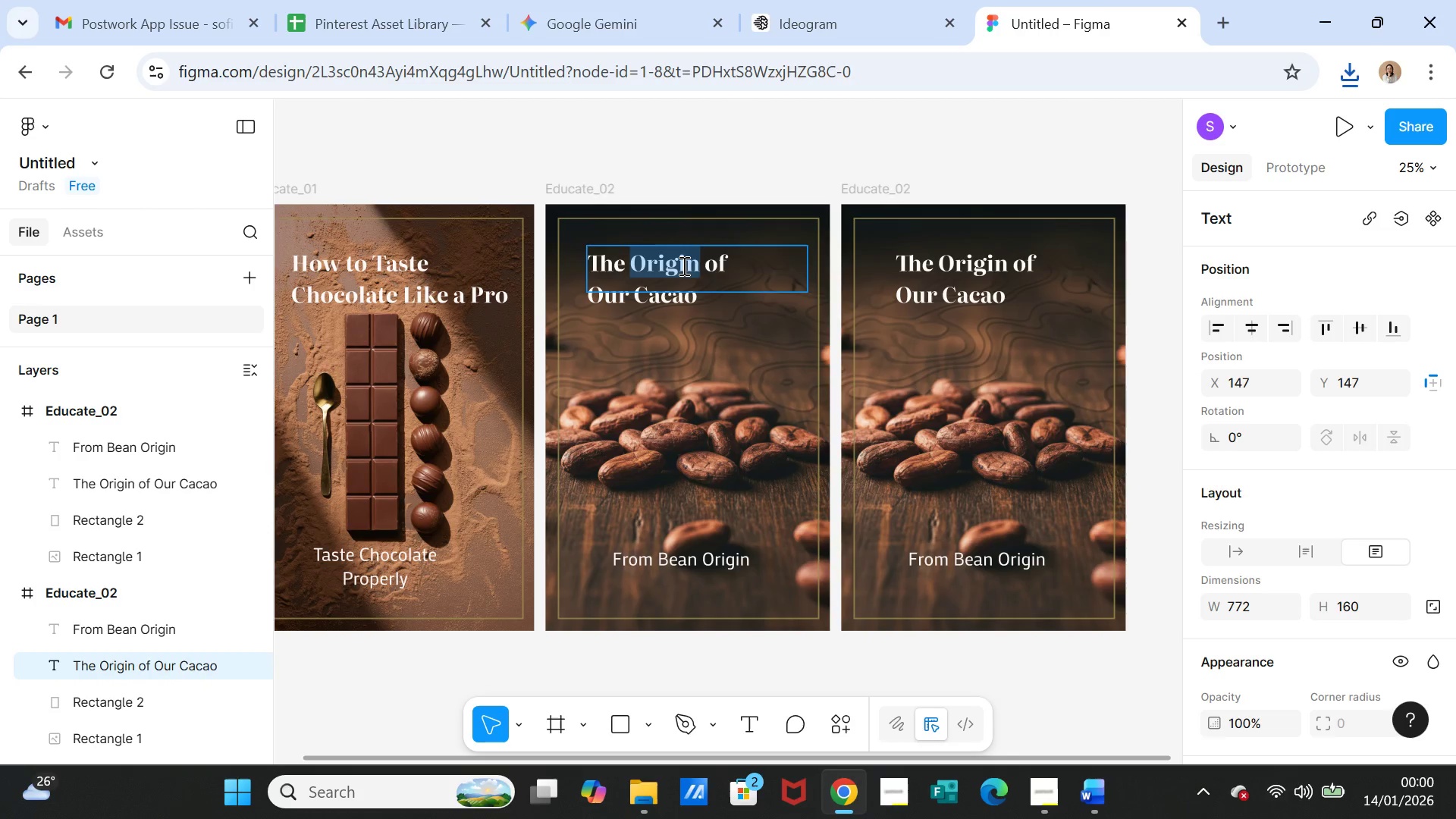 
triple_click([682, 265])
 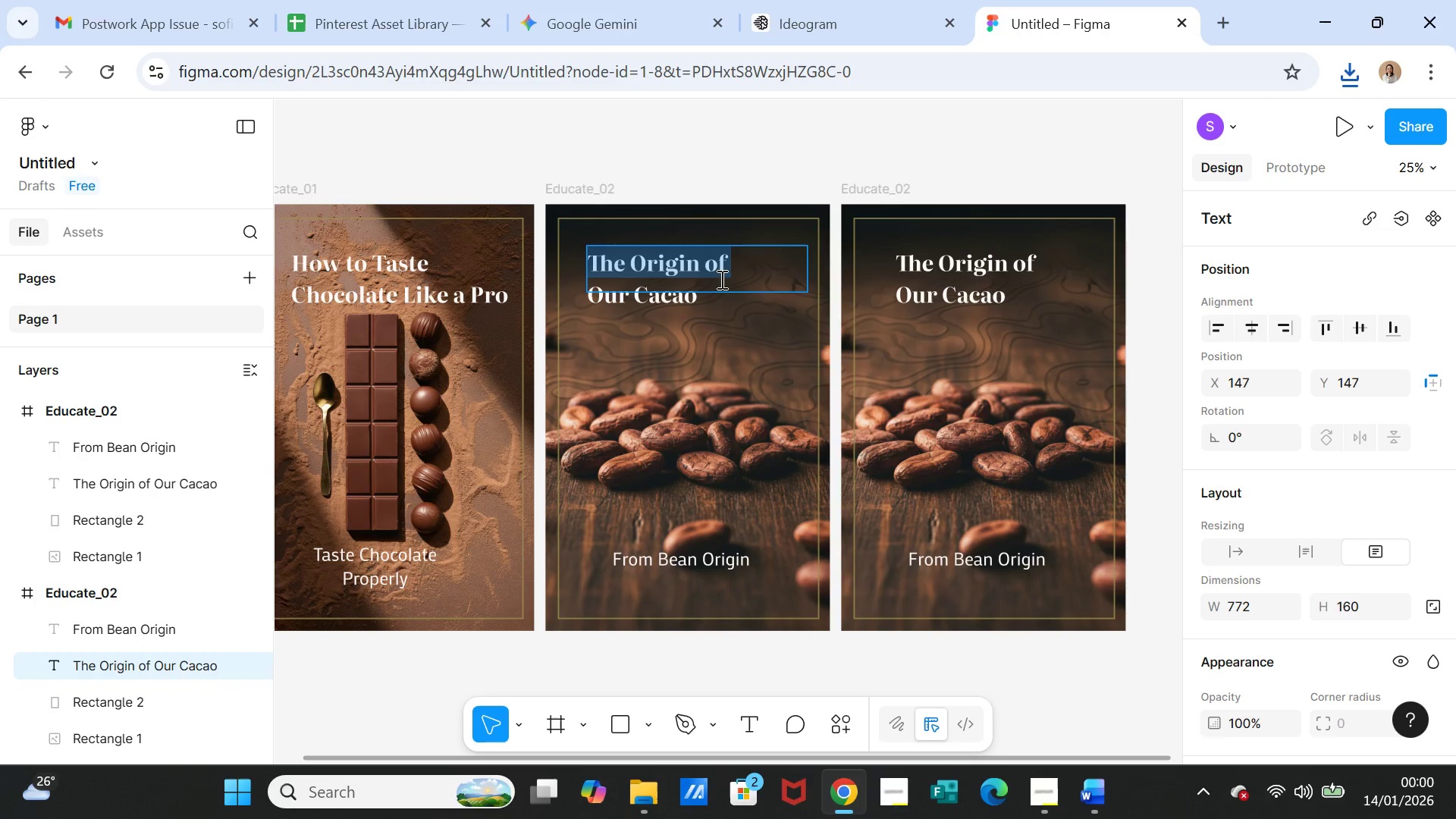 
key(Shift+ArrowDown)
 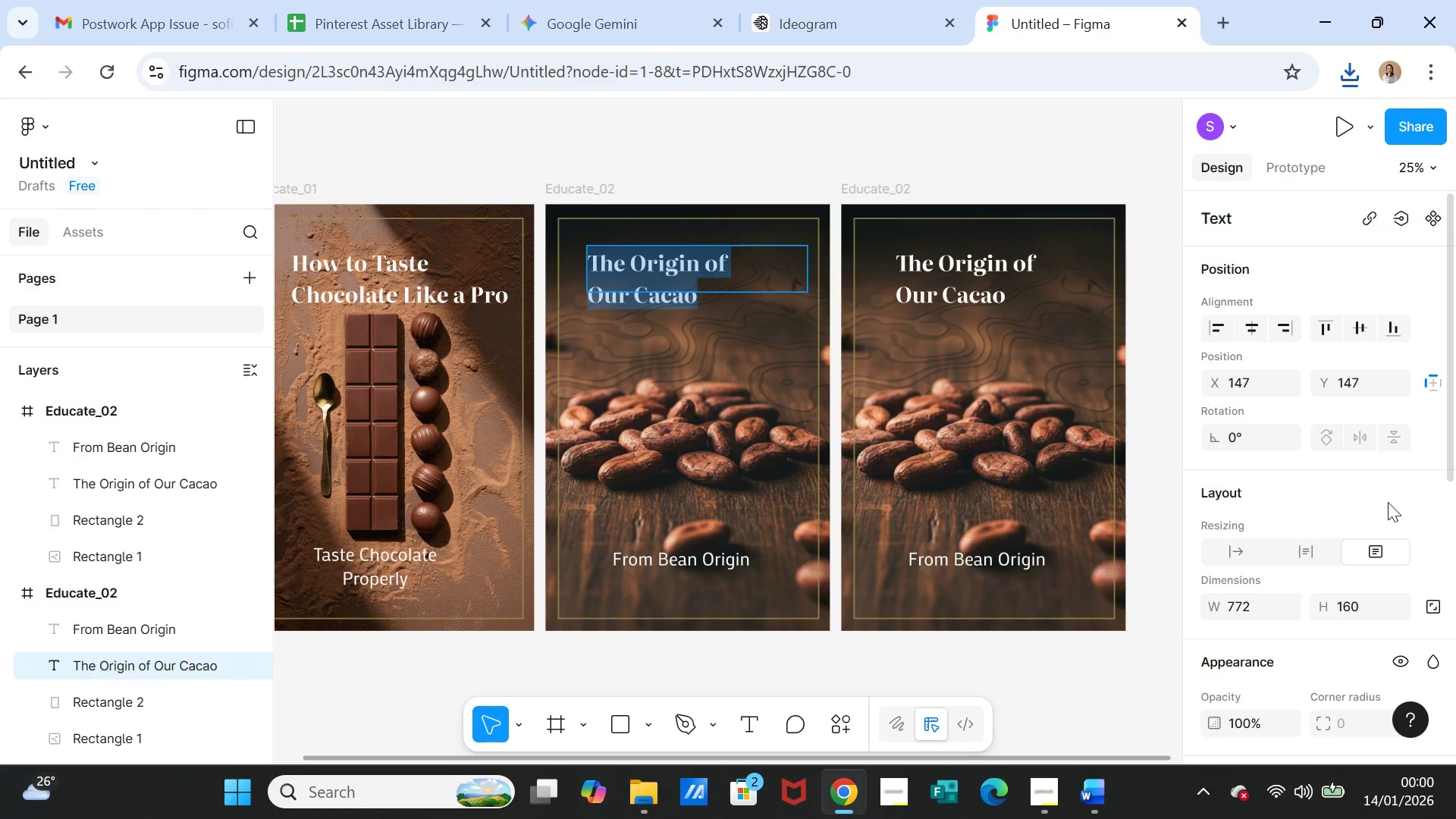 
scroll: coordinate [1331, 535], scroll_direction: down, amount: 3.0
 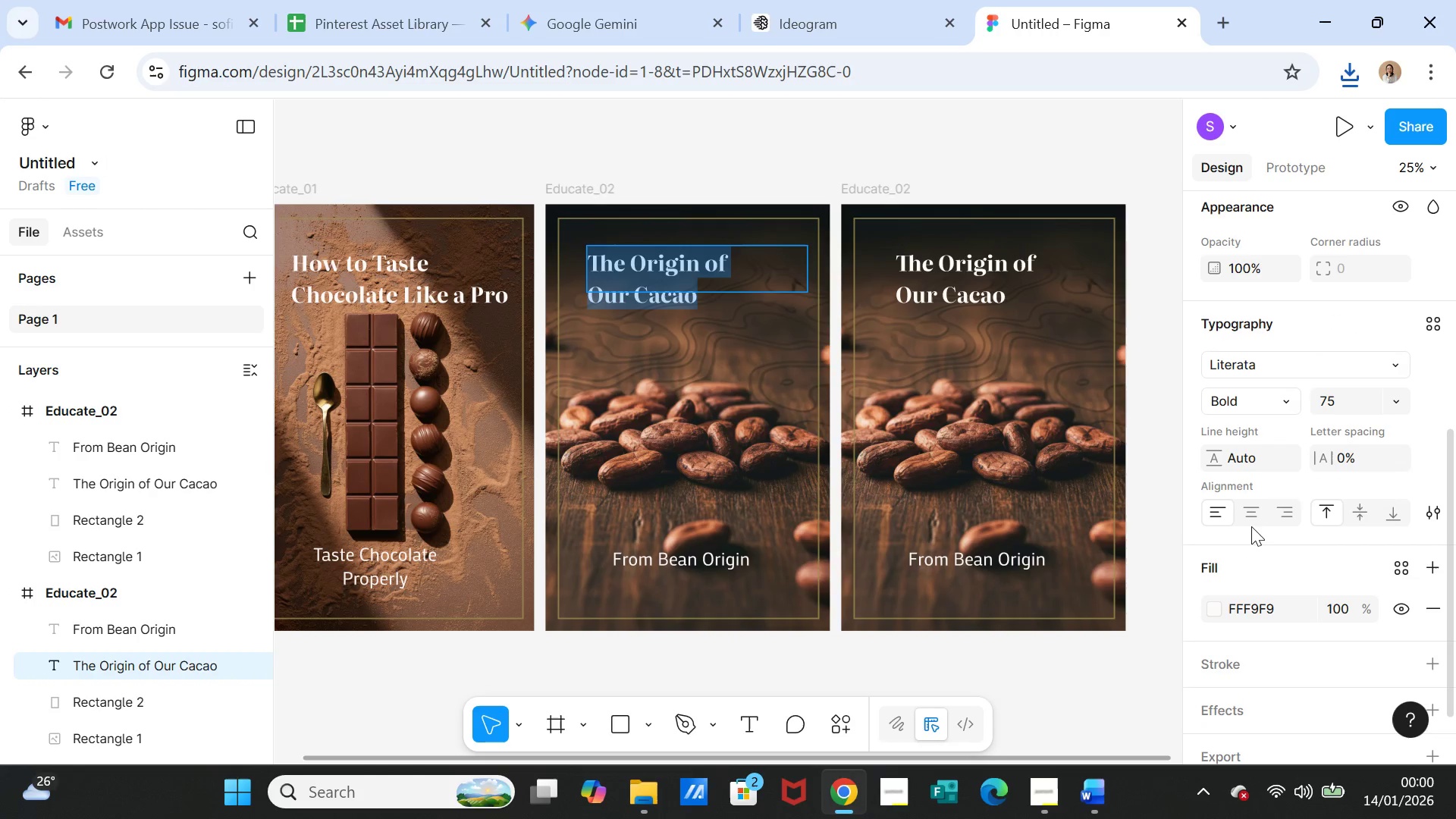 
left_click([1251, 521])
 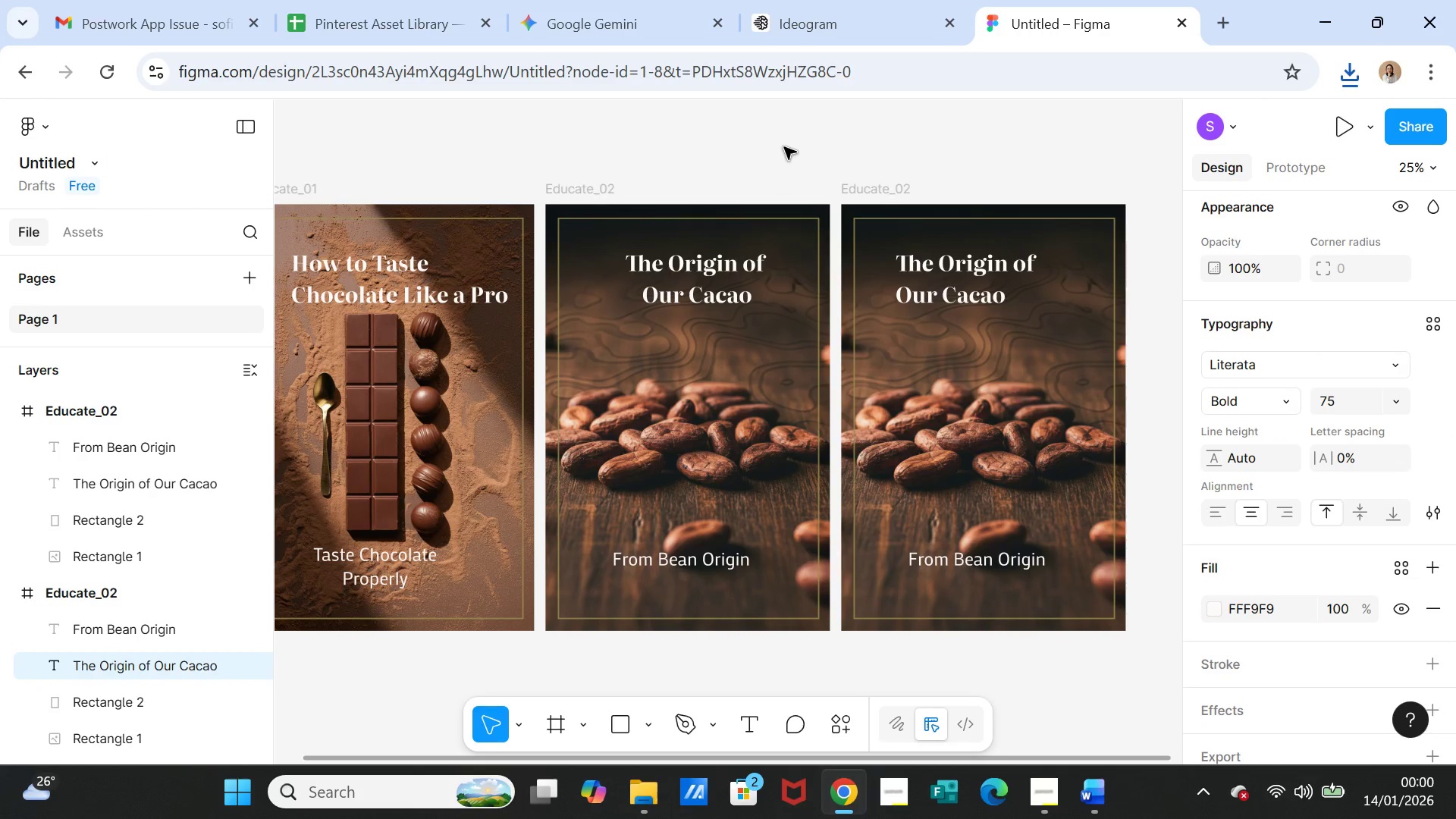 
left_click([851, 154])
 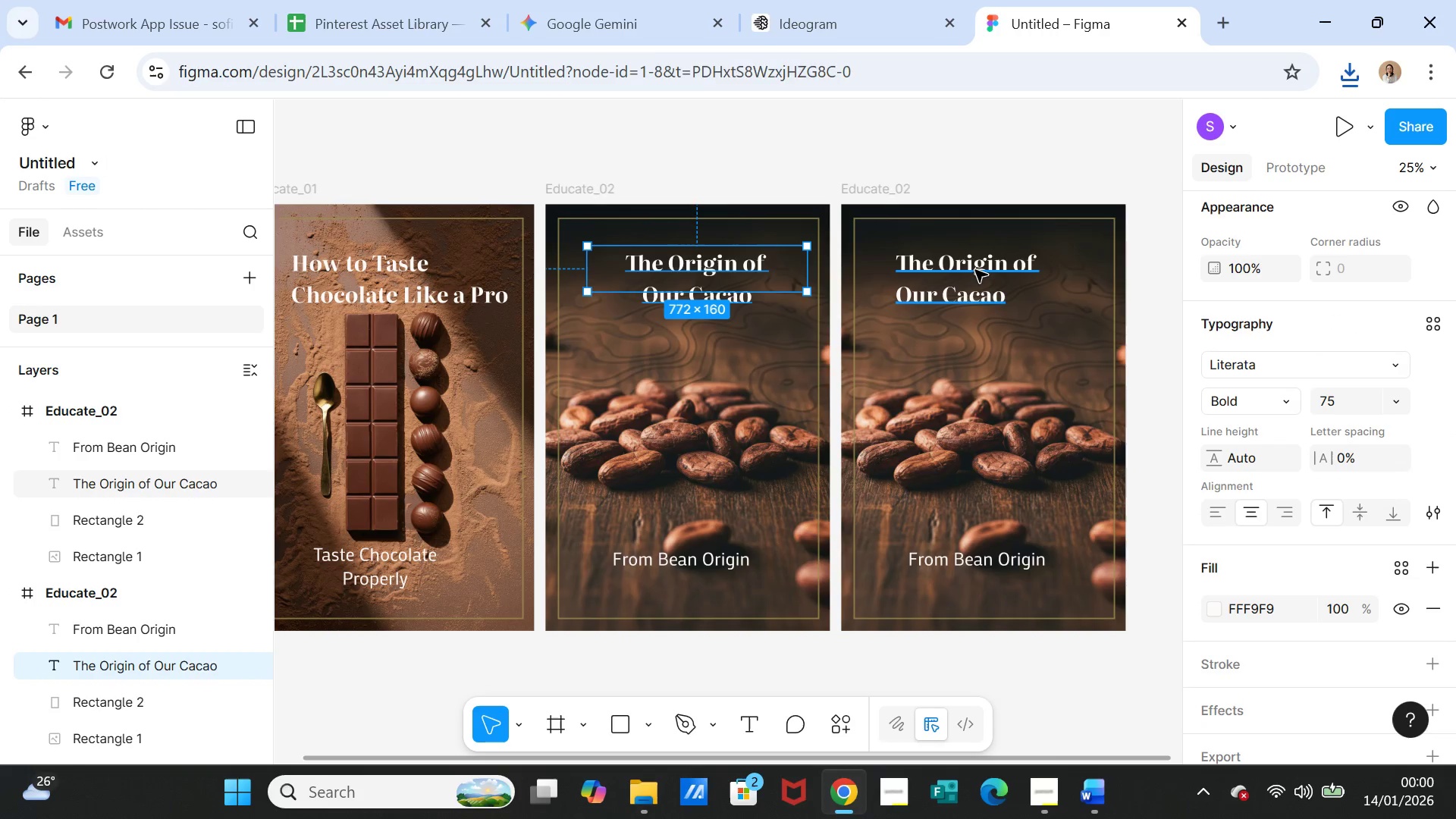 
double_click([975, 270])
 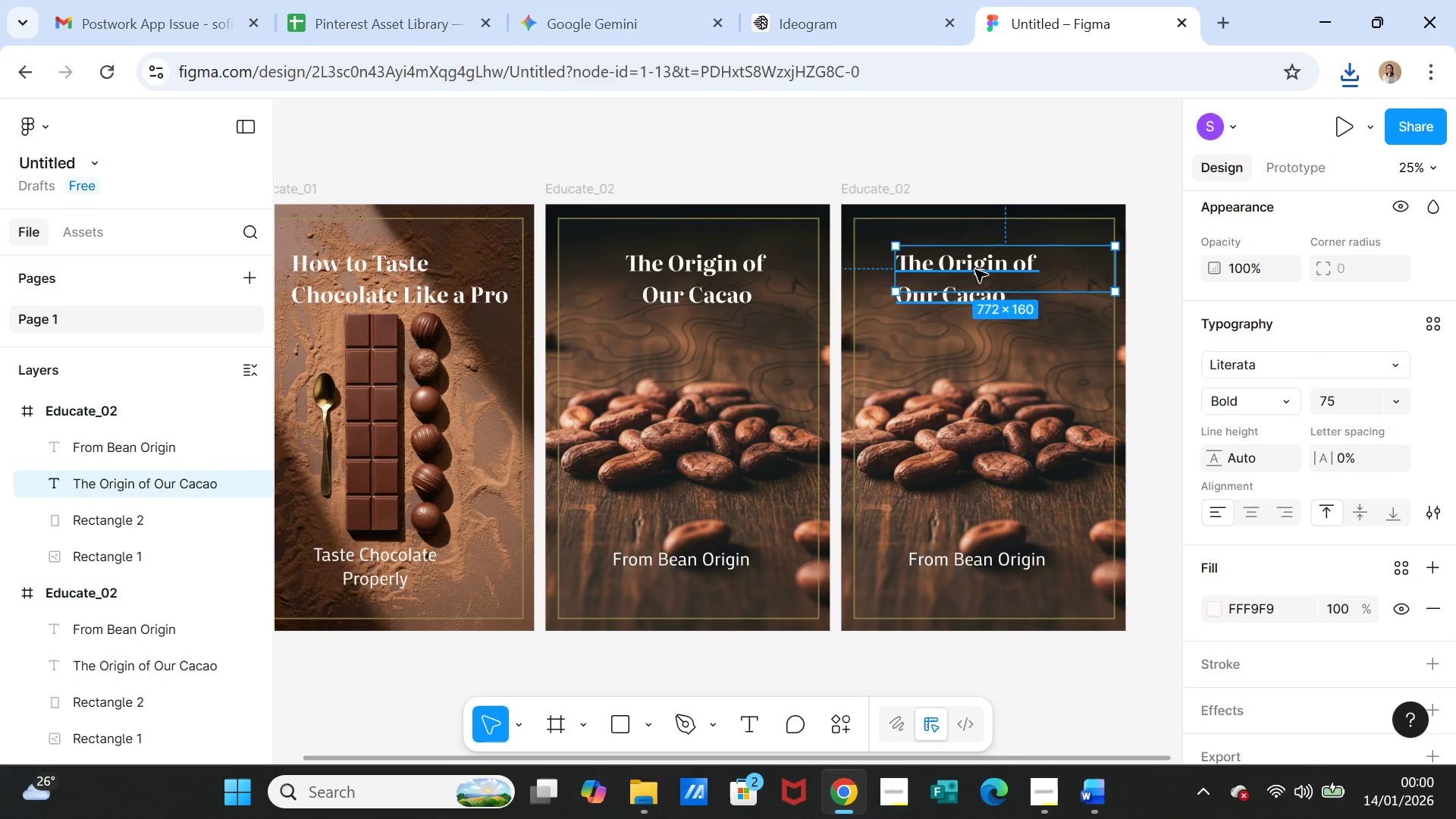 
triple_click([975, 270])
 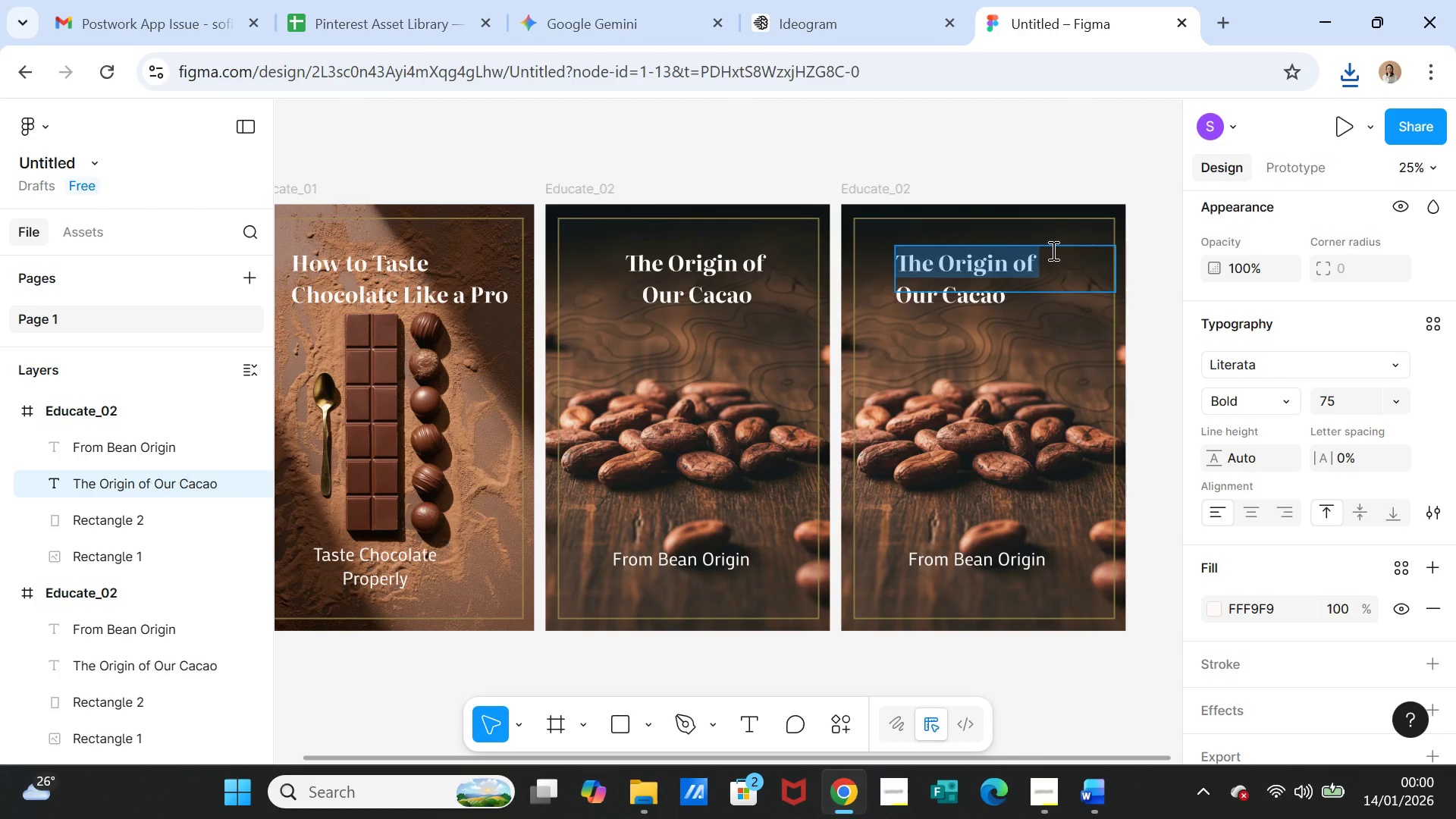 
key(Shift+ArrowDown)
 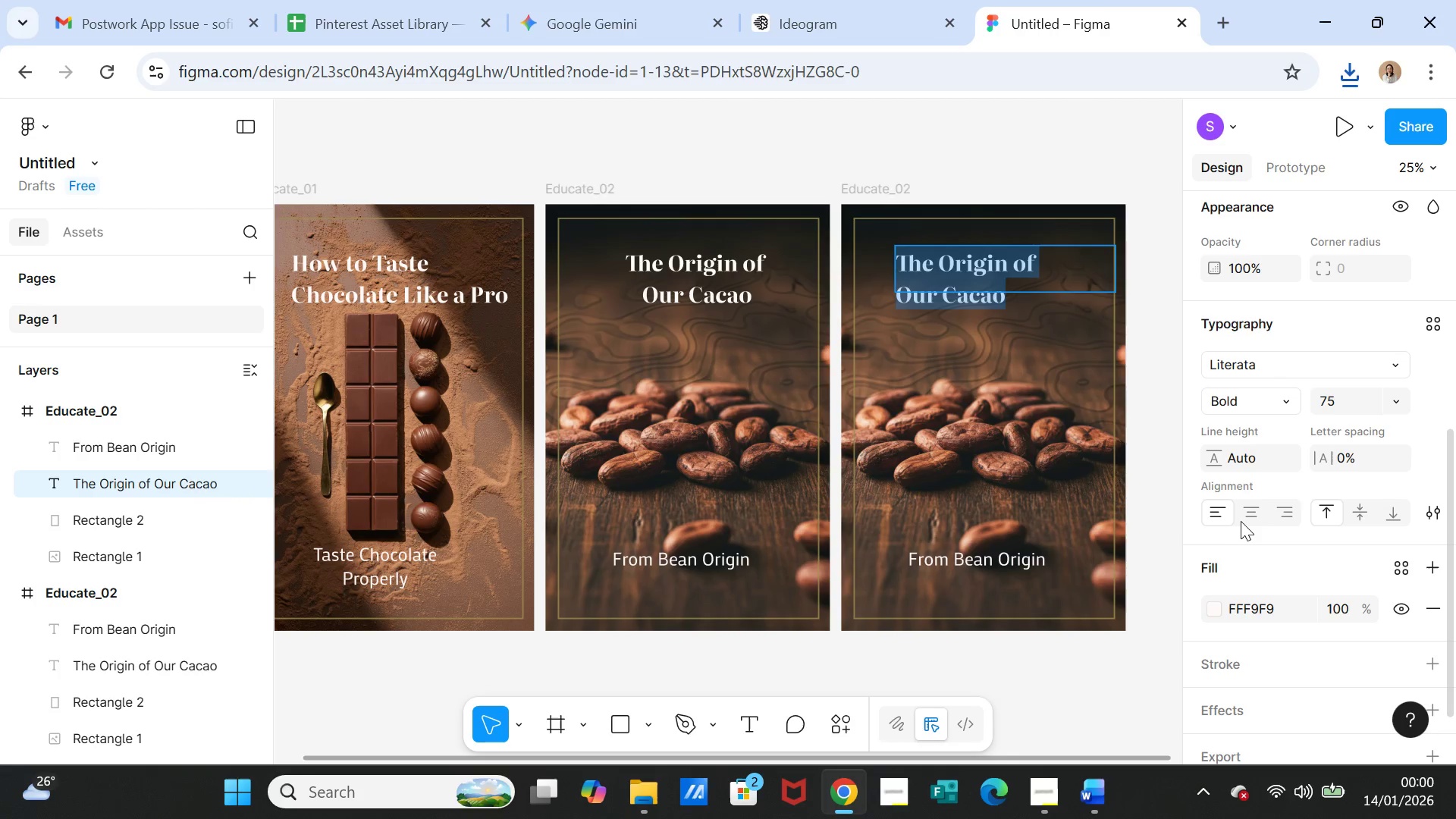 
left_click([1260, 513])
 